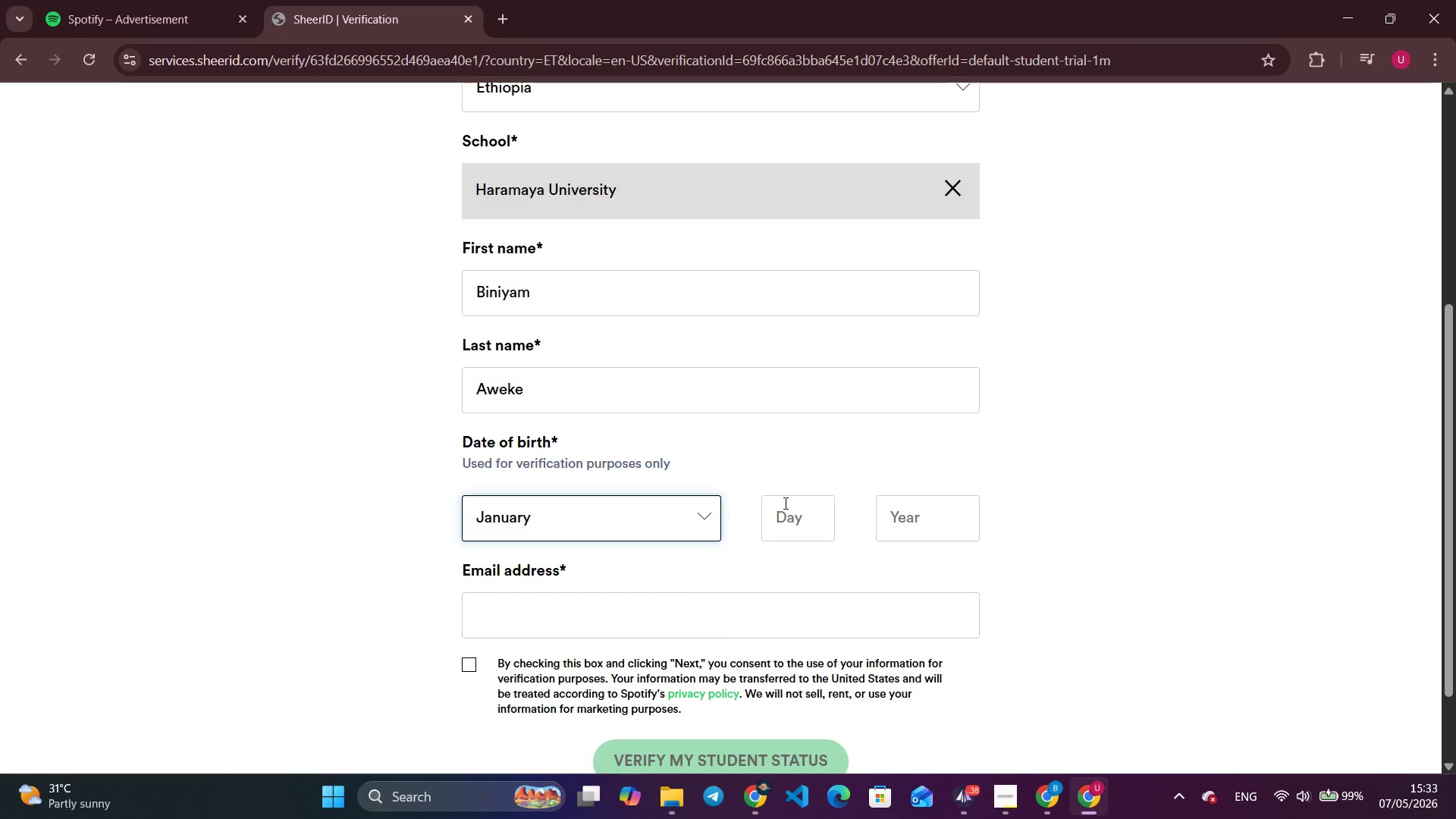 
left_click([799, 524])
 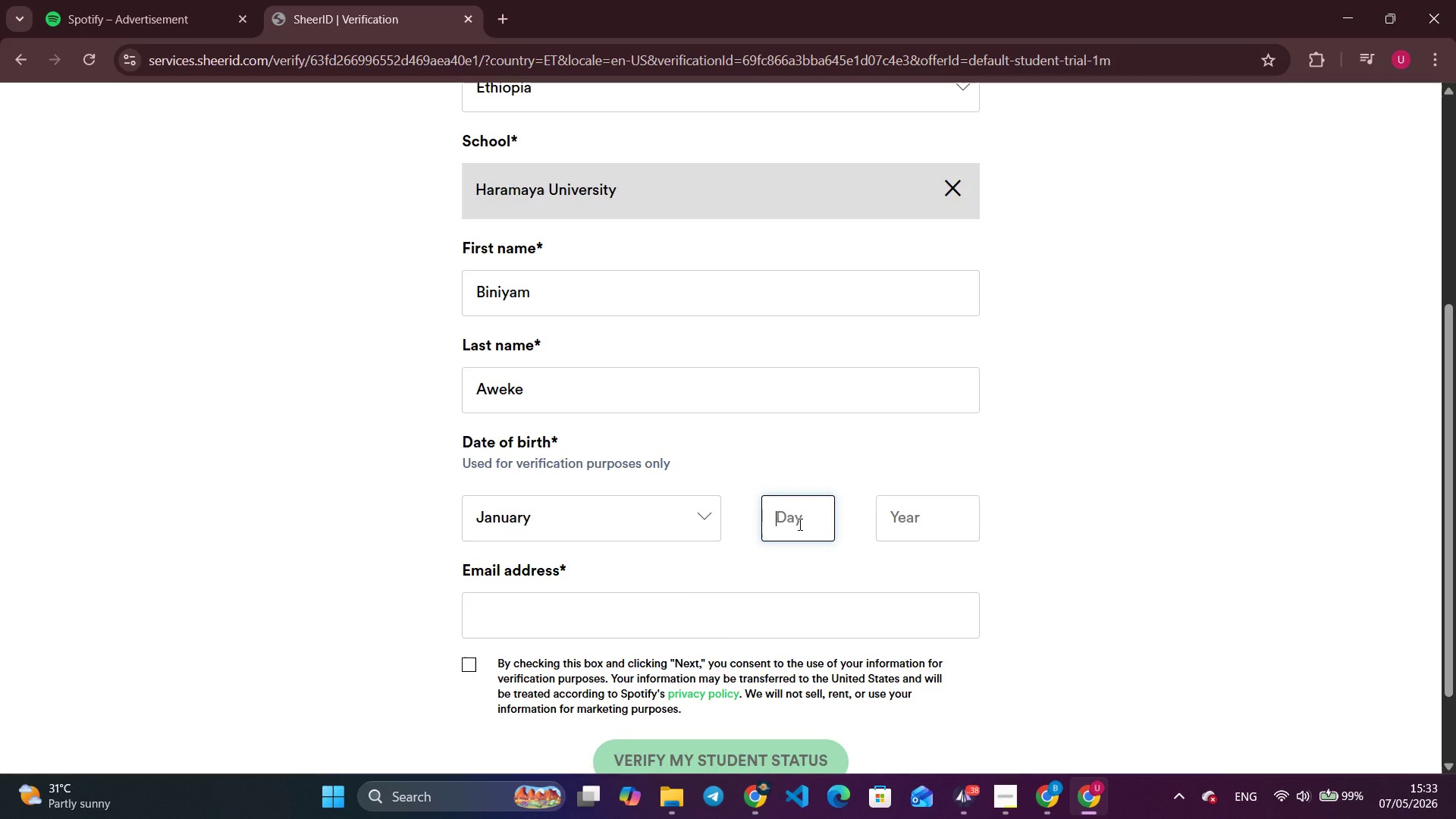 
key(Numpad2)
 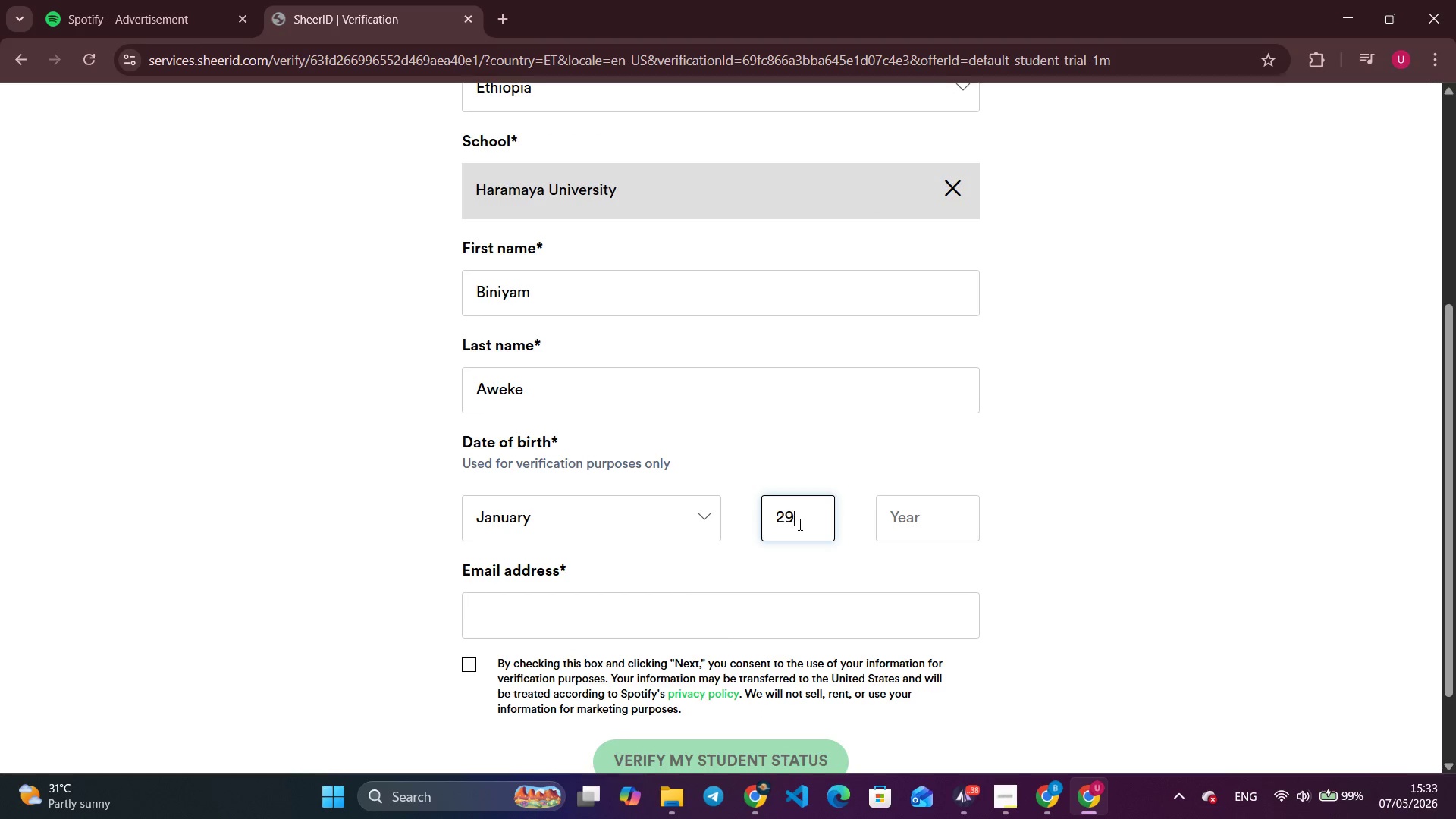 
key(Numpad9)
 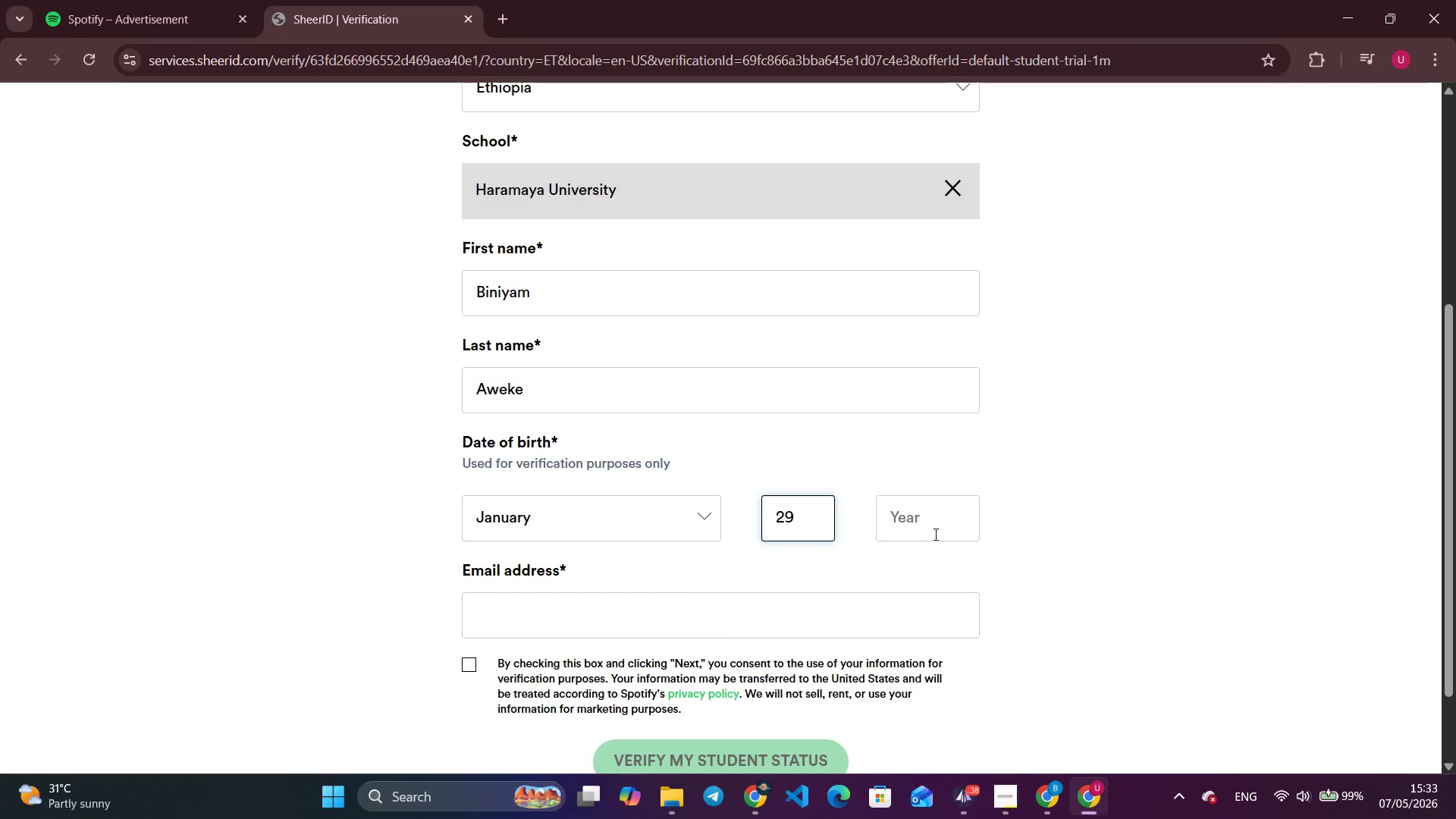 
left_click([908, 517])
 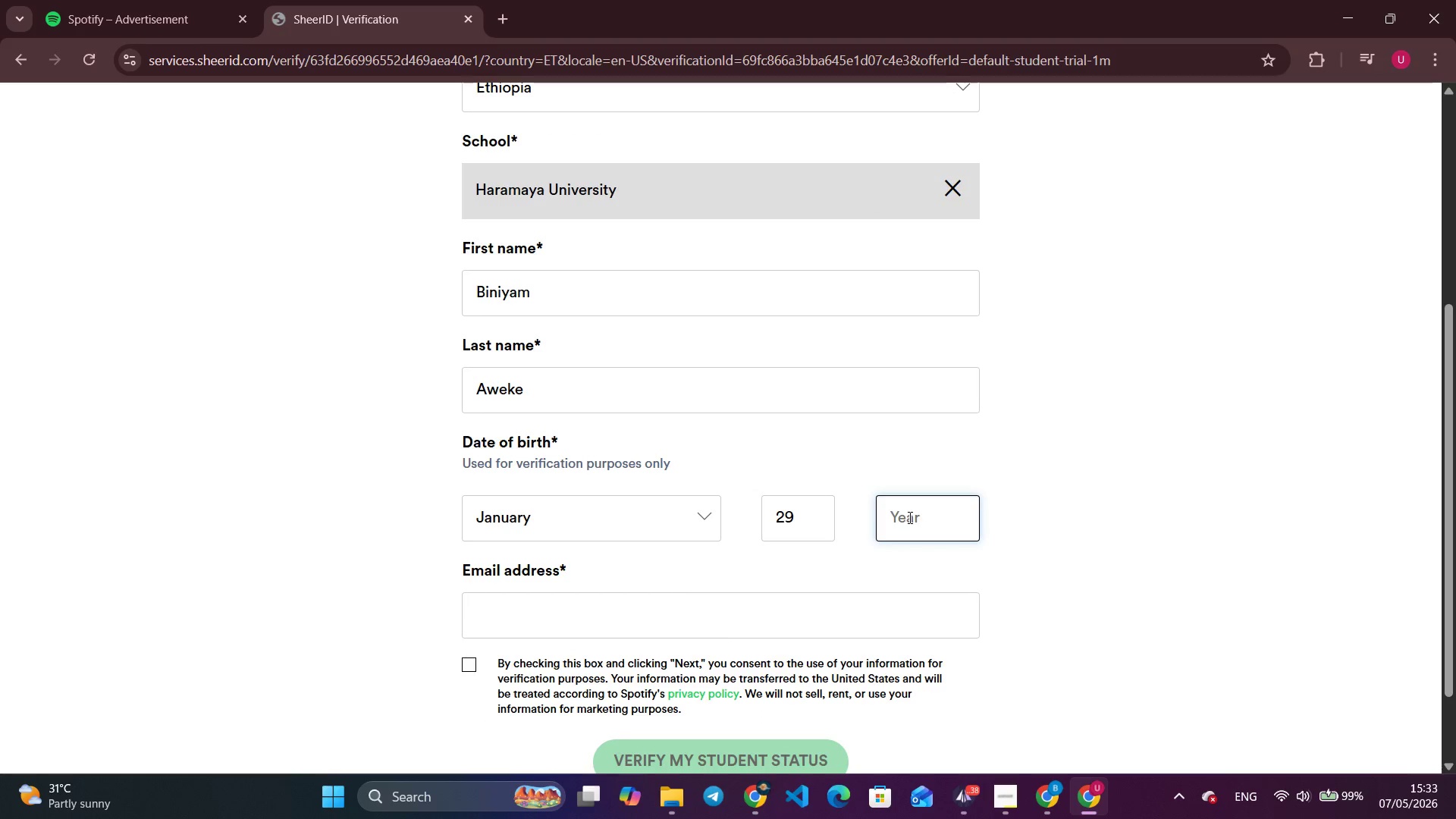 
key(Numpad2)
 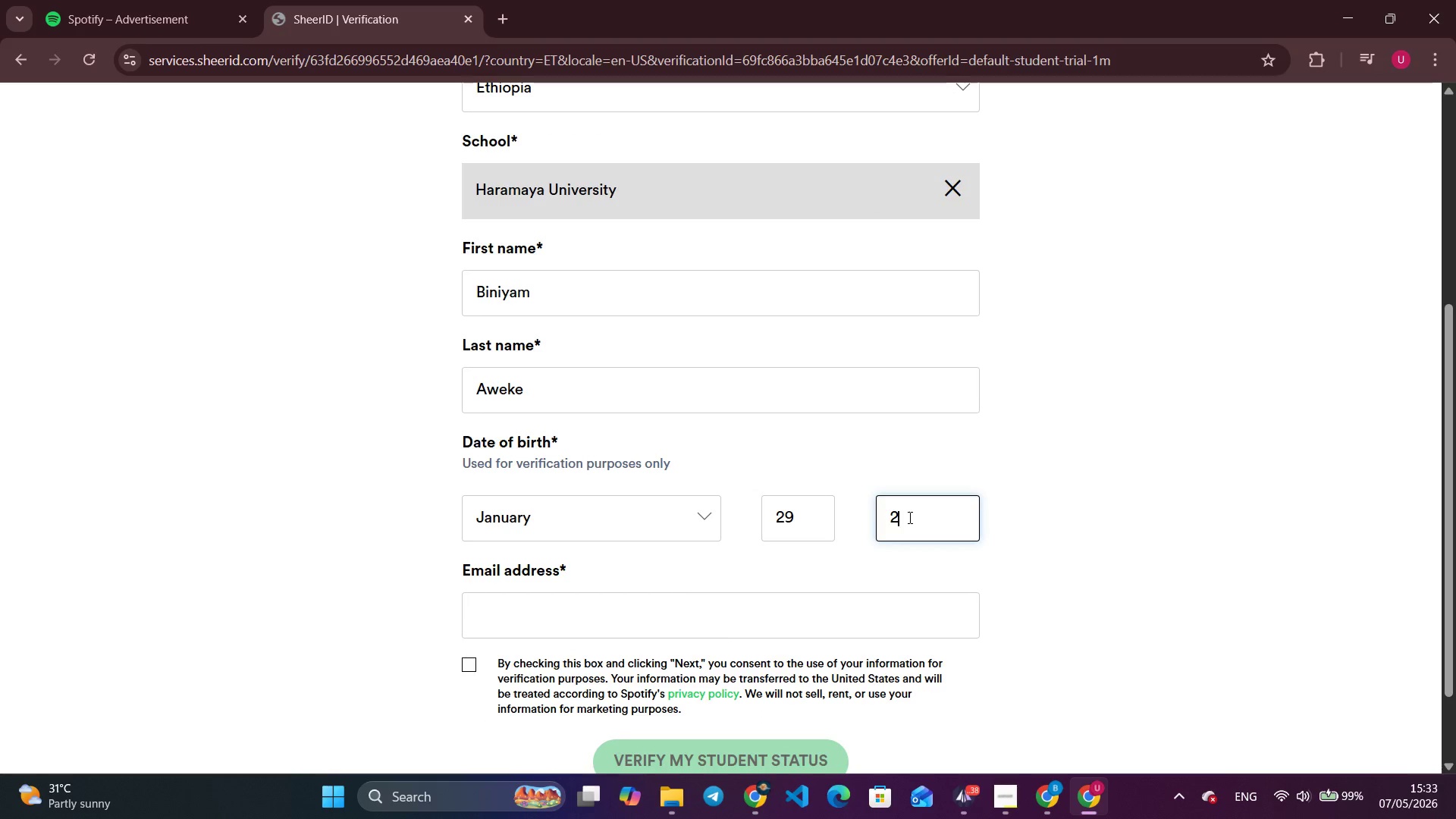 
key(Numpad0)
 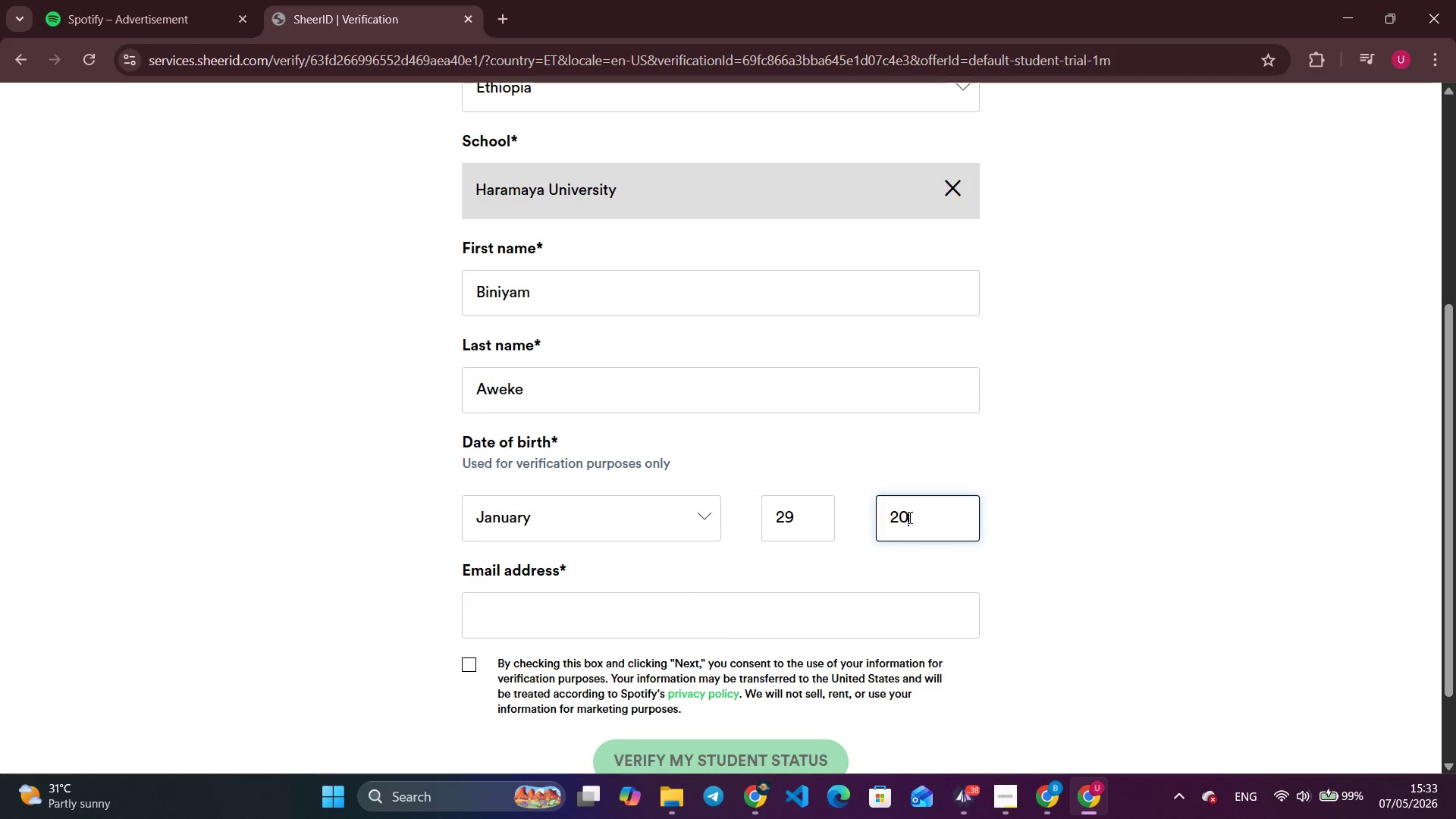 
key(Numpad0)
 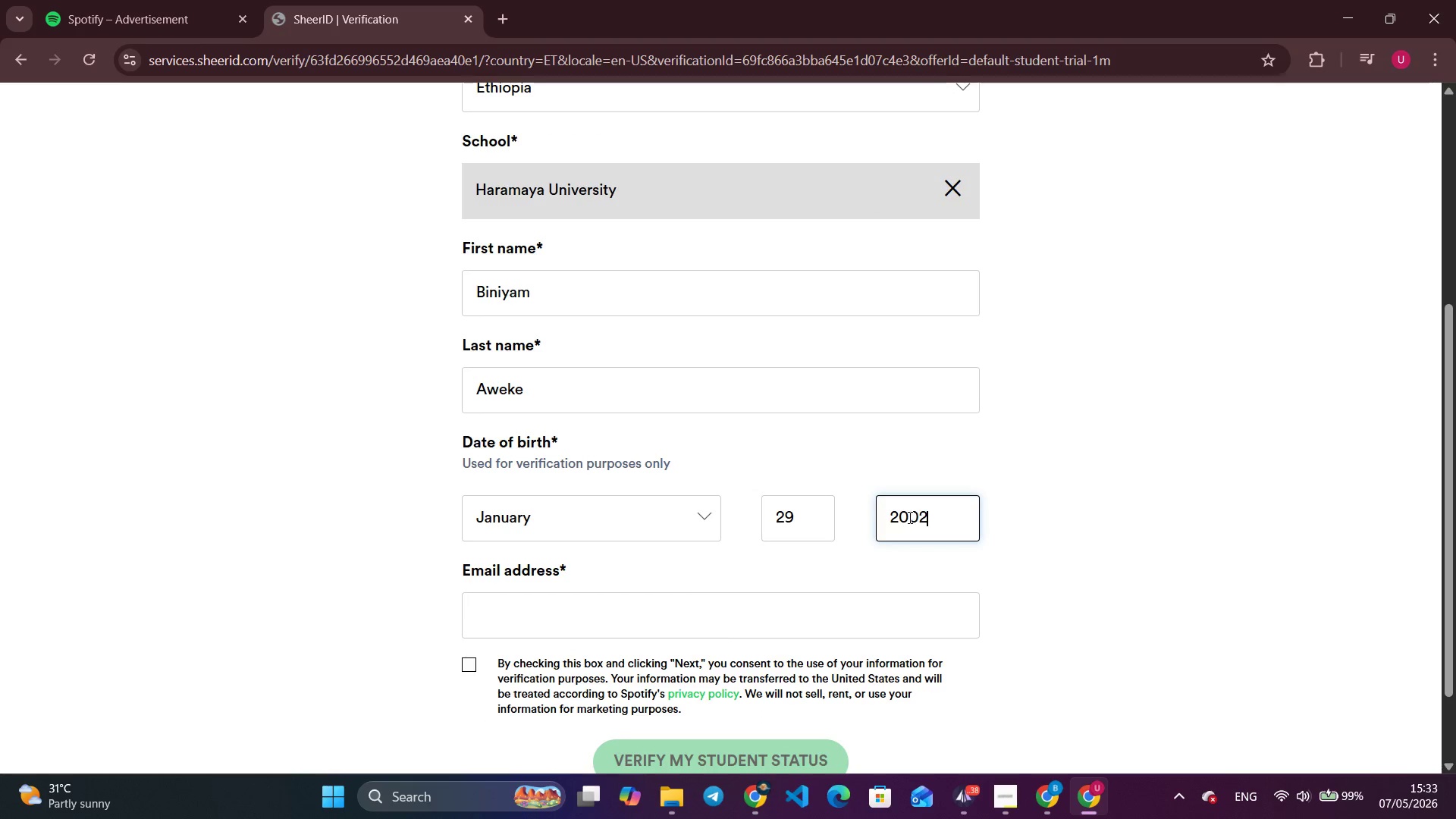 
key(Numpad2)
 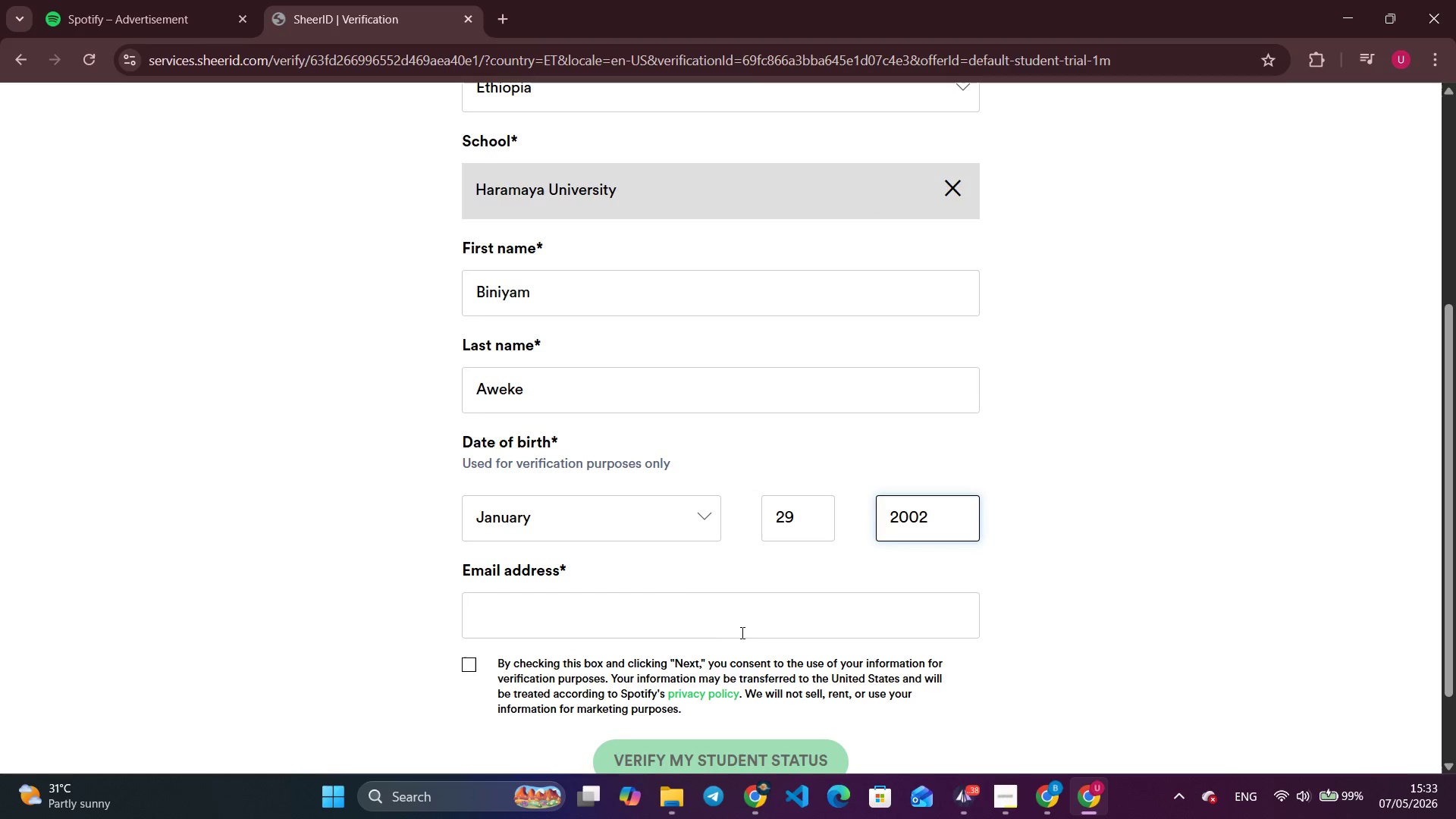 
left_click([726, 636])
 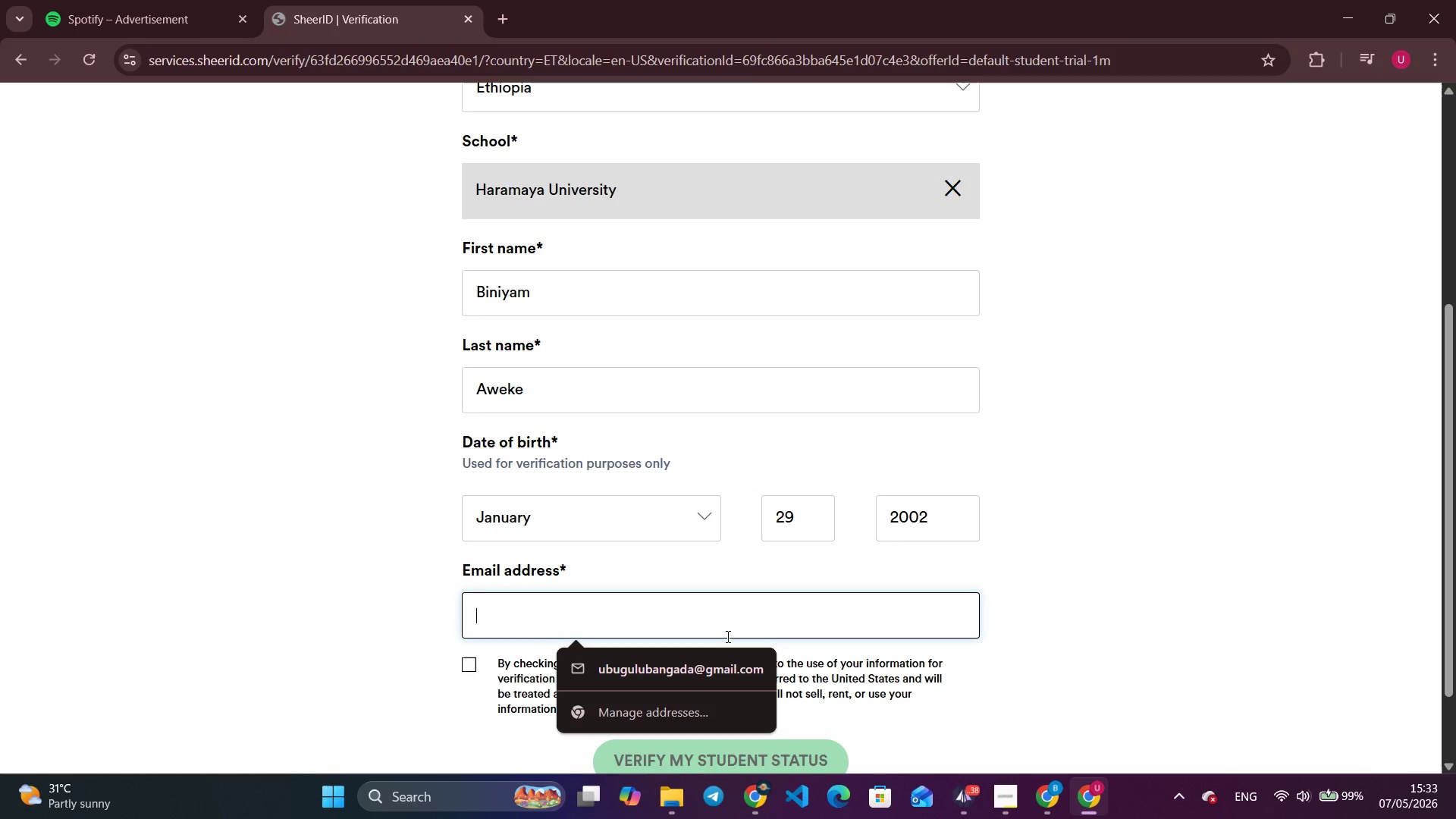 
type(biniaweke2194#)
key(Backspace)
type(@gmail.com)
 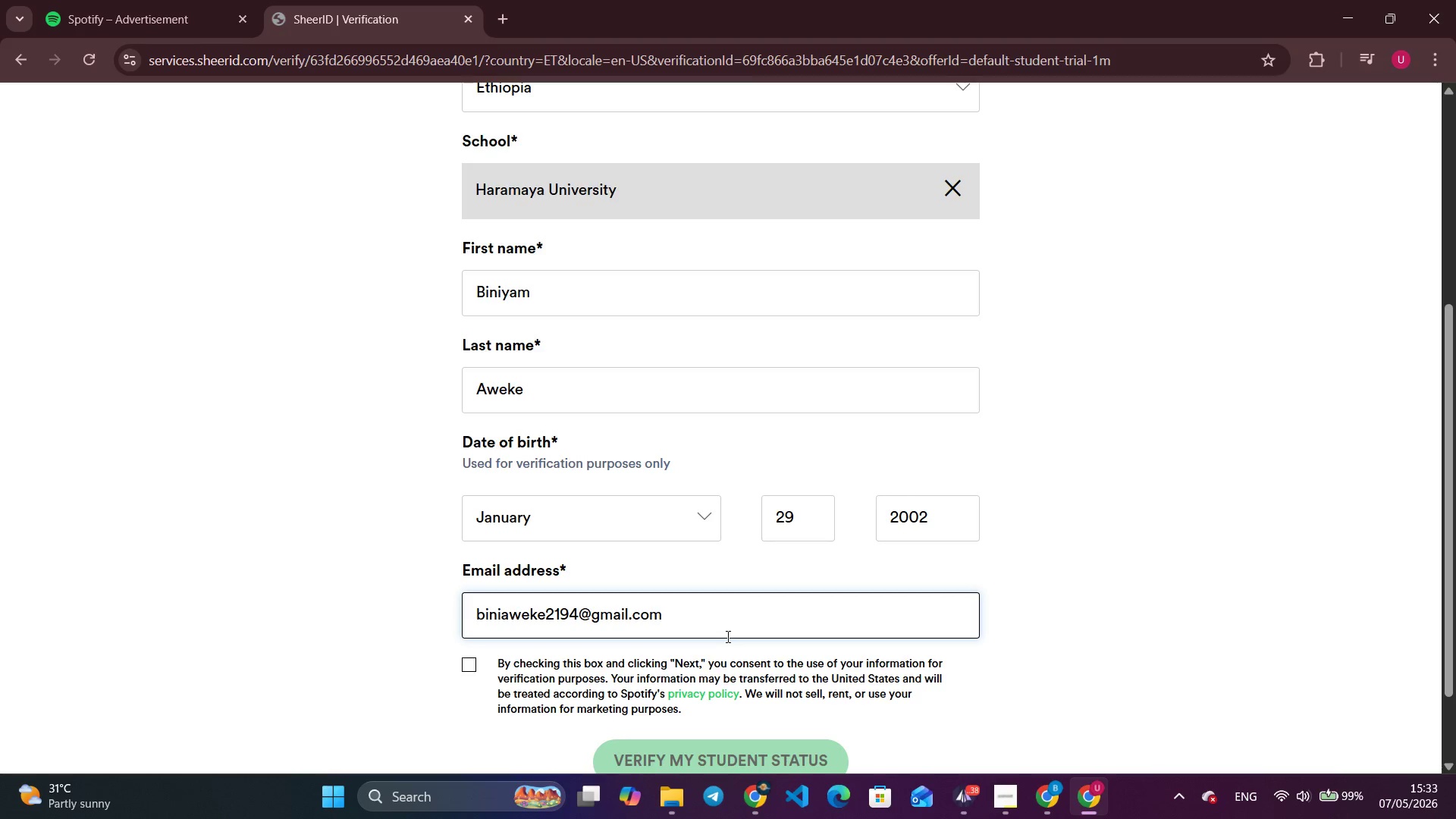 
scroll: coordinate [819, 621], scroll_direction: none, amount: 0.0
 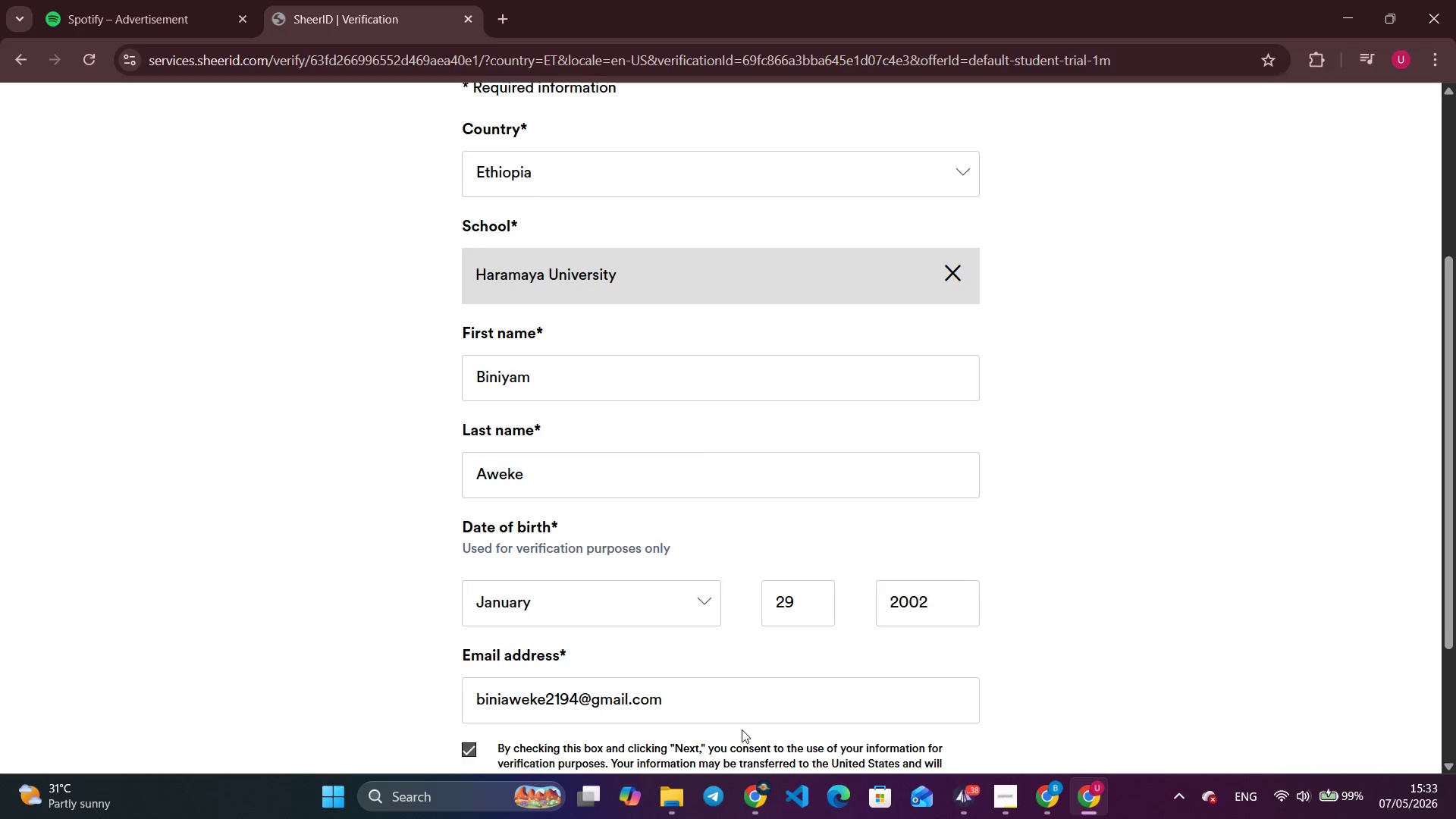 
scroll: coordinate [813, 665], scroll_direction: down, amount: 3.0
 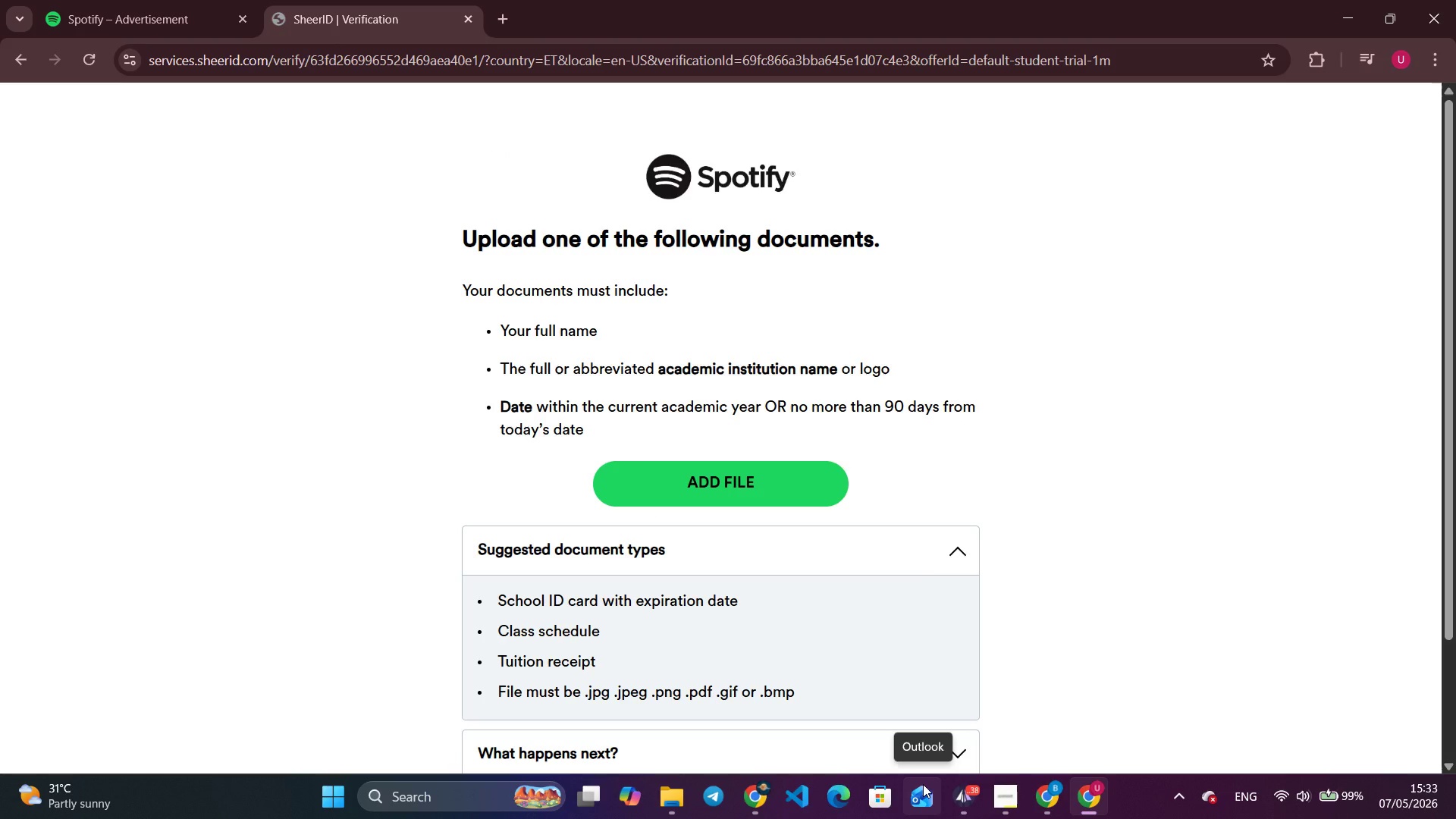 
wait(11.78)
 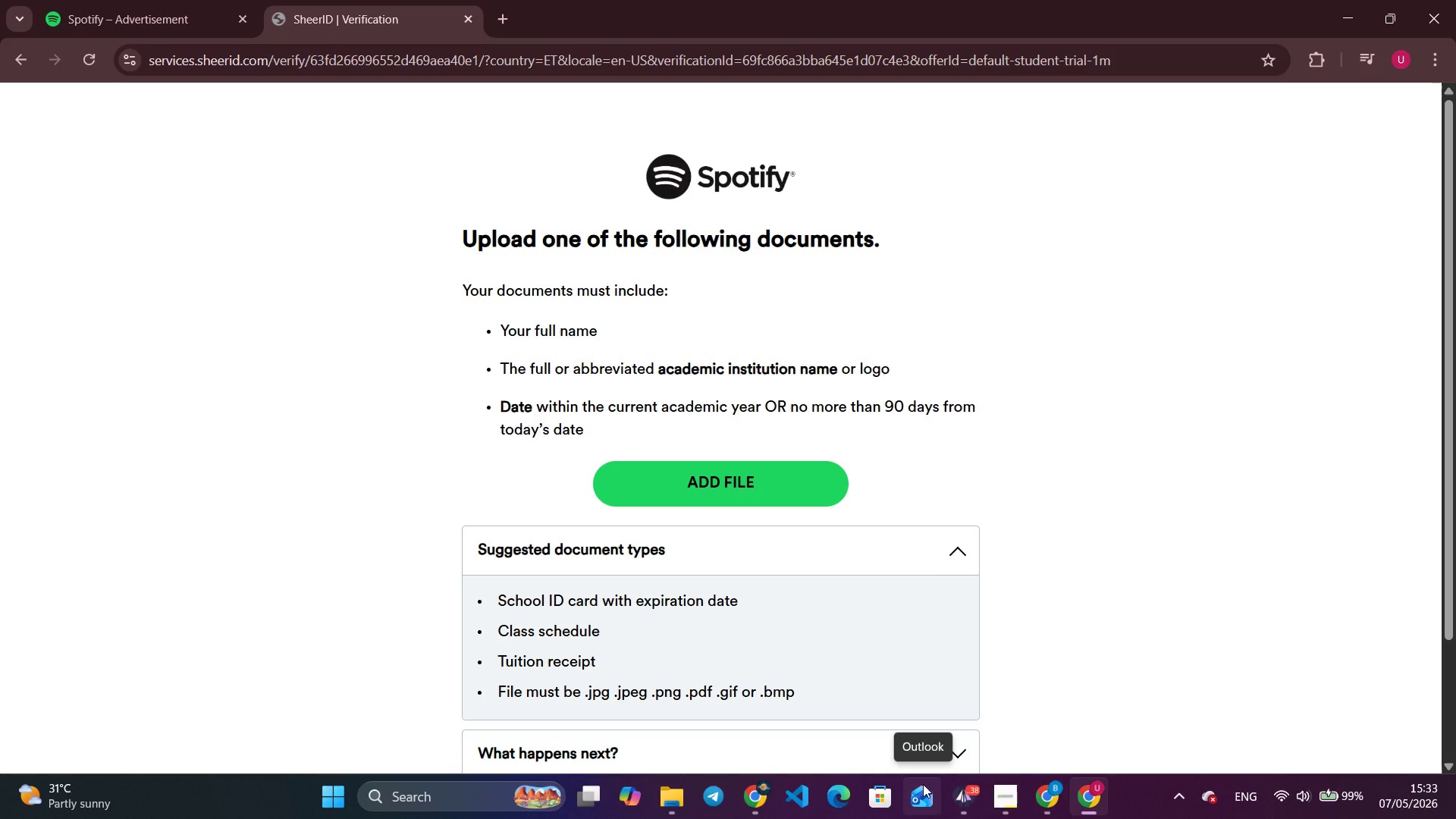 
scroll: coordinate [1113, 618], scroll_direction: down, amount: 5.0
 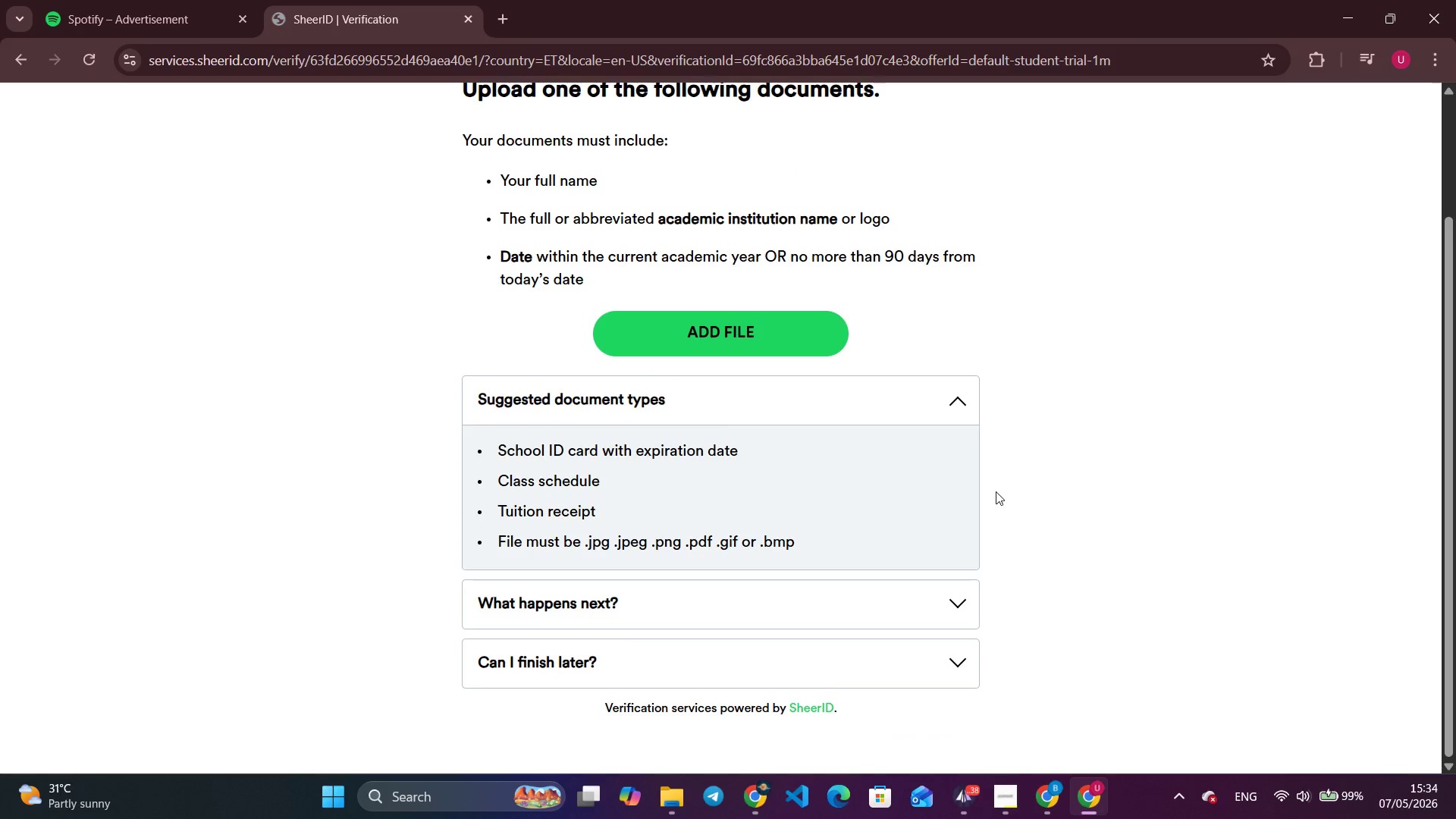 
wait(7.23)
 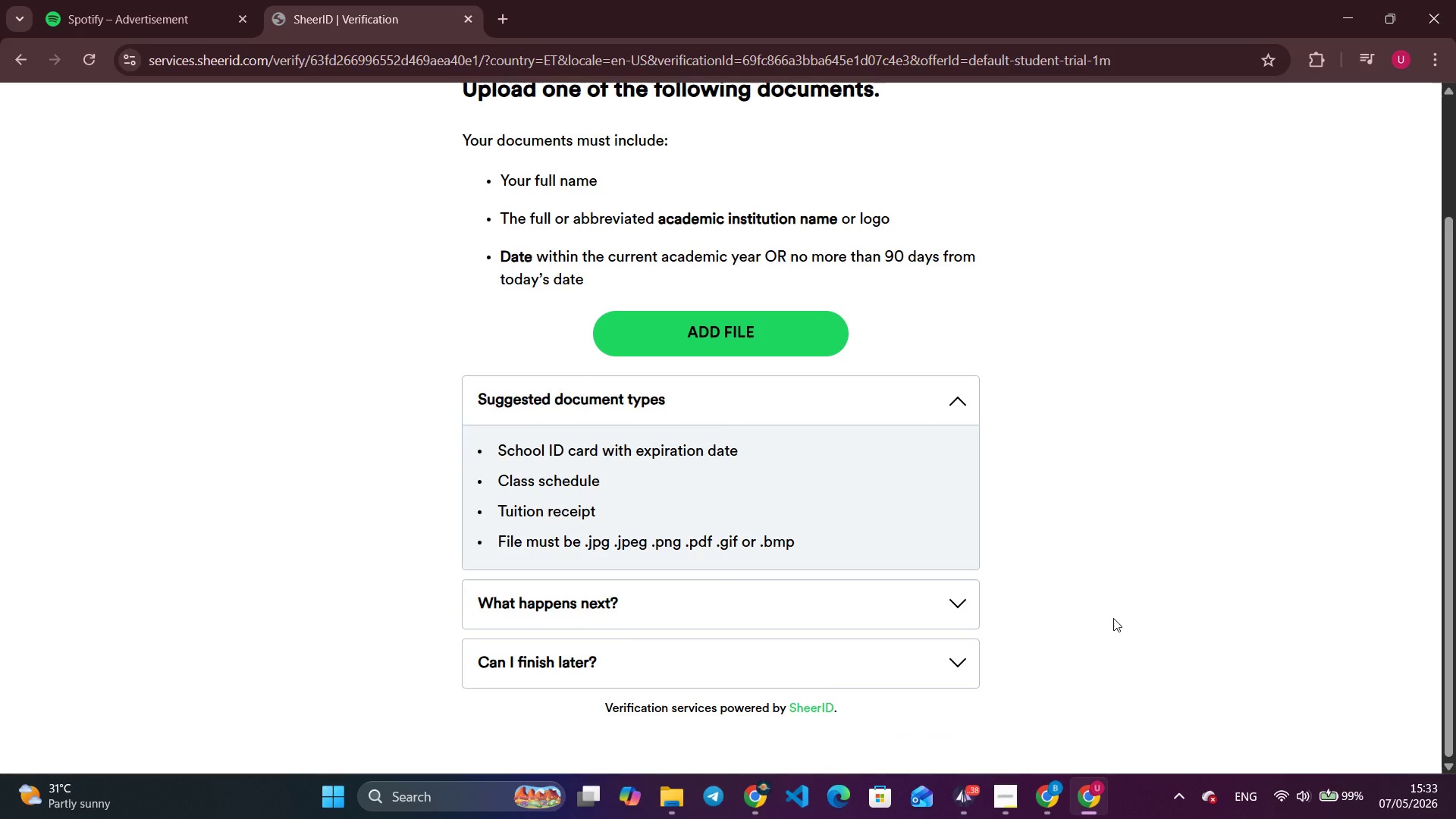 
left_click([467, 20])
 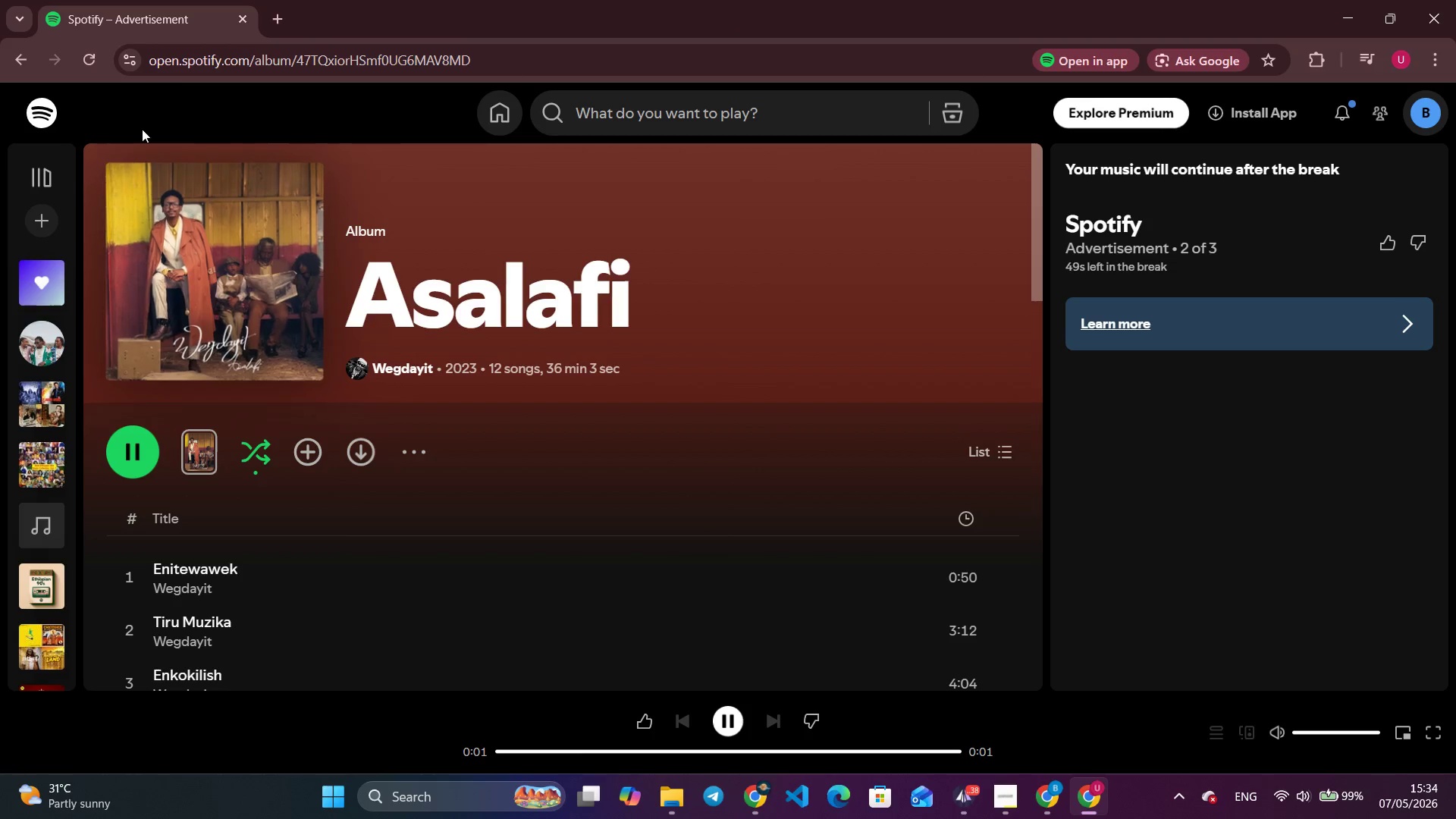 
left_click([86, 58])
 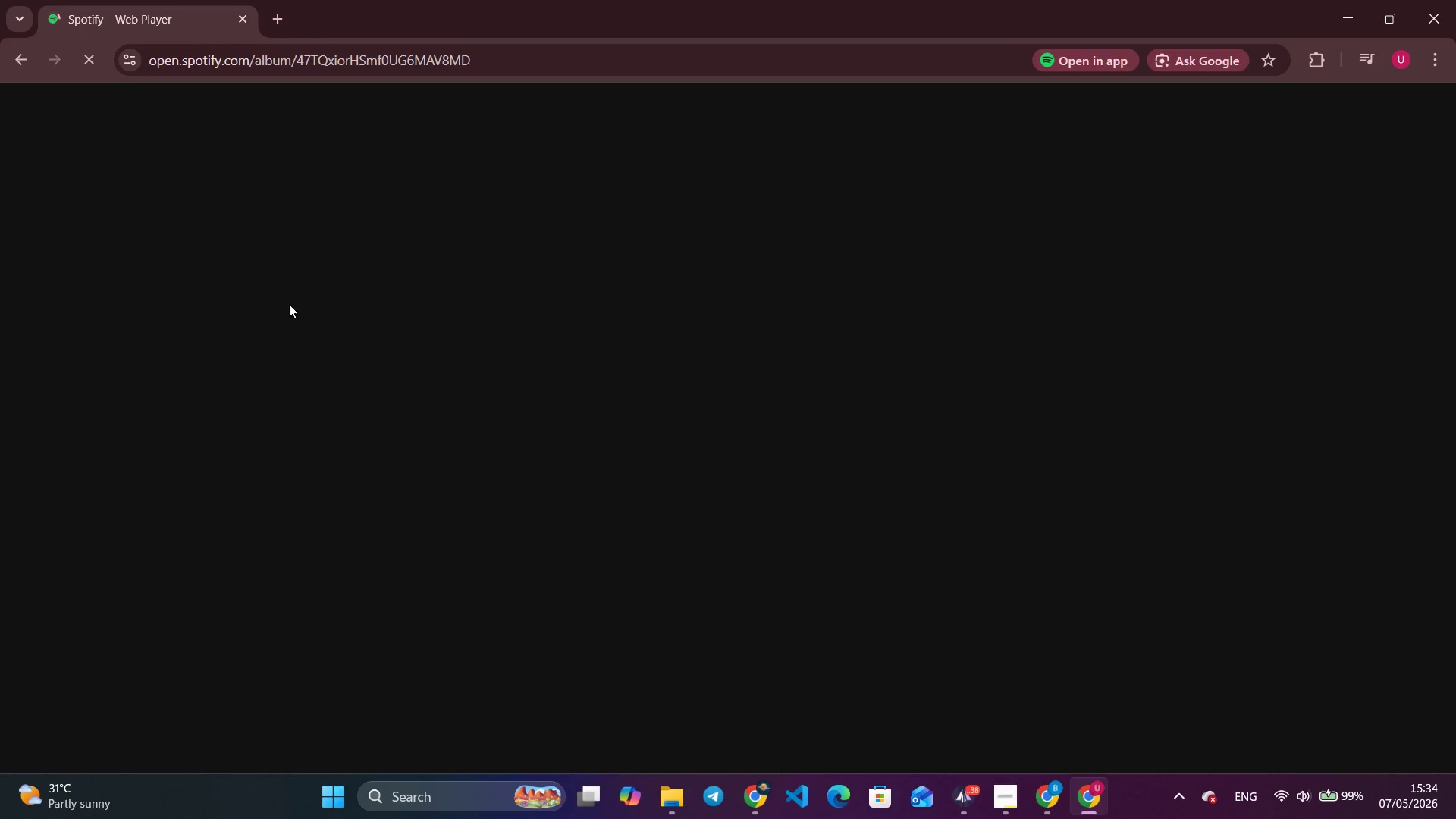 
wait(6.97)
 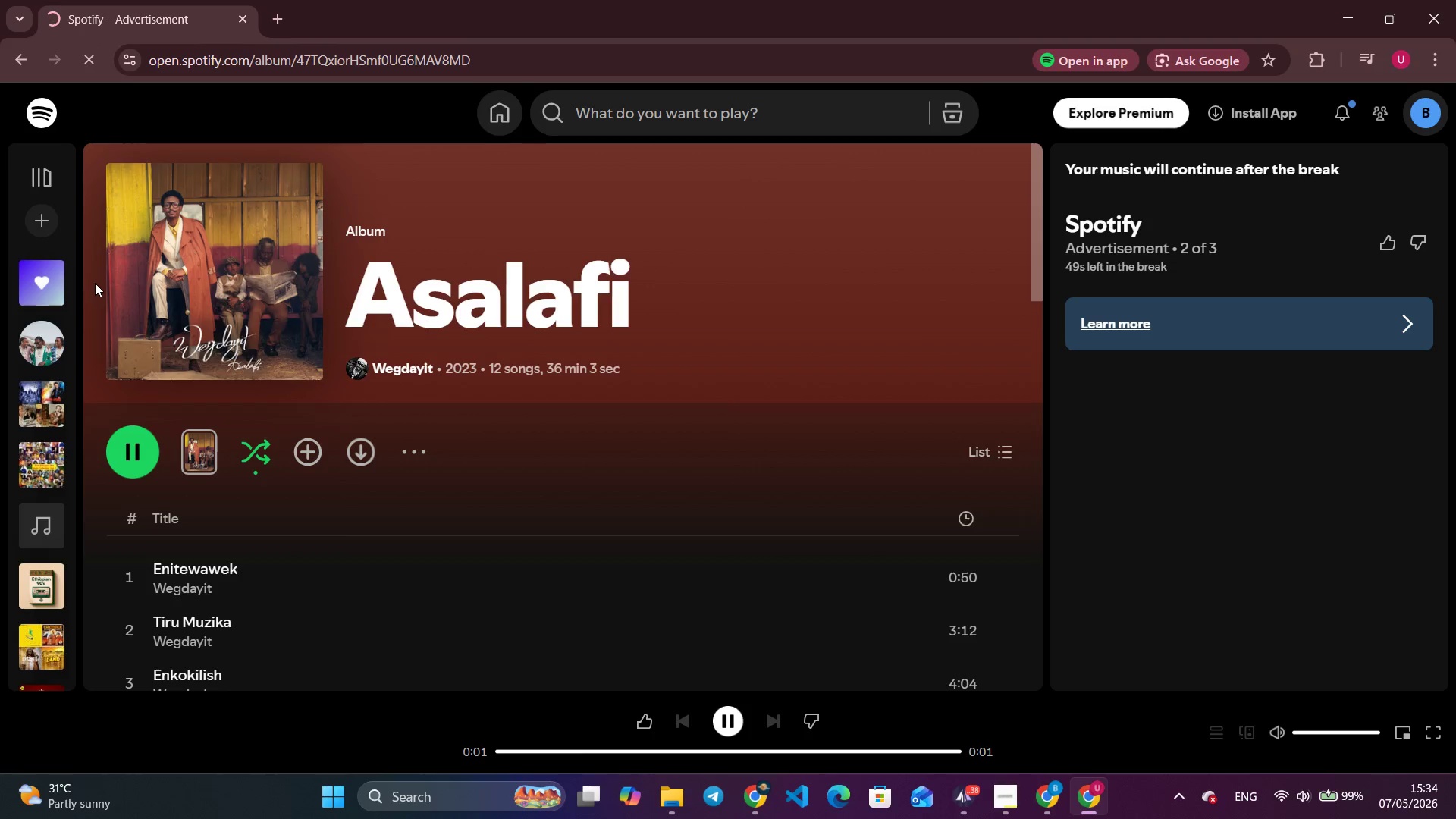 
left_click([959, 806])
 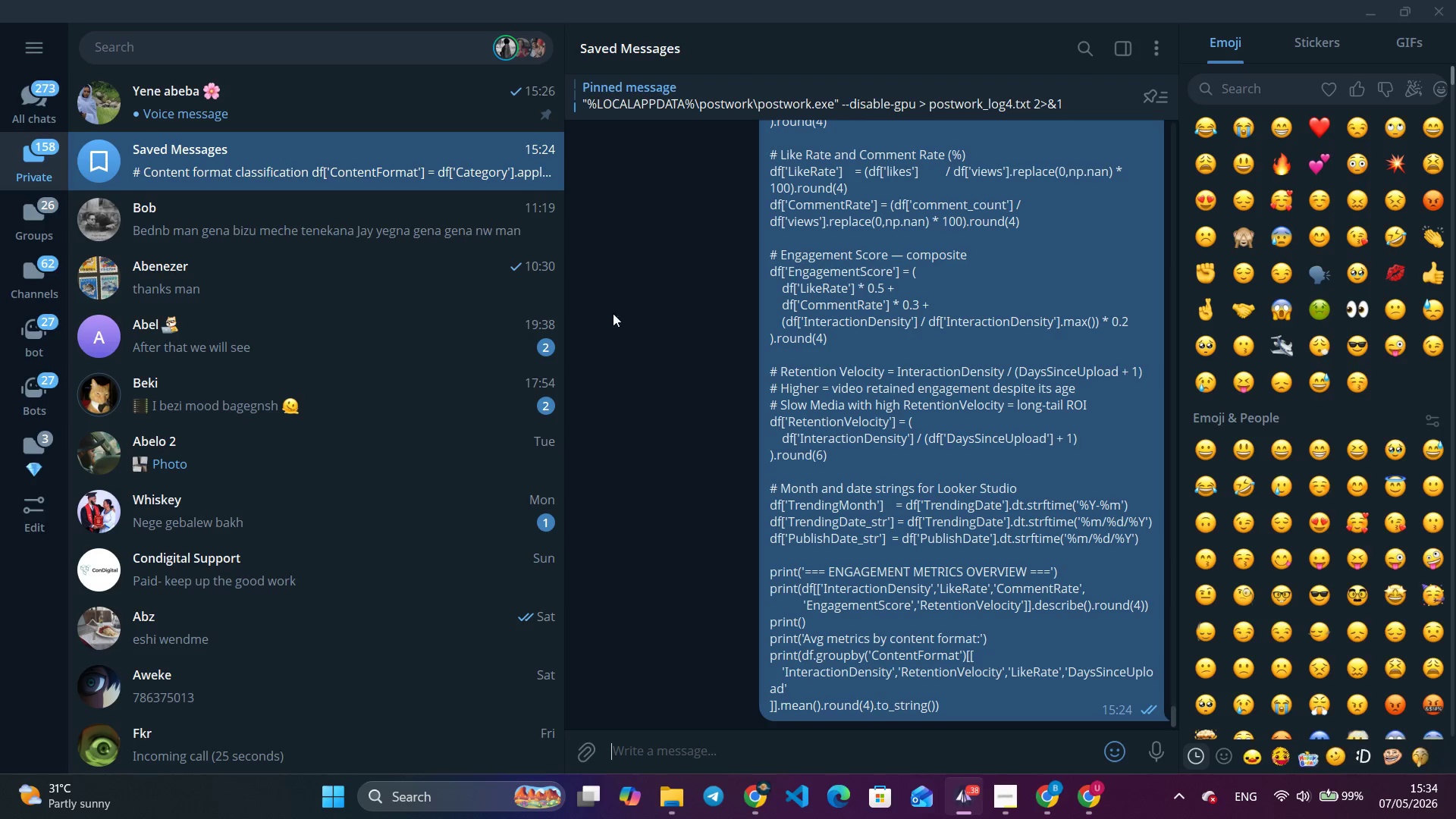 
left_click([472, 85])
 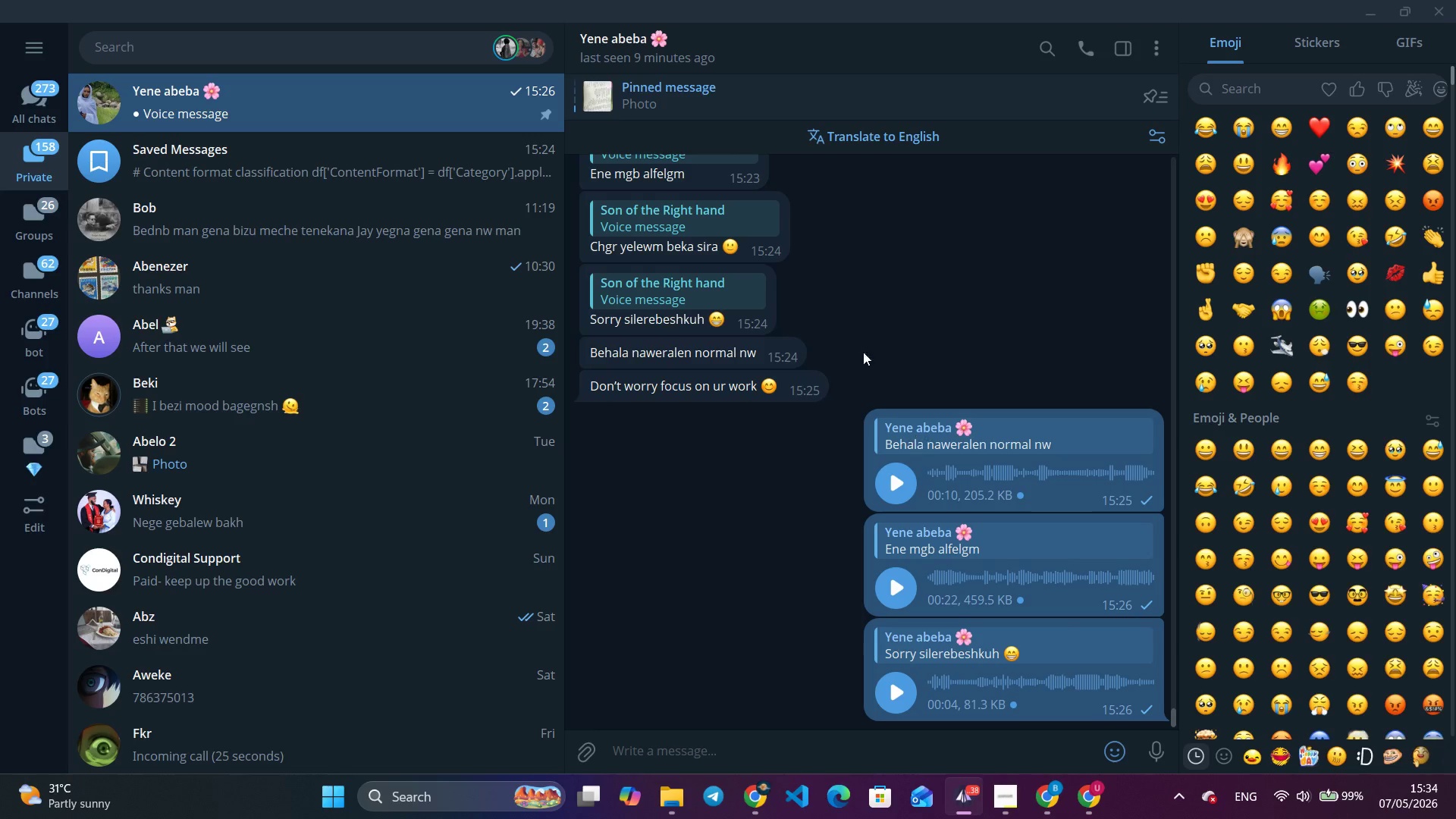 
scroll: coordinate [821, 287], scroll_direction: up, amount: 1.0
 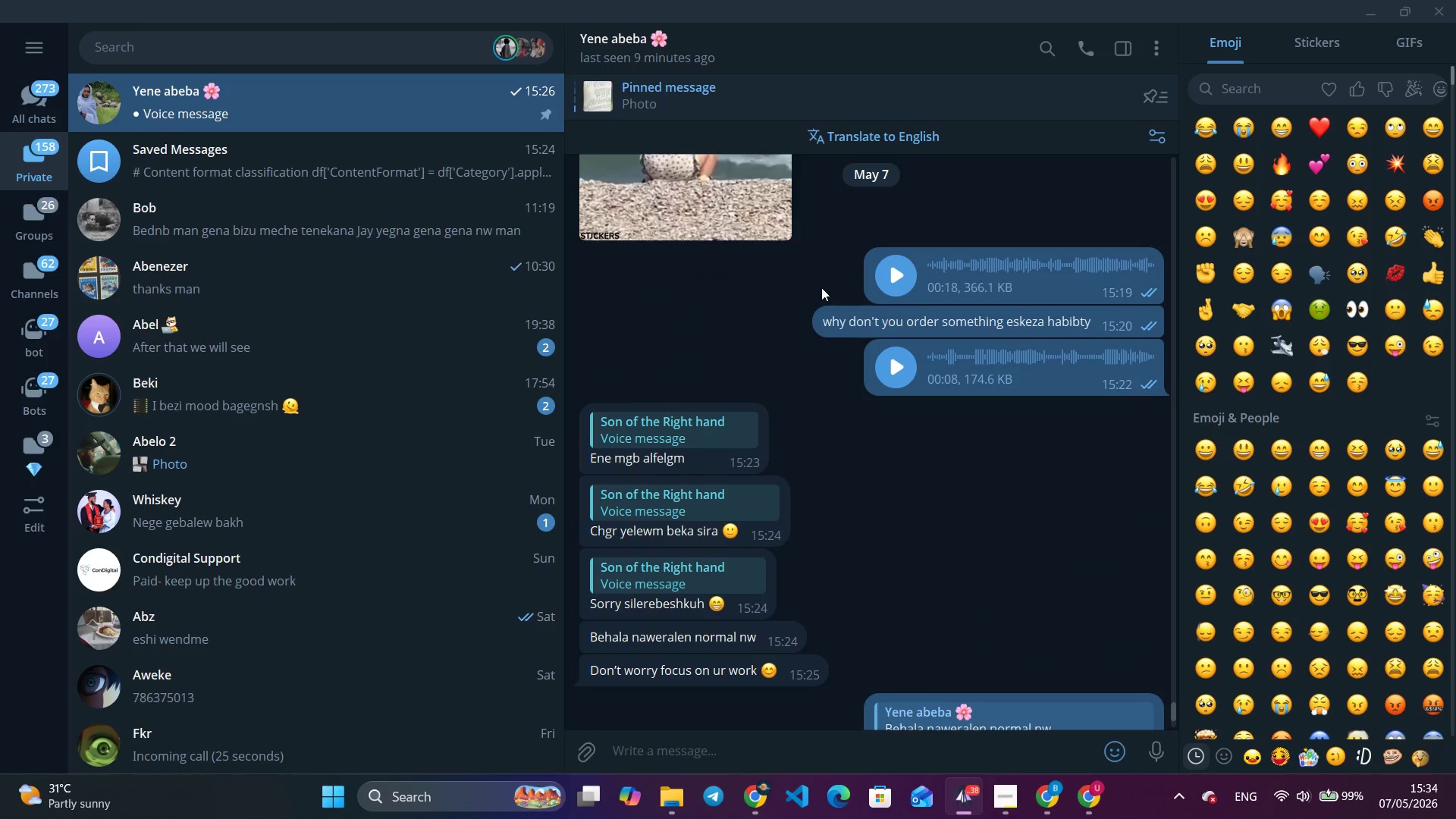 
scroll: coordinate [825, 292], scroll_direction: down, amount: 1.0
 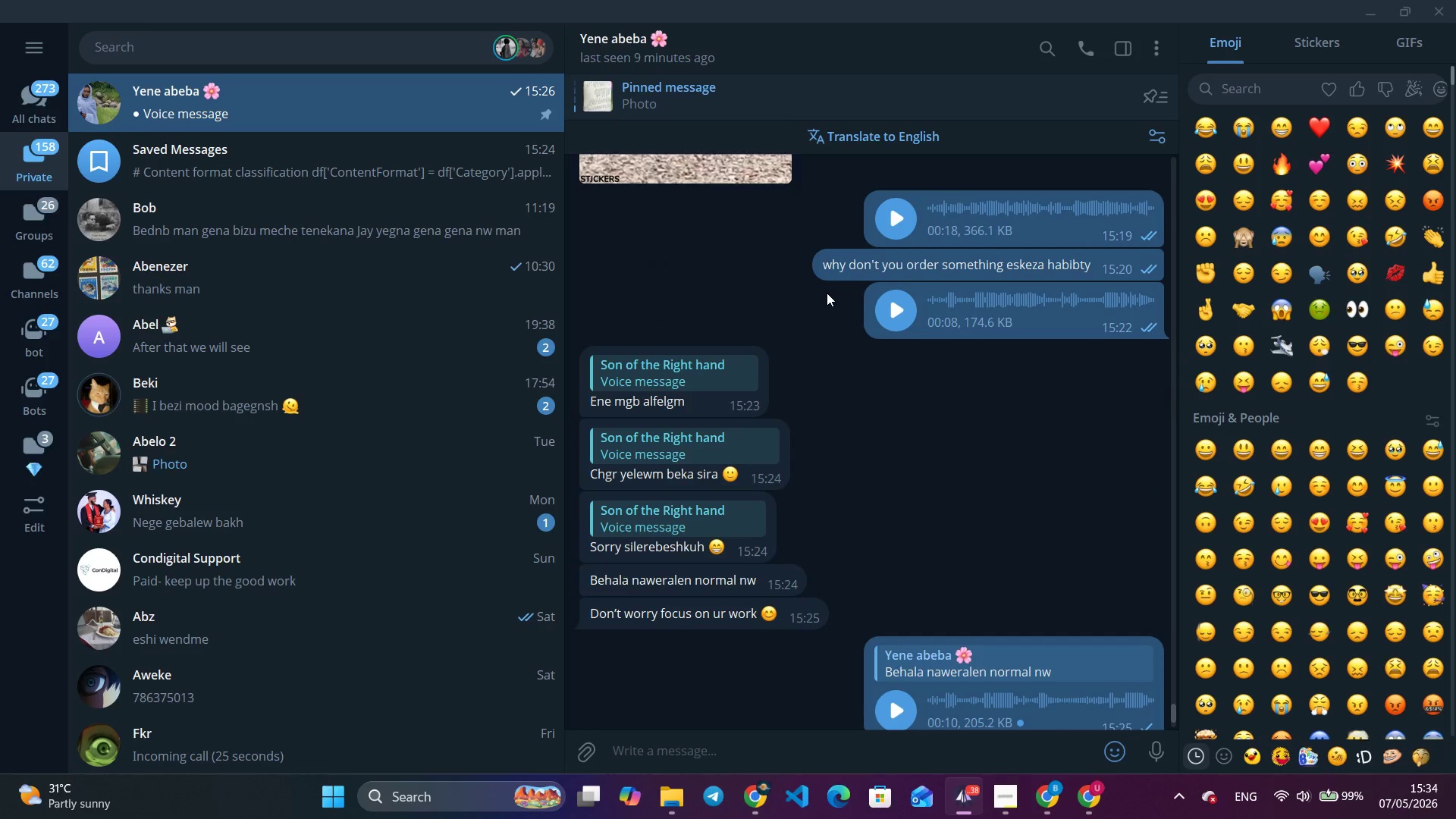 
scroll: coordinate [827, 293], scroll_direction: up, amount: 5.0
 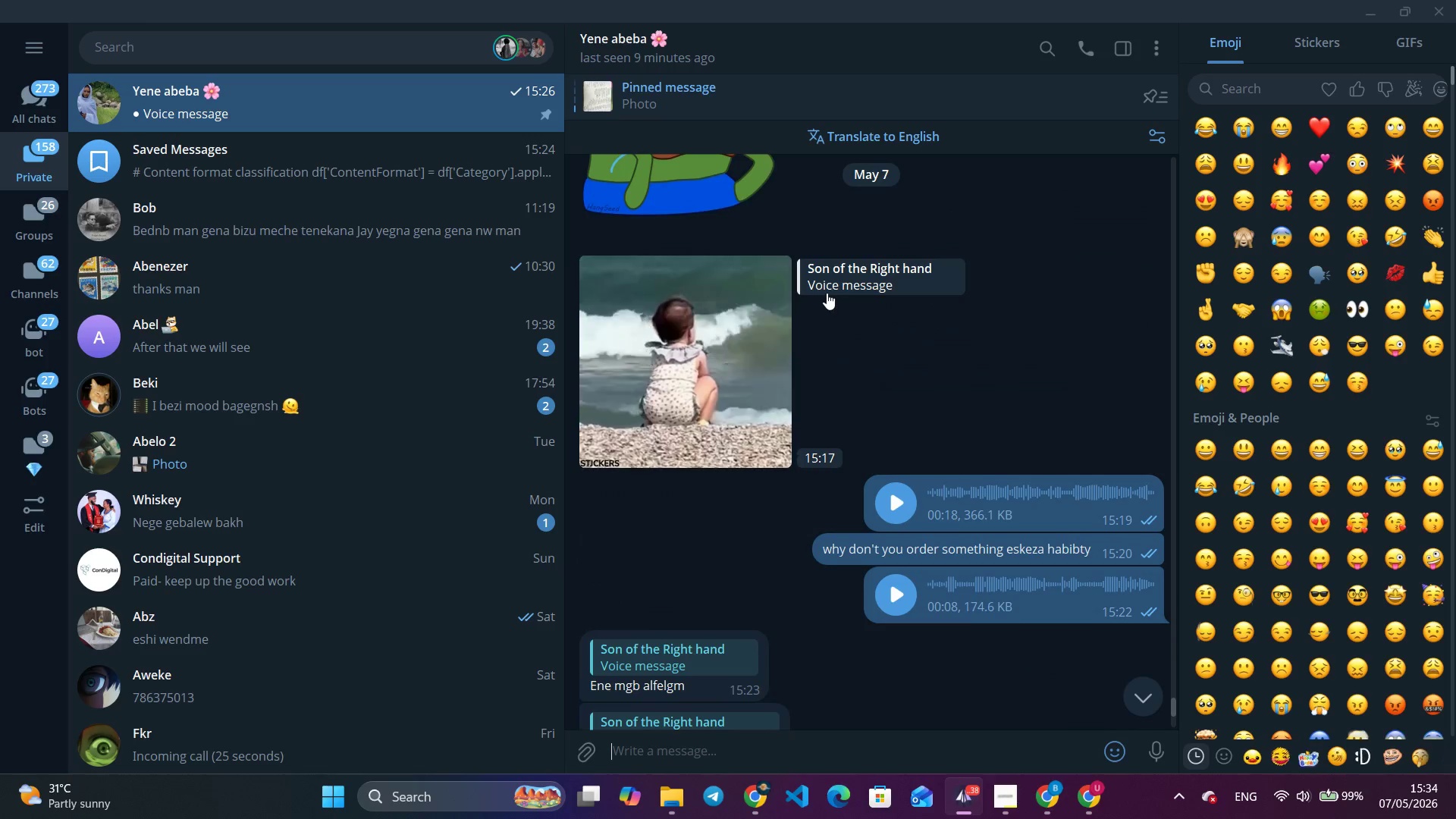 
scroll: coordinate [827, 293], scroll_direction: down, amount: 4.0
 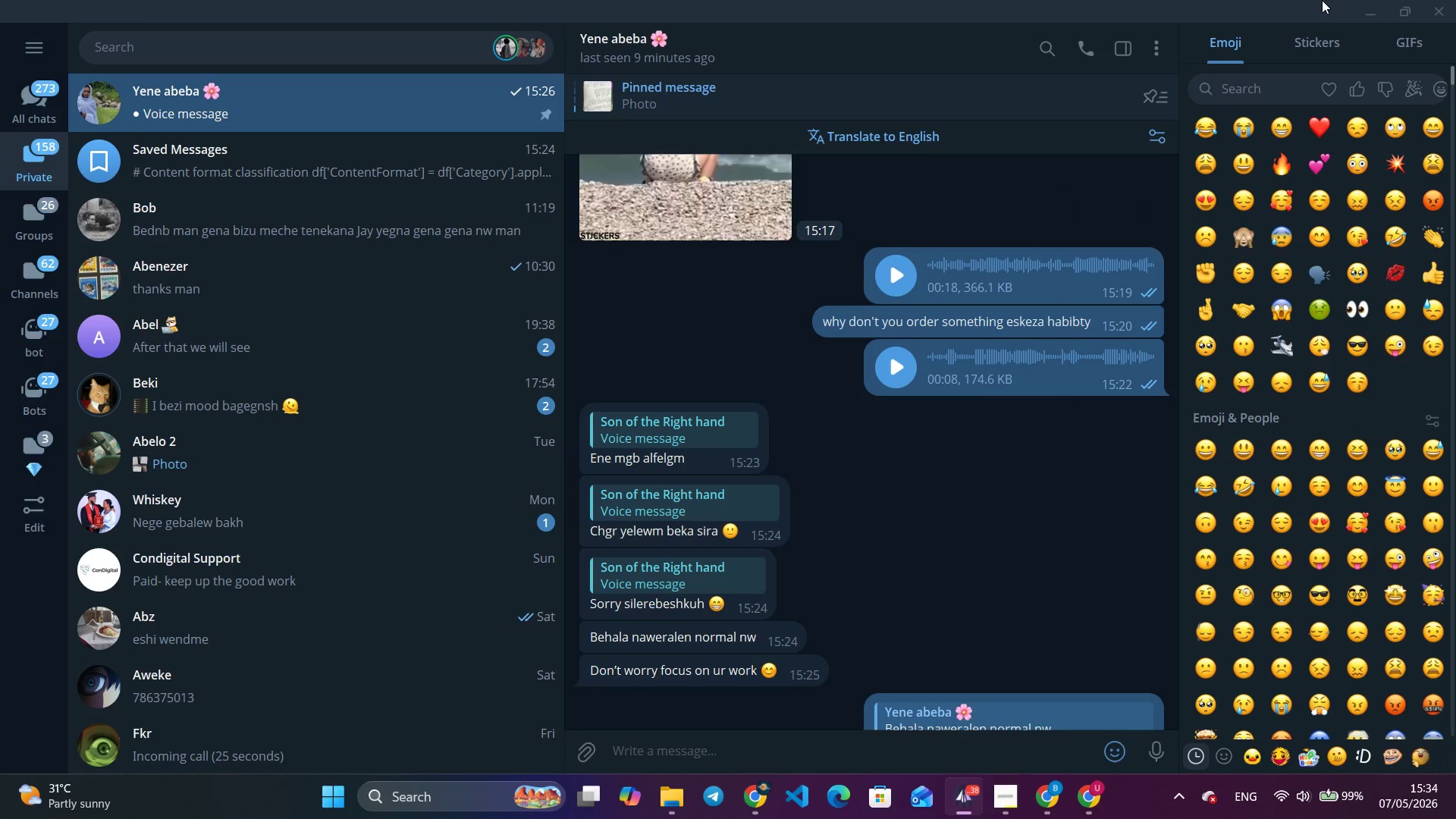 
left_click([1364, 11])
 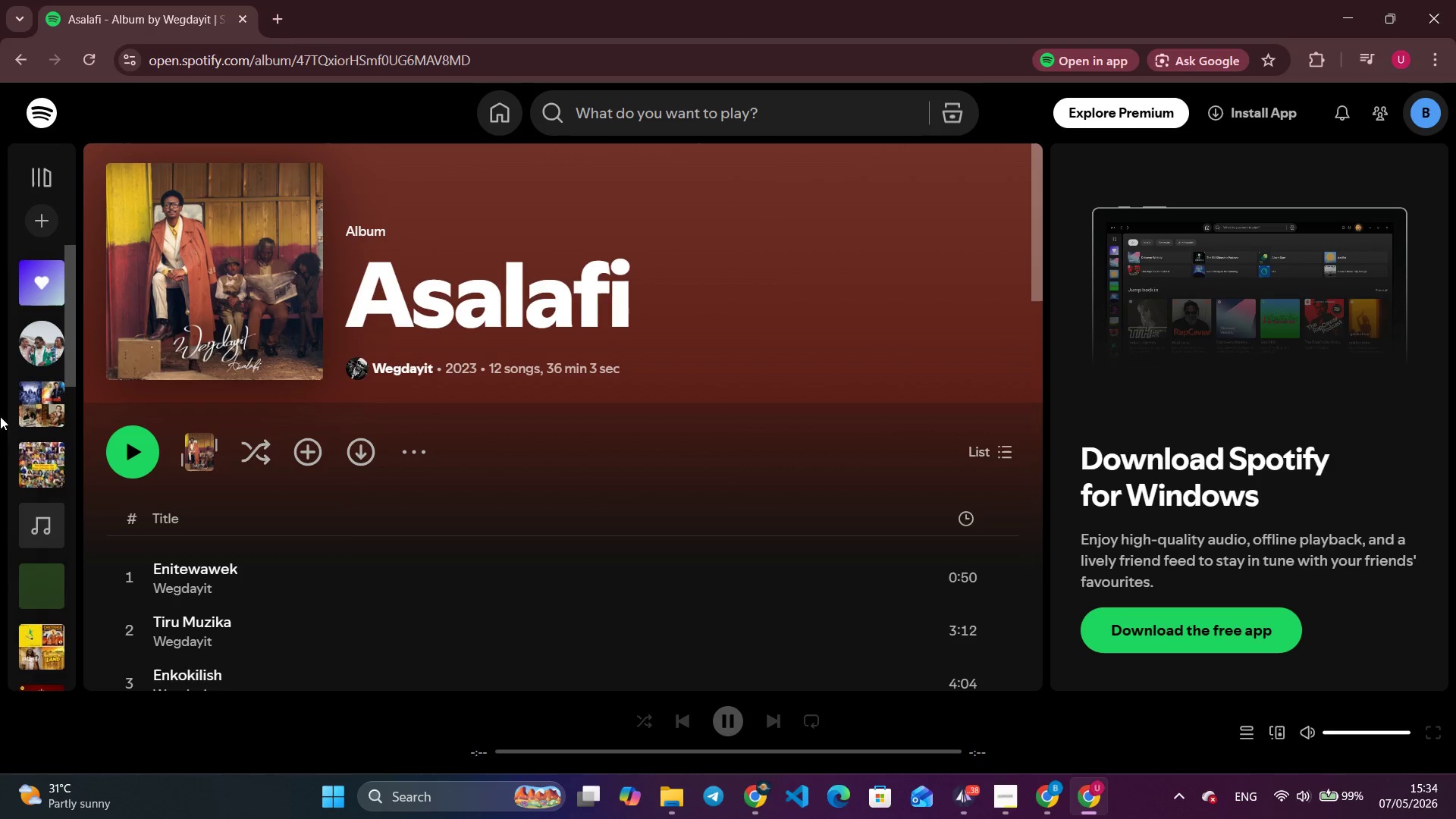 
wait(5.89)
 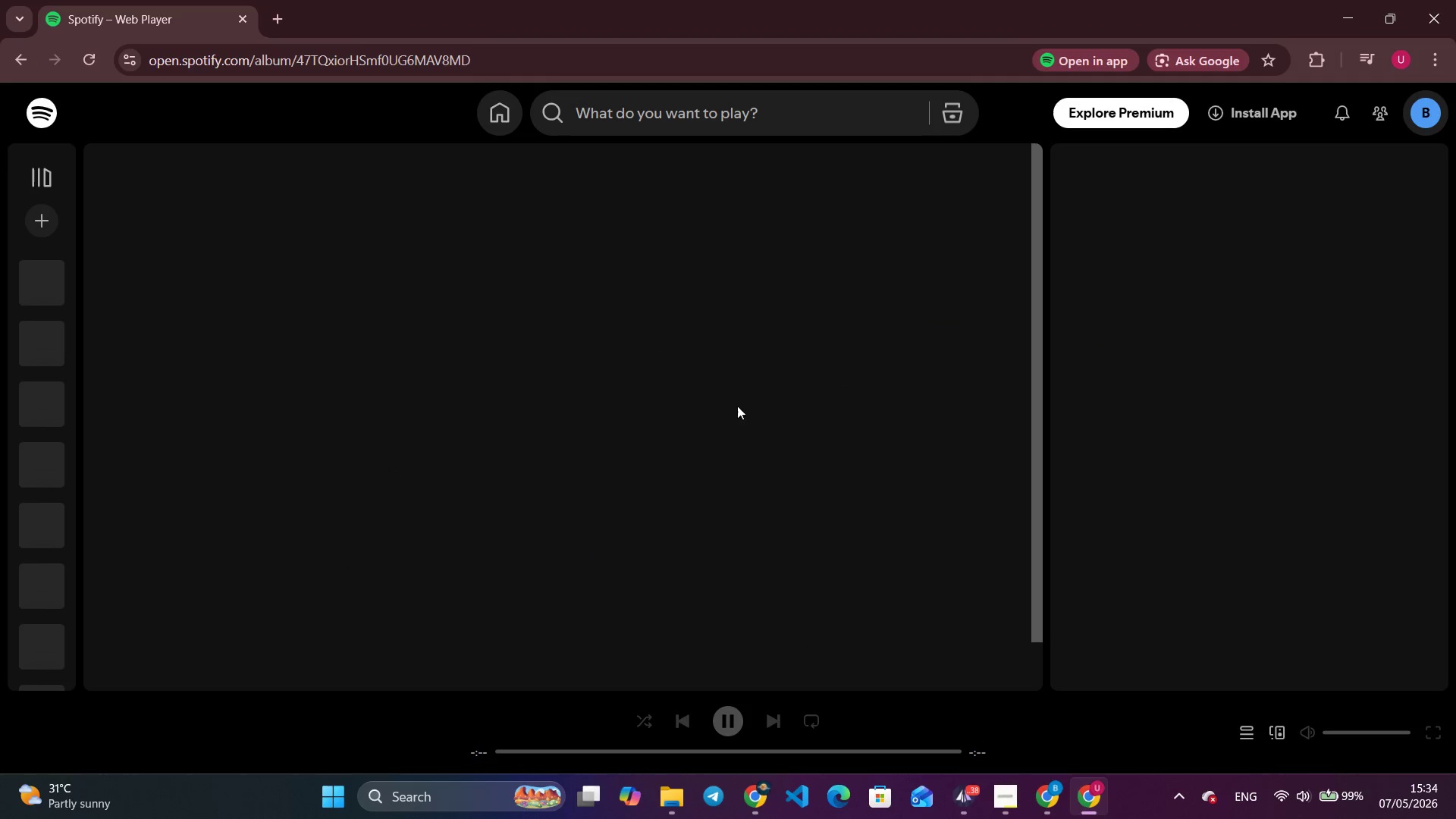 
left_click([504, 117])
 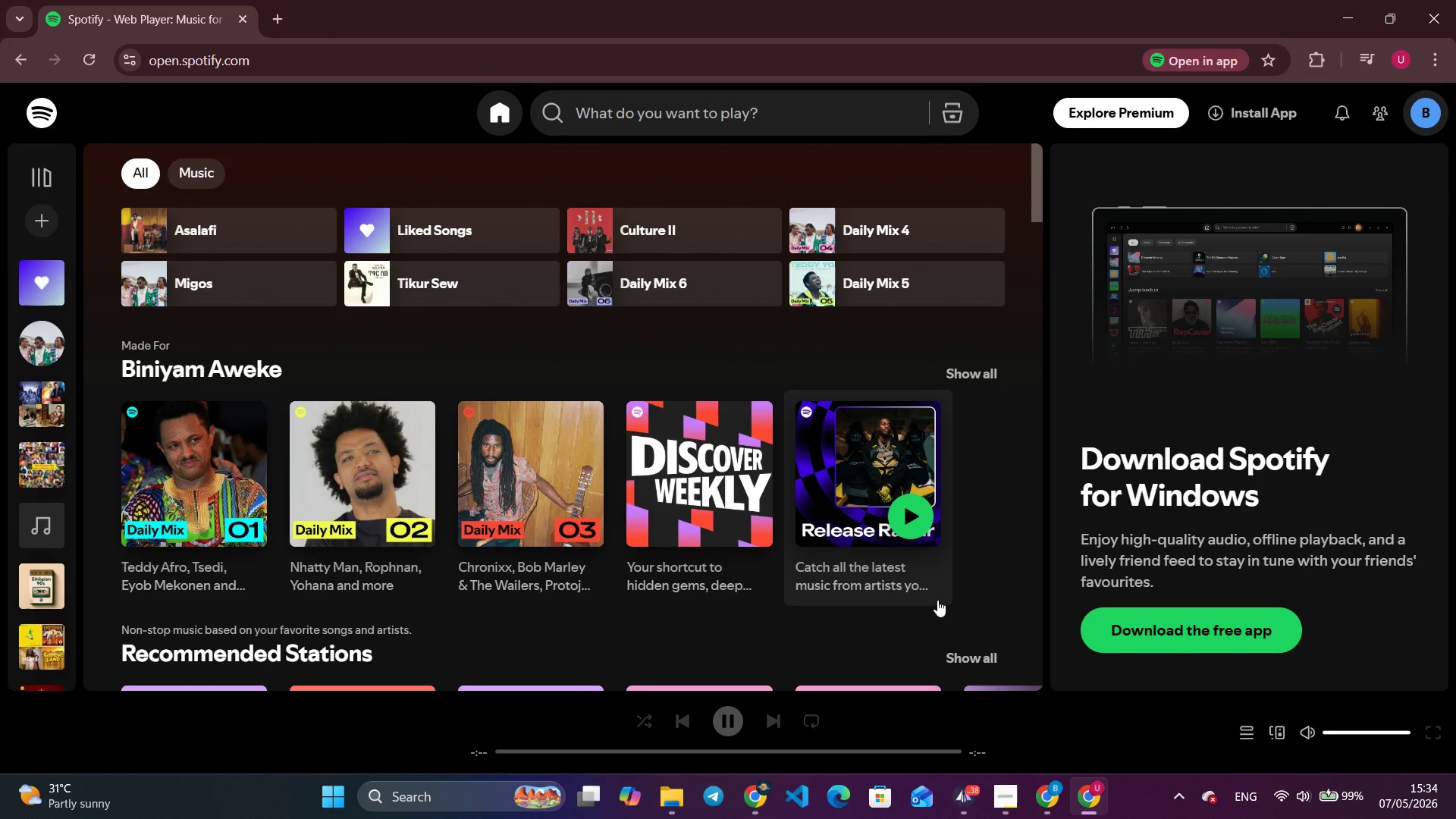 
wait(22.69)
 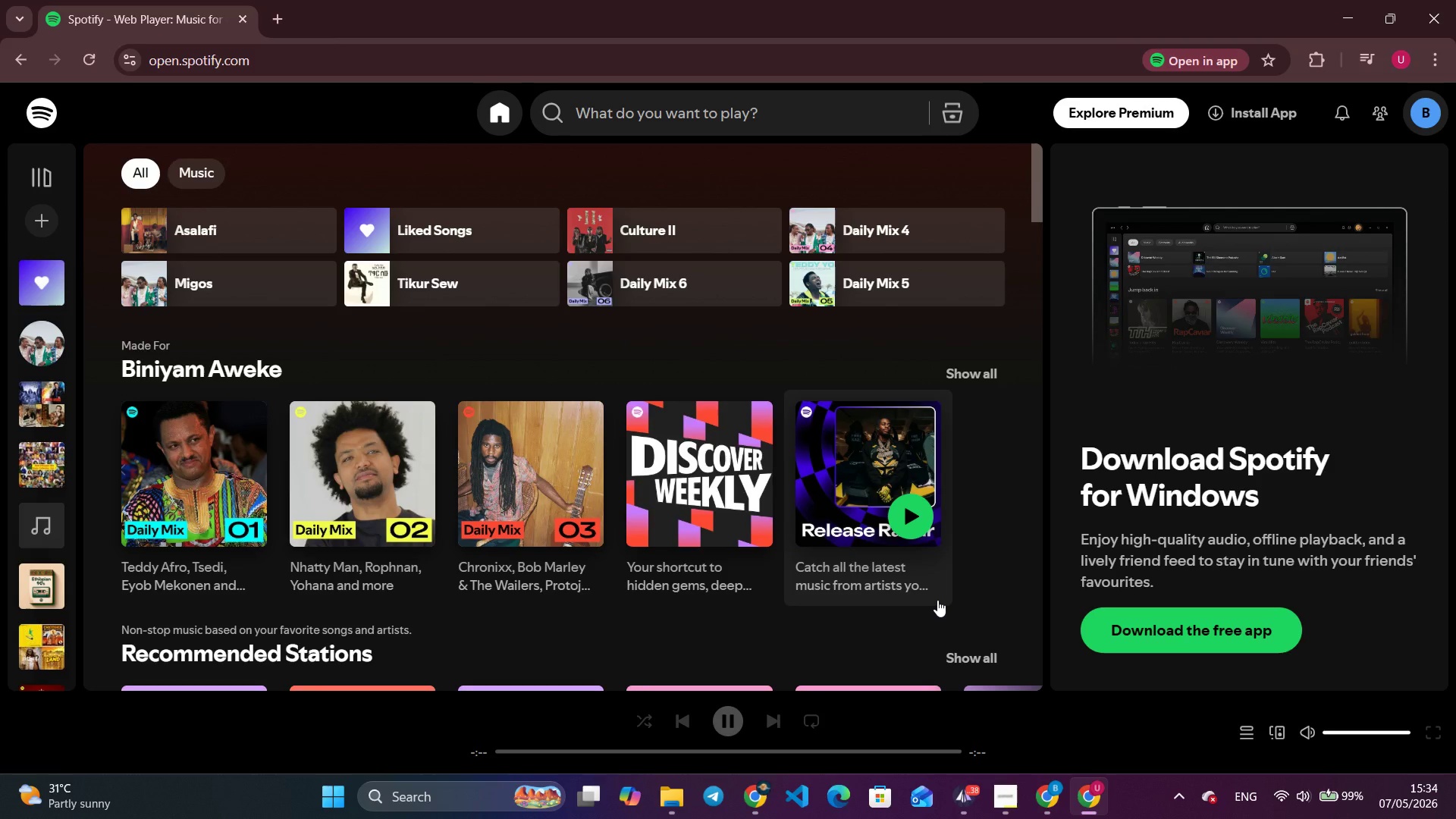 
left_click([980, 285])
 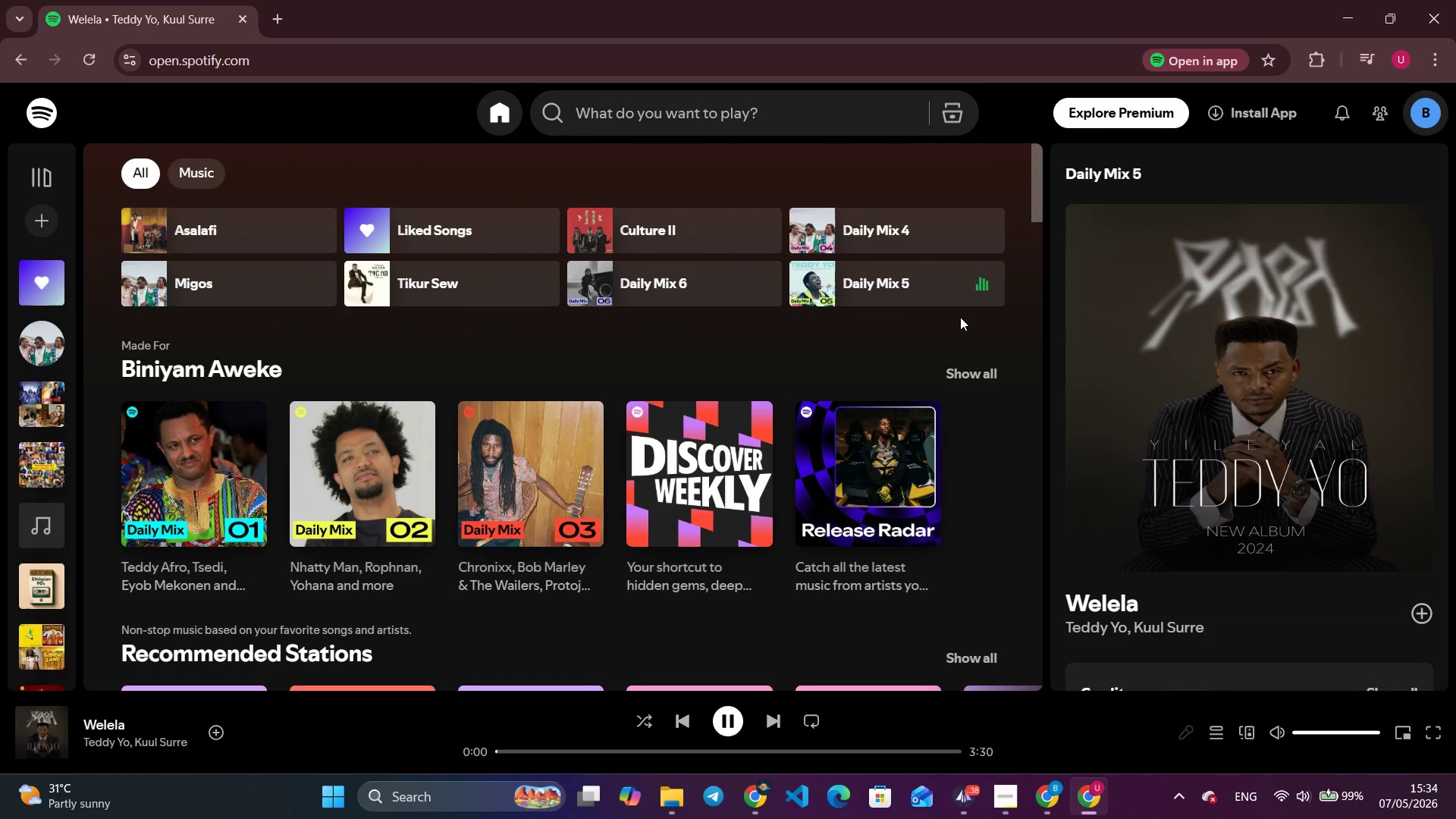 
wait(6.94)
 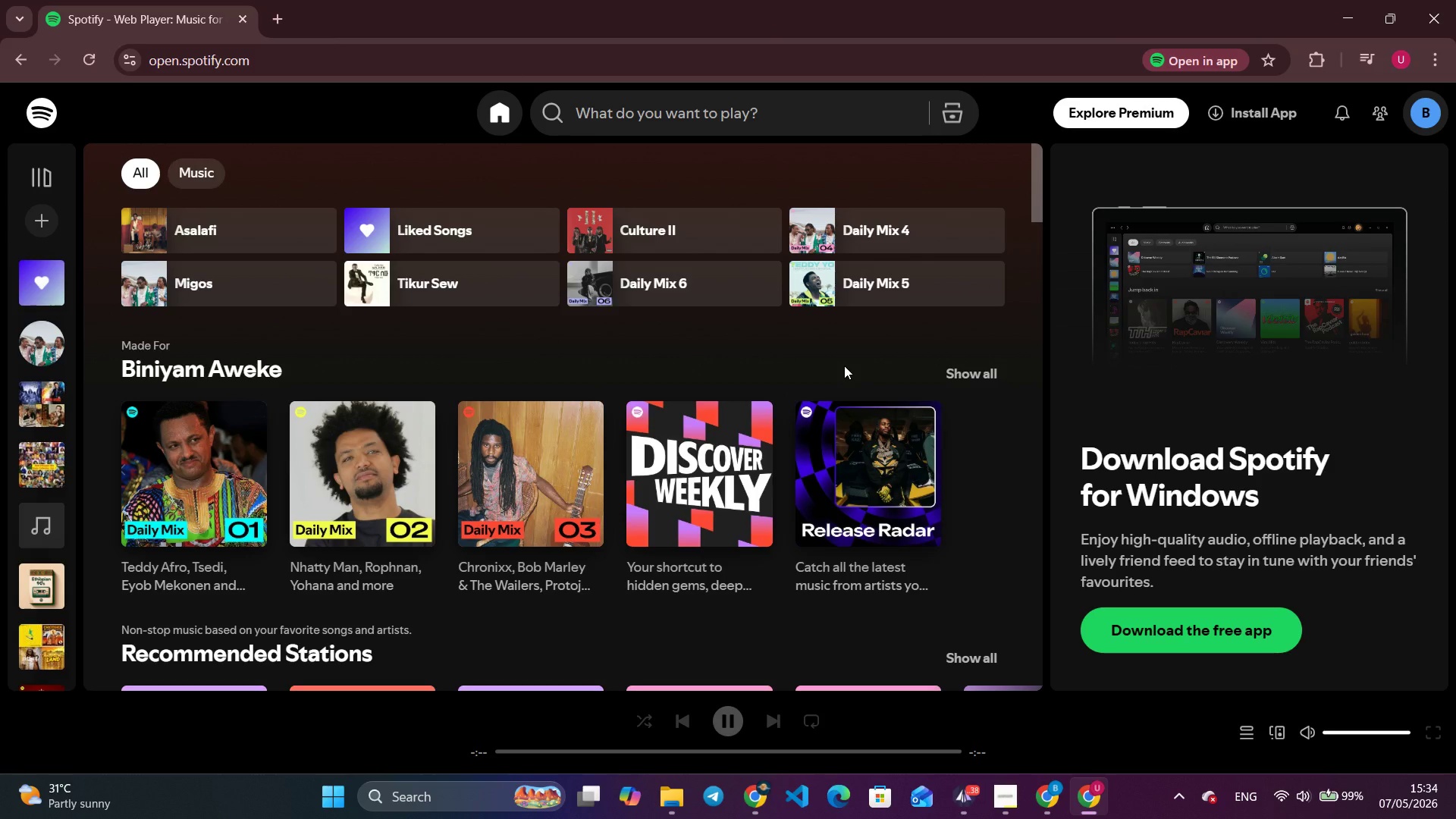 
left_click([770, 718])
 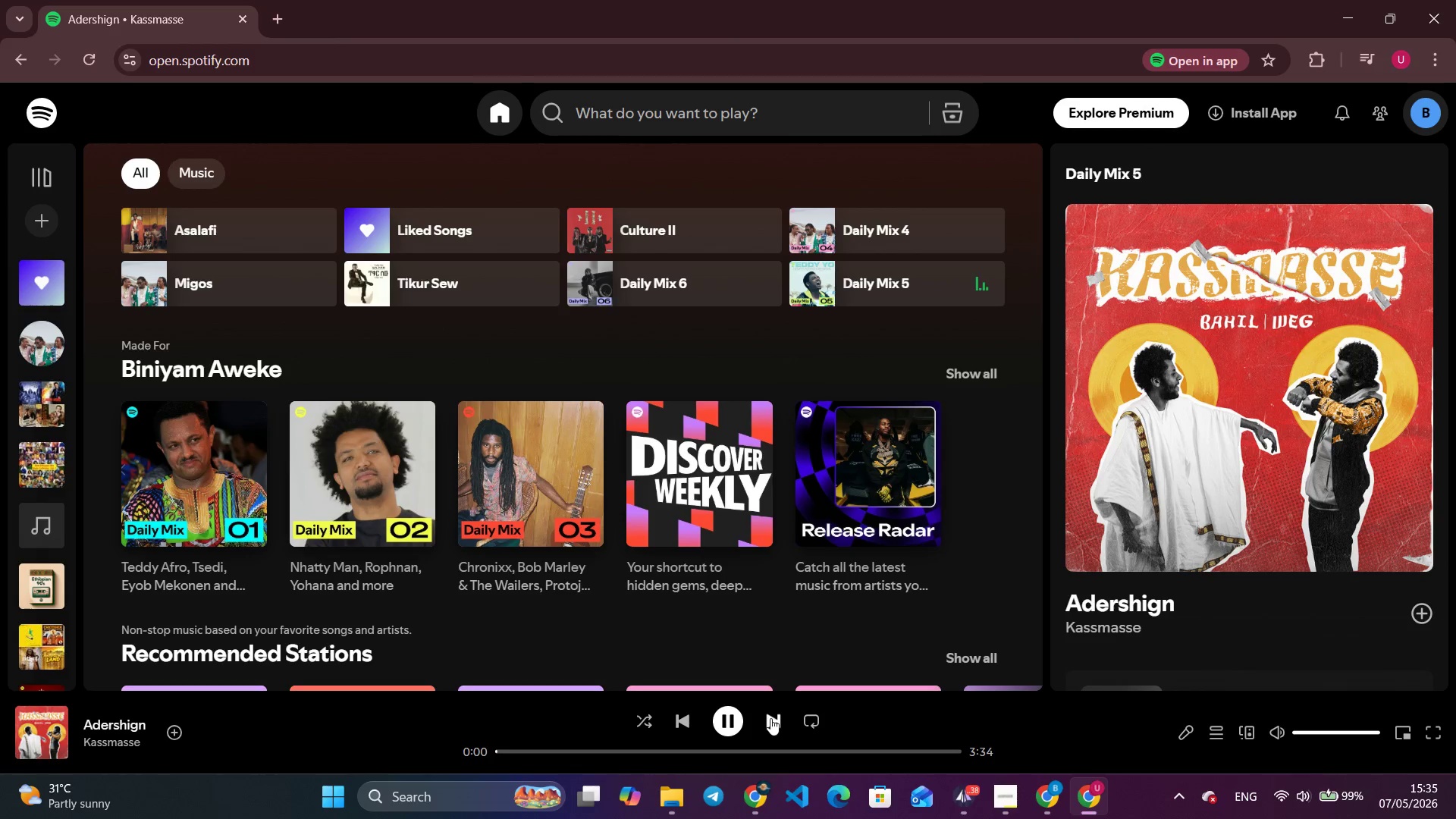 
left_click([770, 718])
 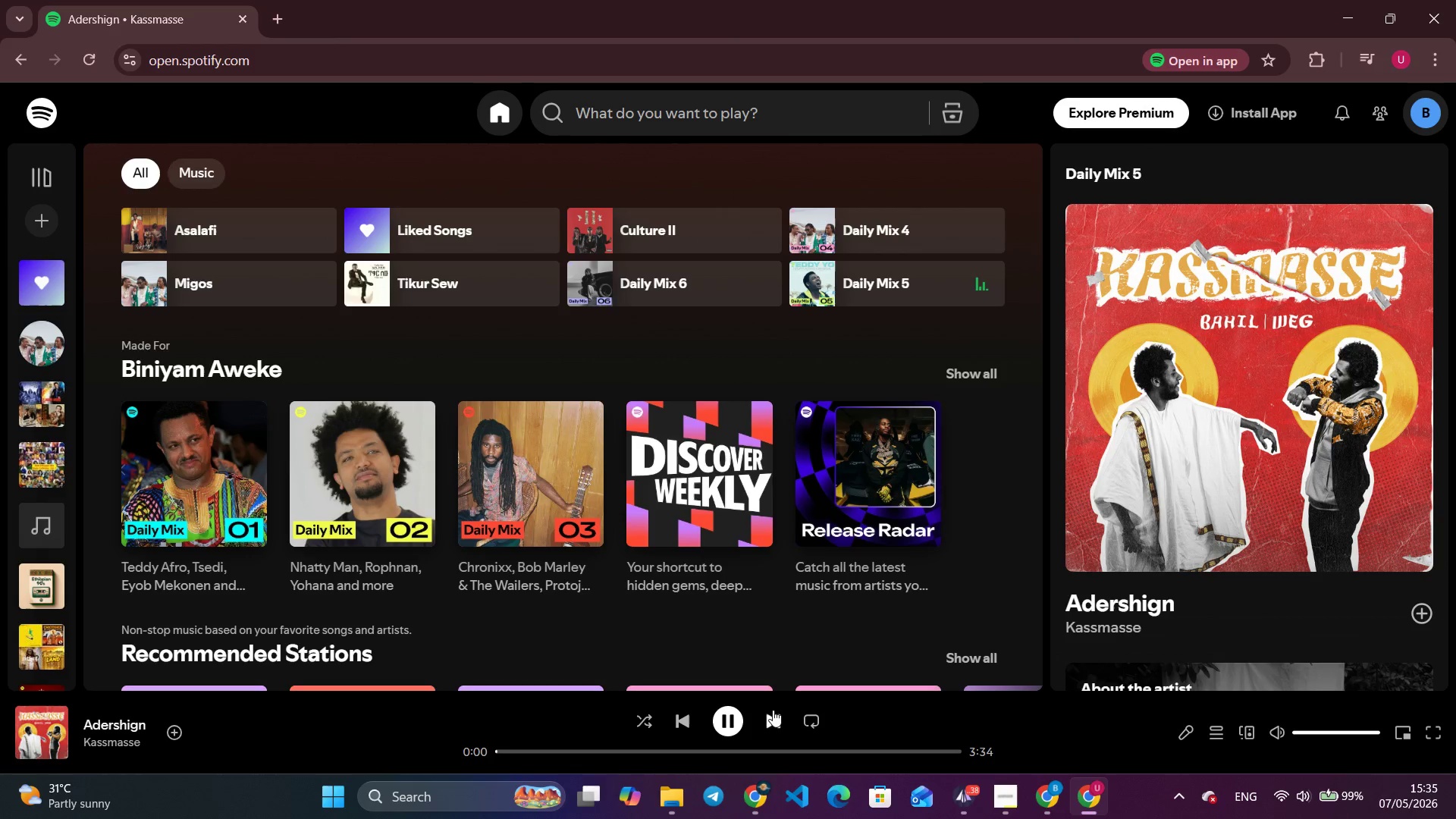 
scroll: coordinate [798, 535], scroll_direction: down, amount: 3.0
 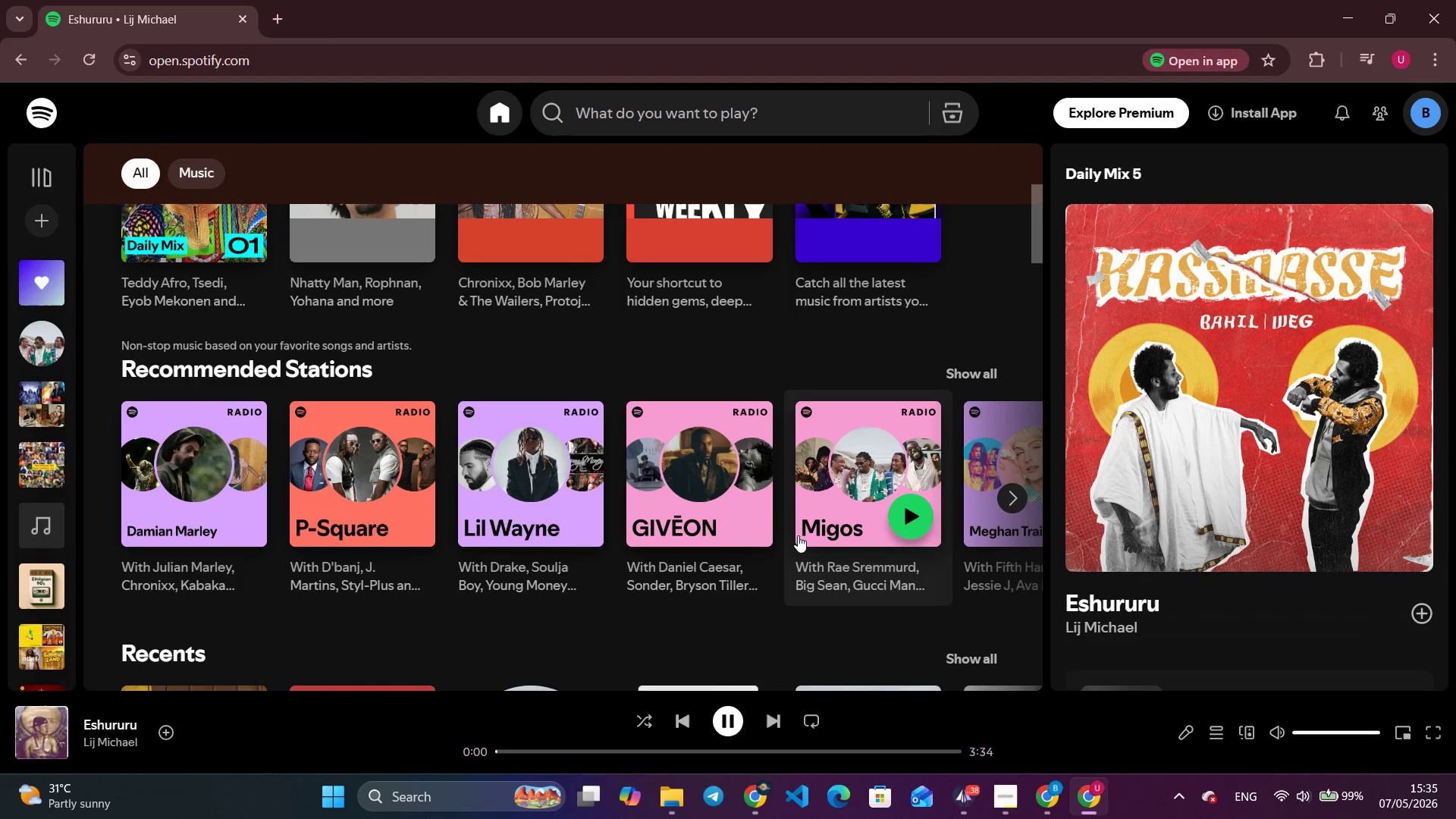 
scroll: coordinate [798, 535], scroll_direction: up, amount: 2.0
 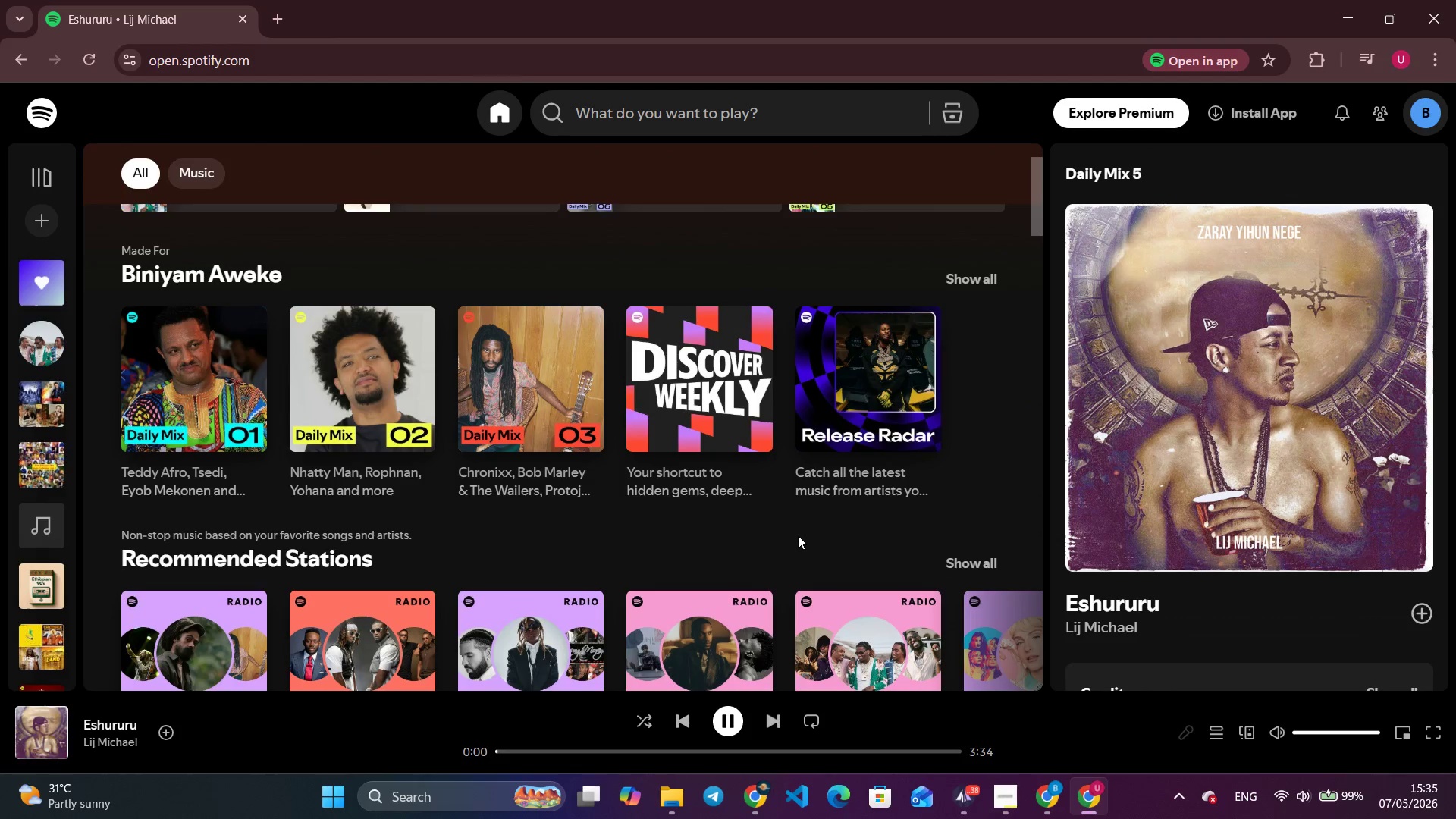 
scroll: coordinate [798, 535], scroll_direction: down, amount: 1.0
 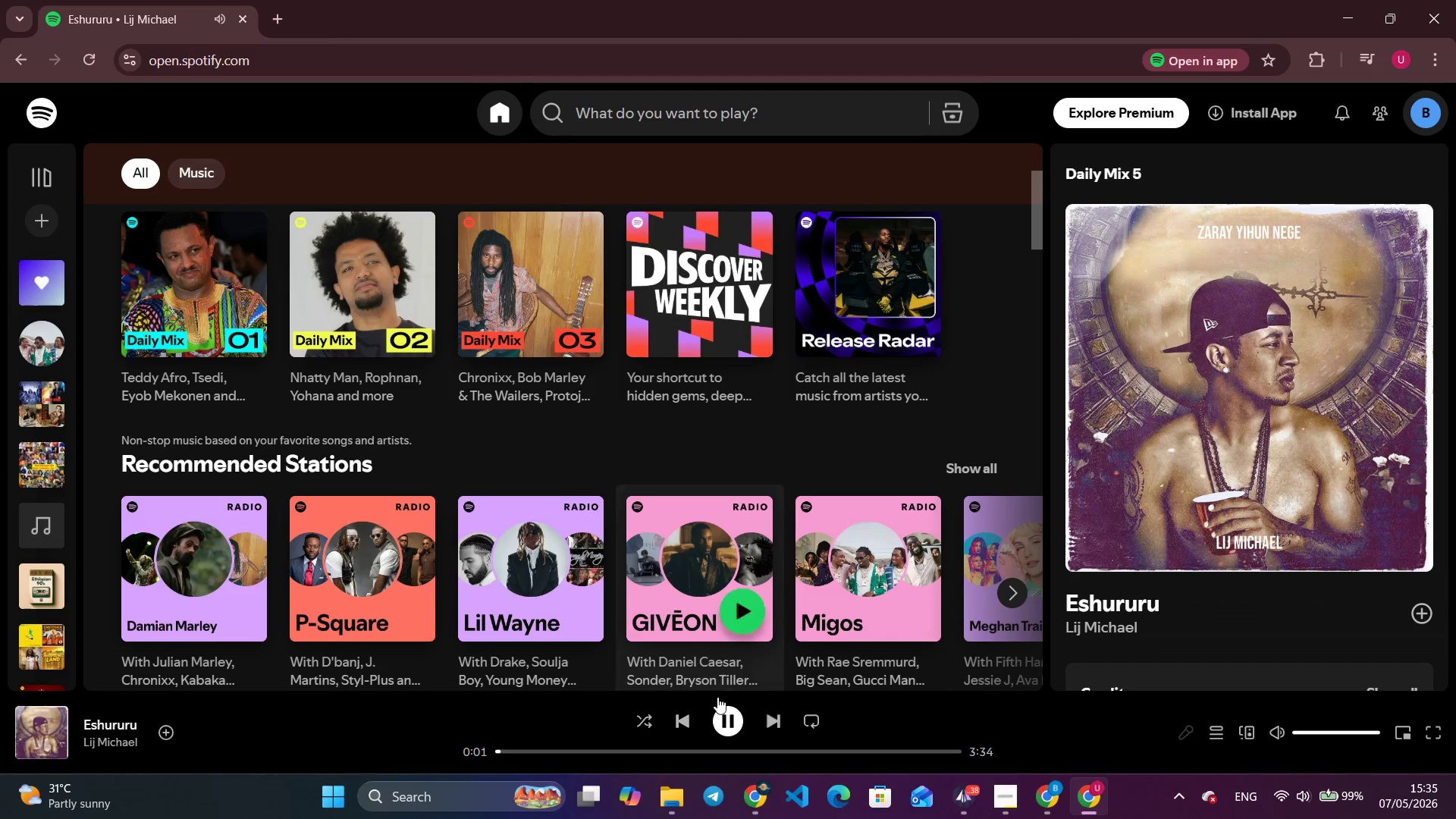 
left_click([722, 716])
 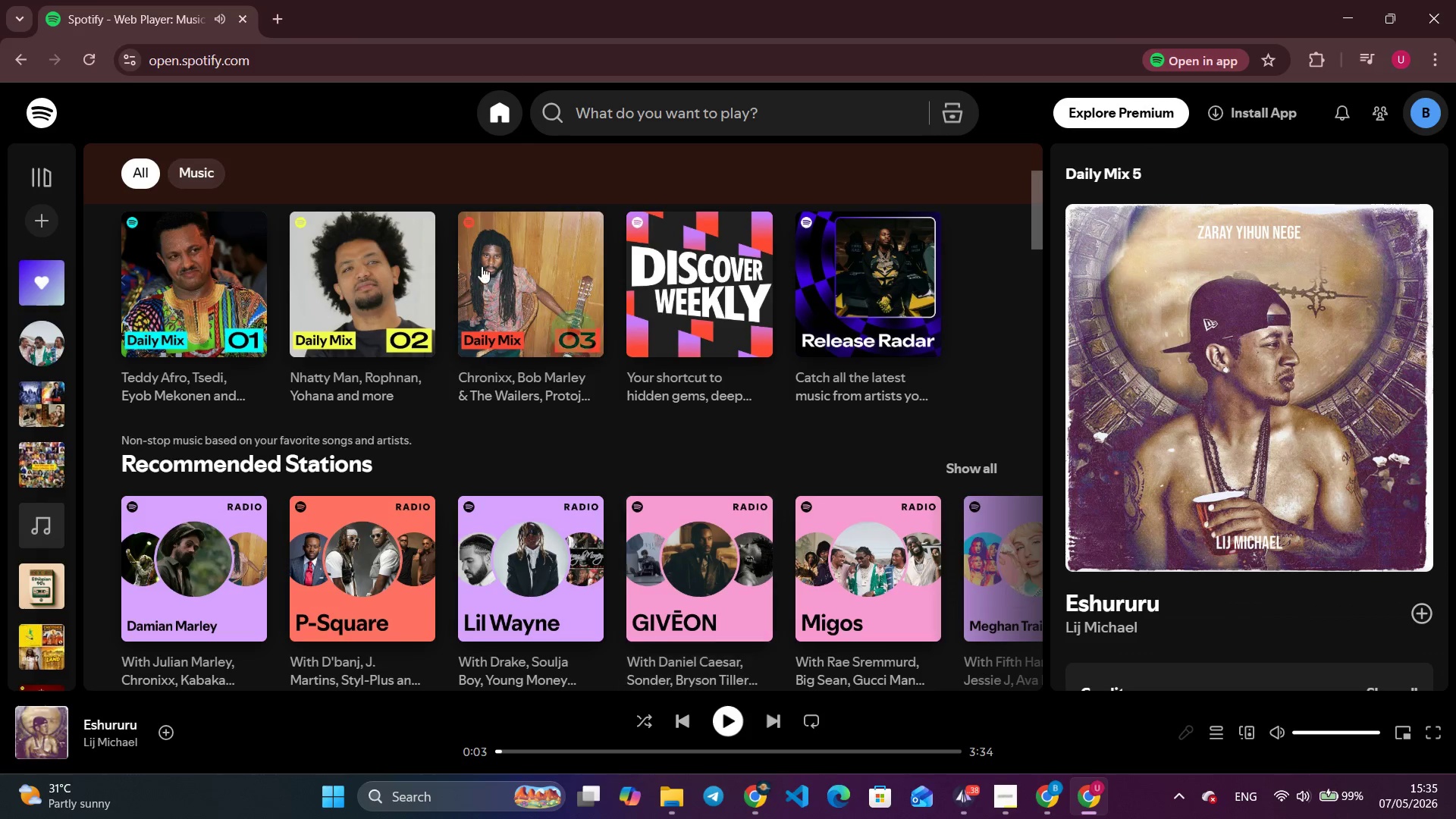 
left_click([572, 322])
 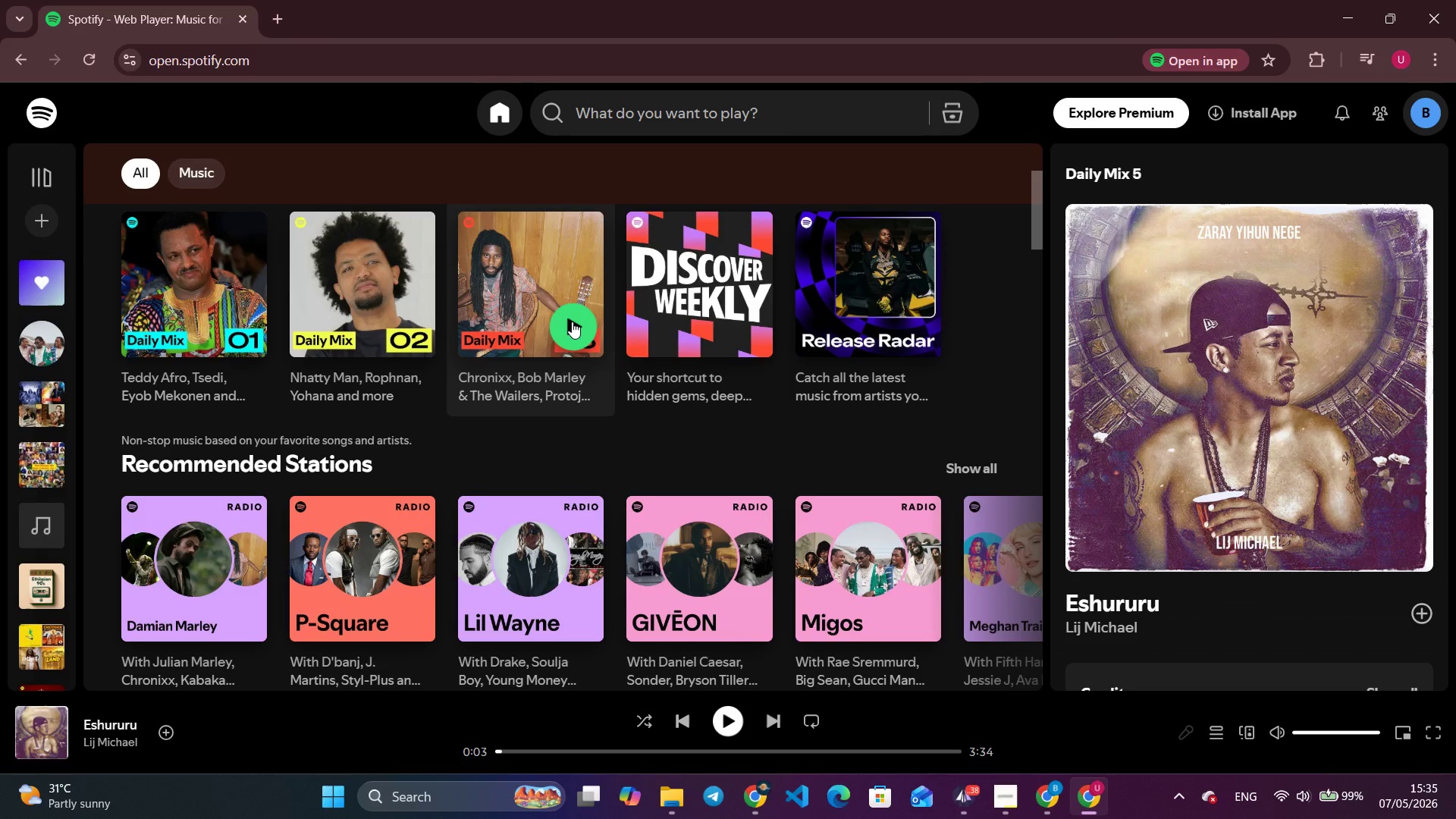 
wait(10.03)
 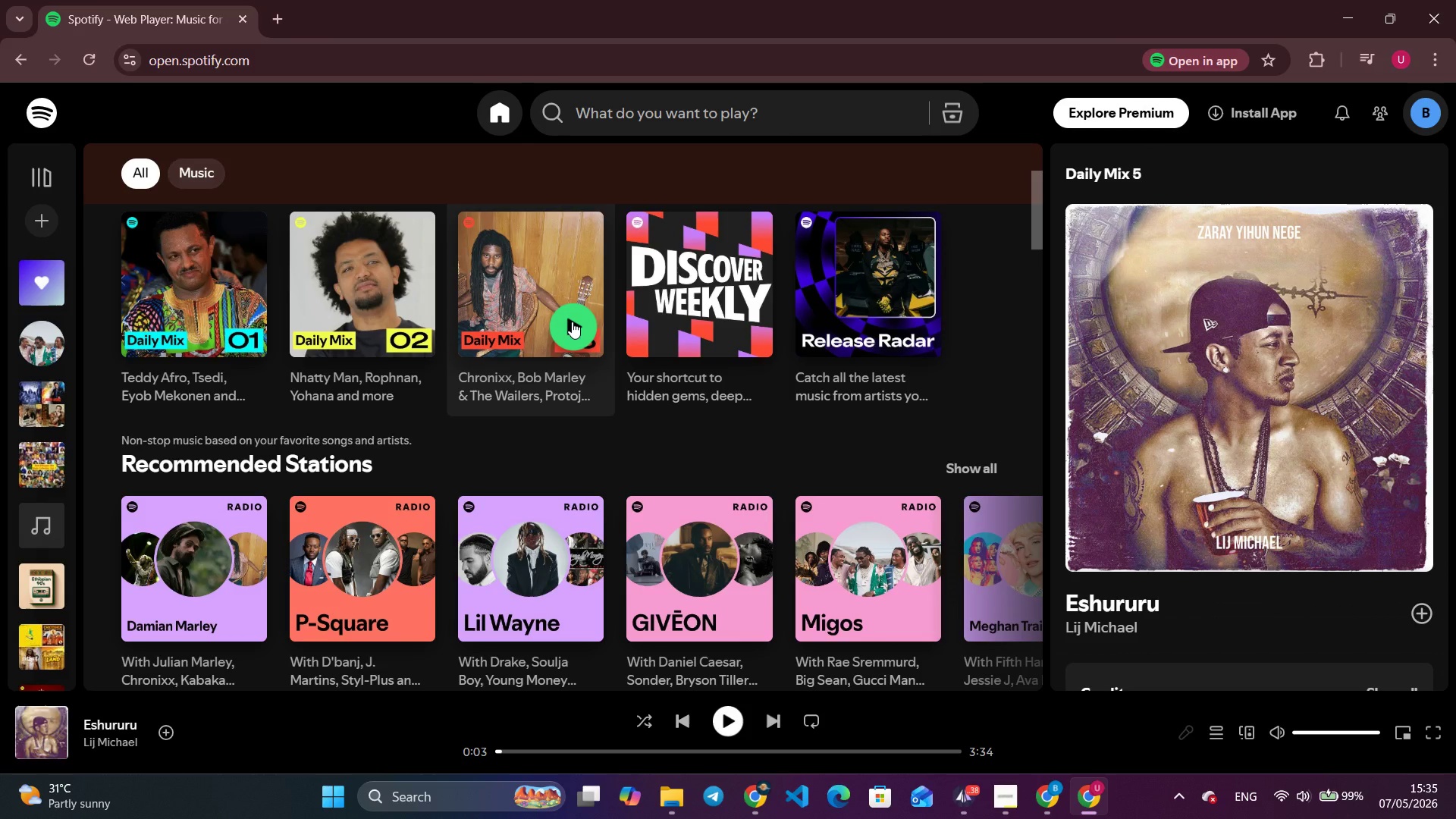 
left_click([578, 334])
 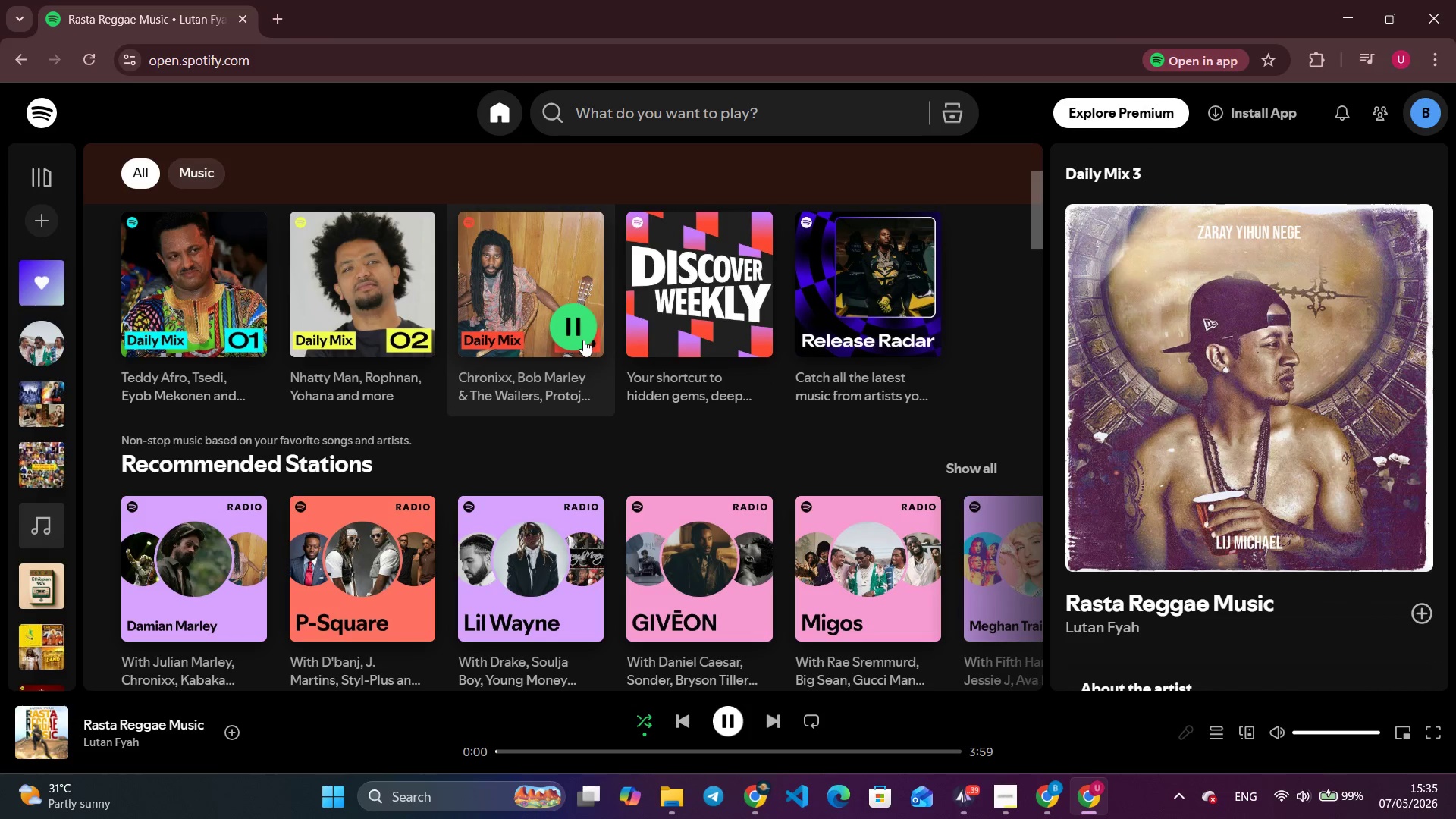 
wait(10.75)
 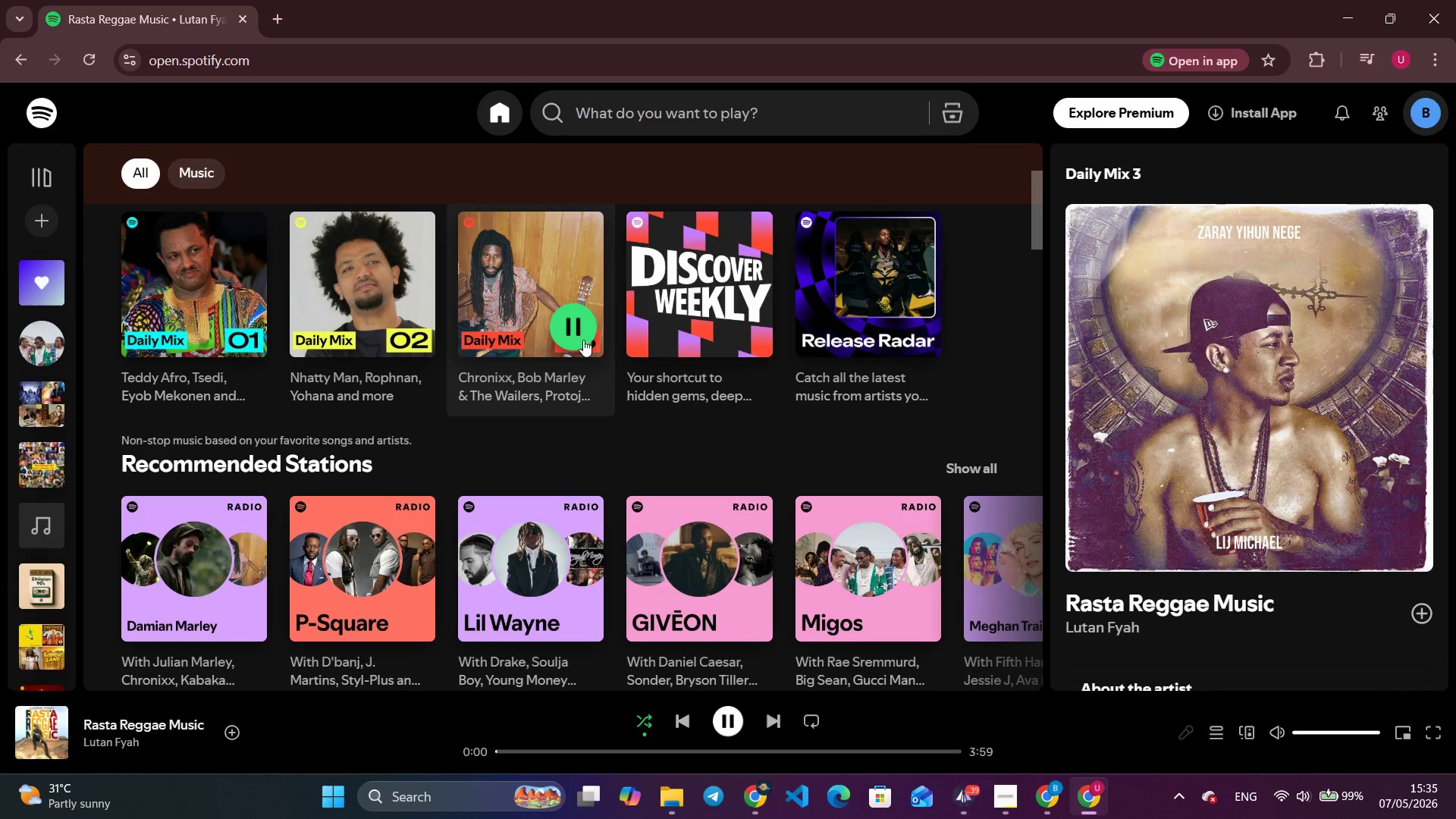 
left_click([507, 287])
 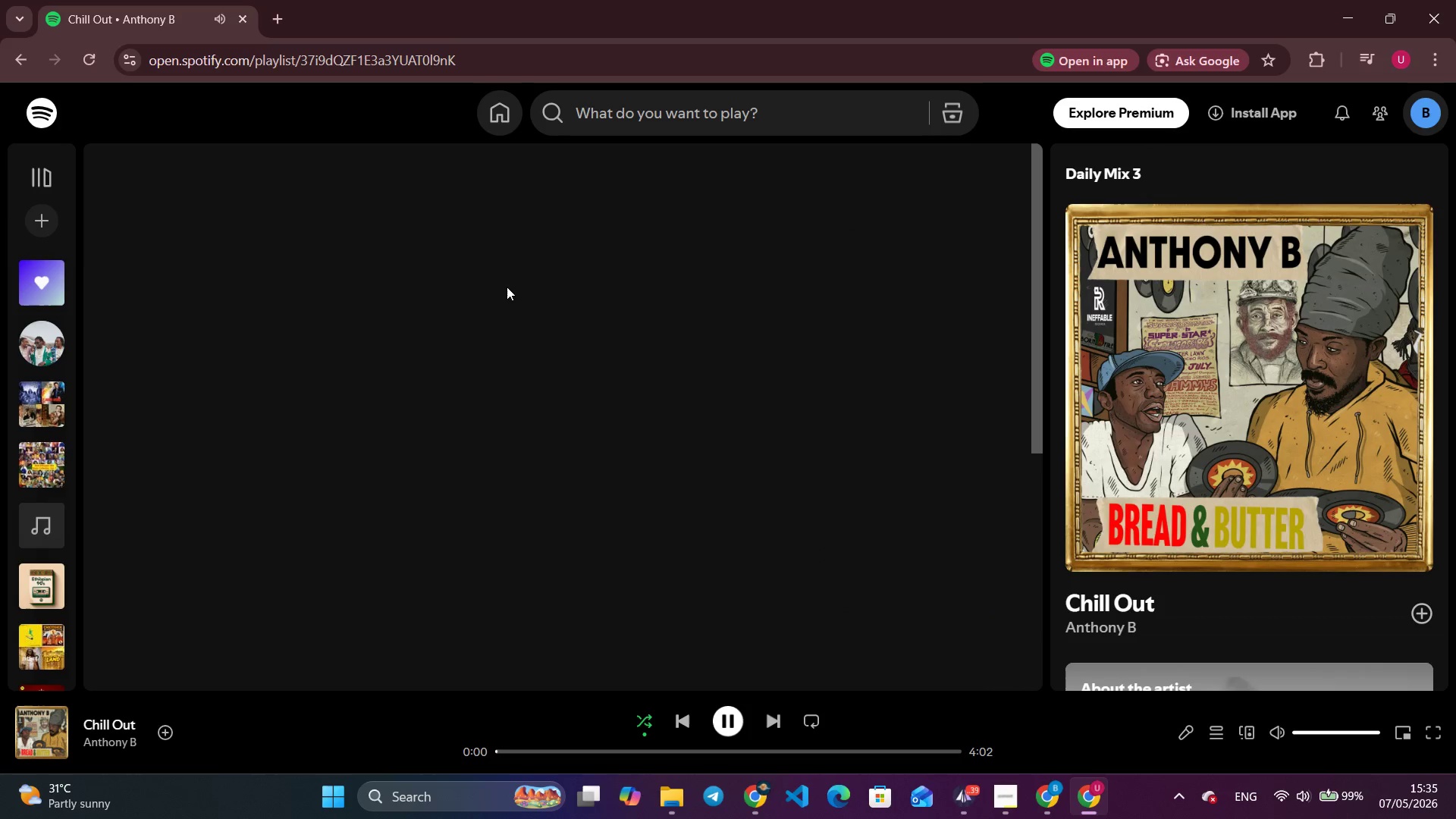 
wait(6.47)
 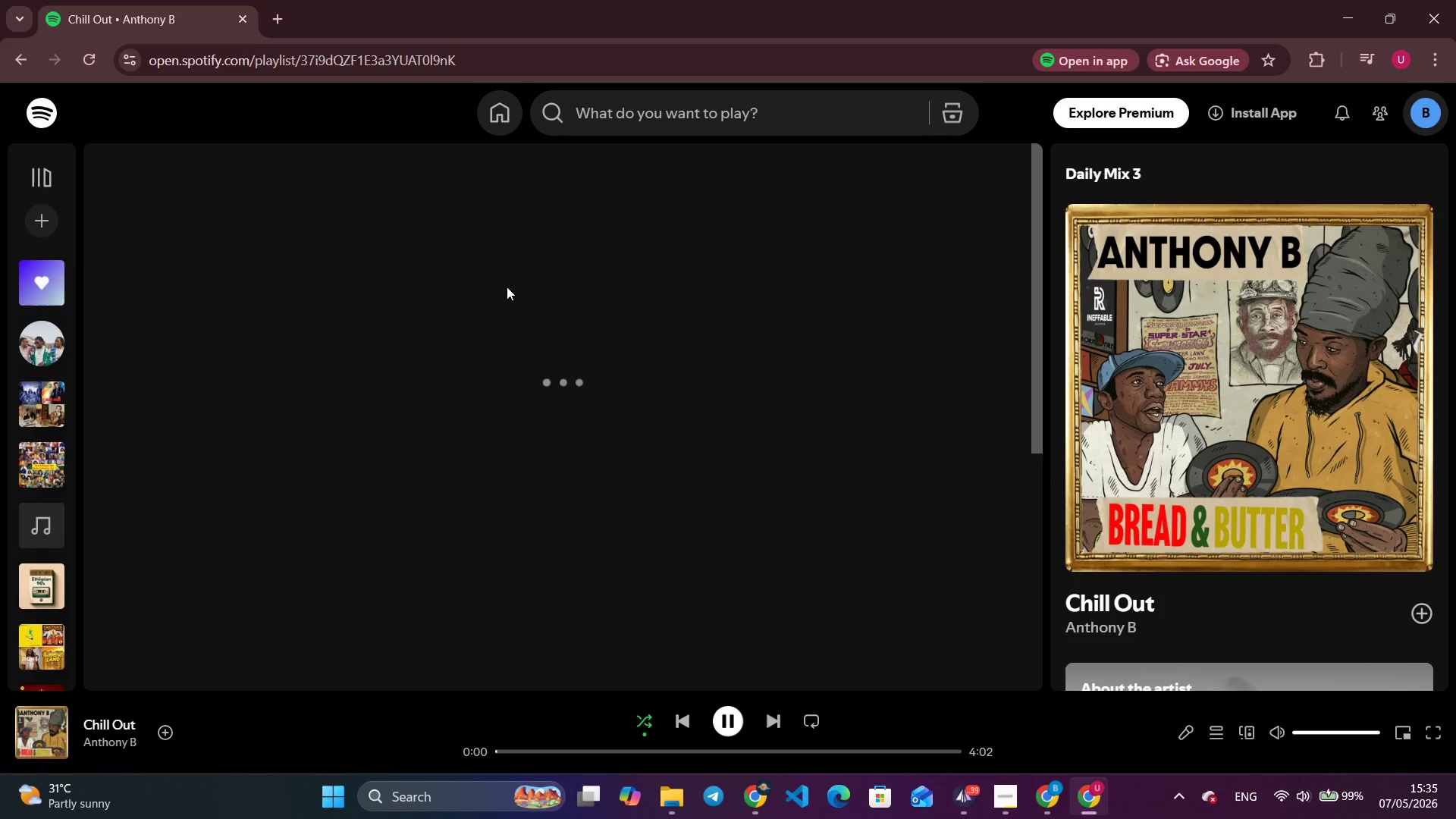 
scroll: coordinate [425, 499], scroll_direction: down, amount: 1.0
 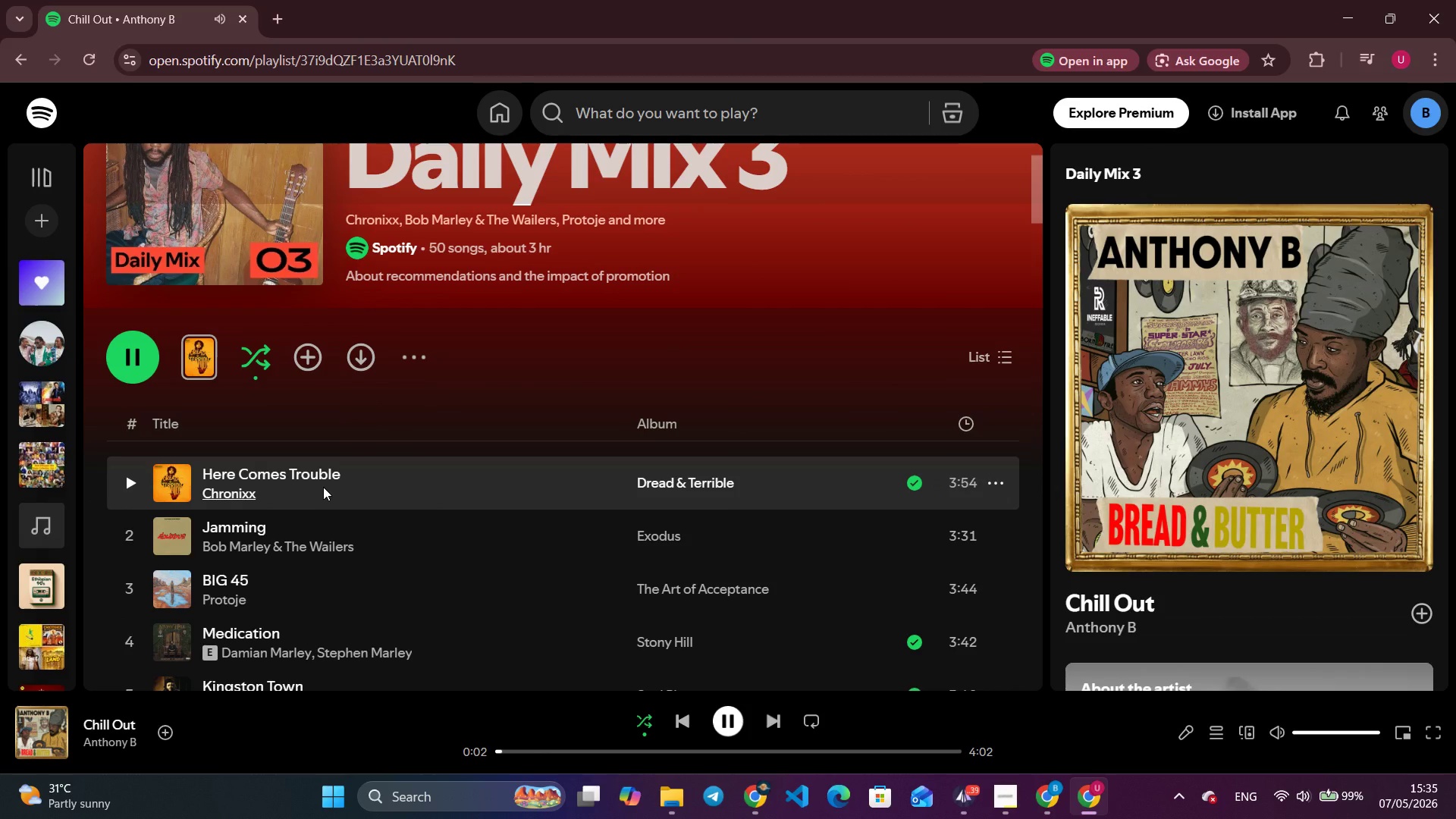 
scroll: coordinate [323, 487], scroll_direction: up, amount: 2.0
 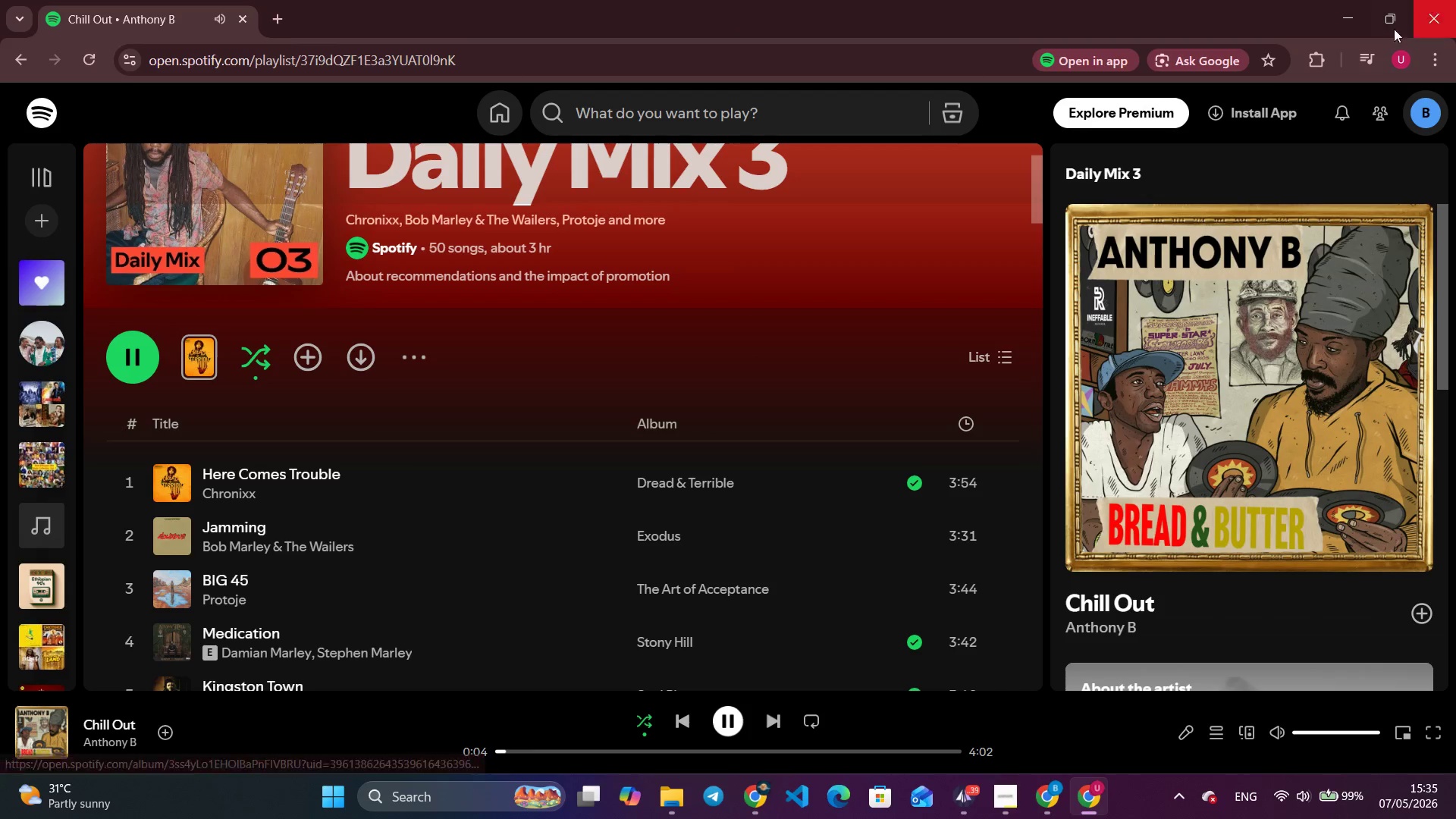 
left_click([1345, 7])
 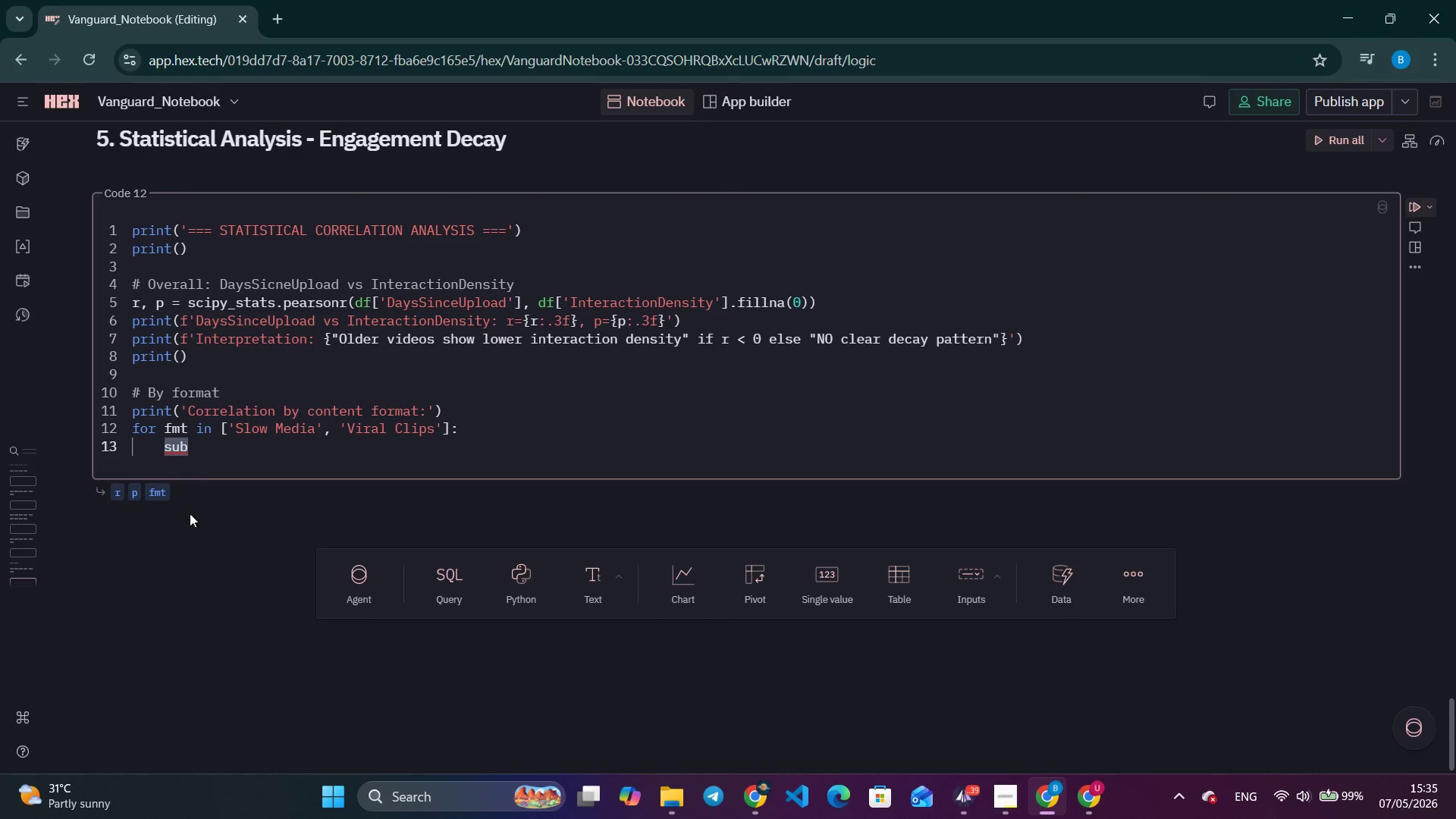 
left_click([203, 444])
 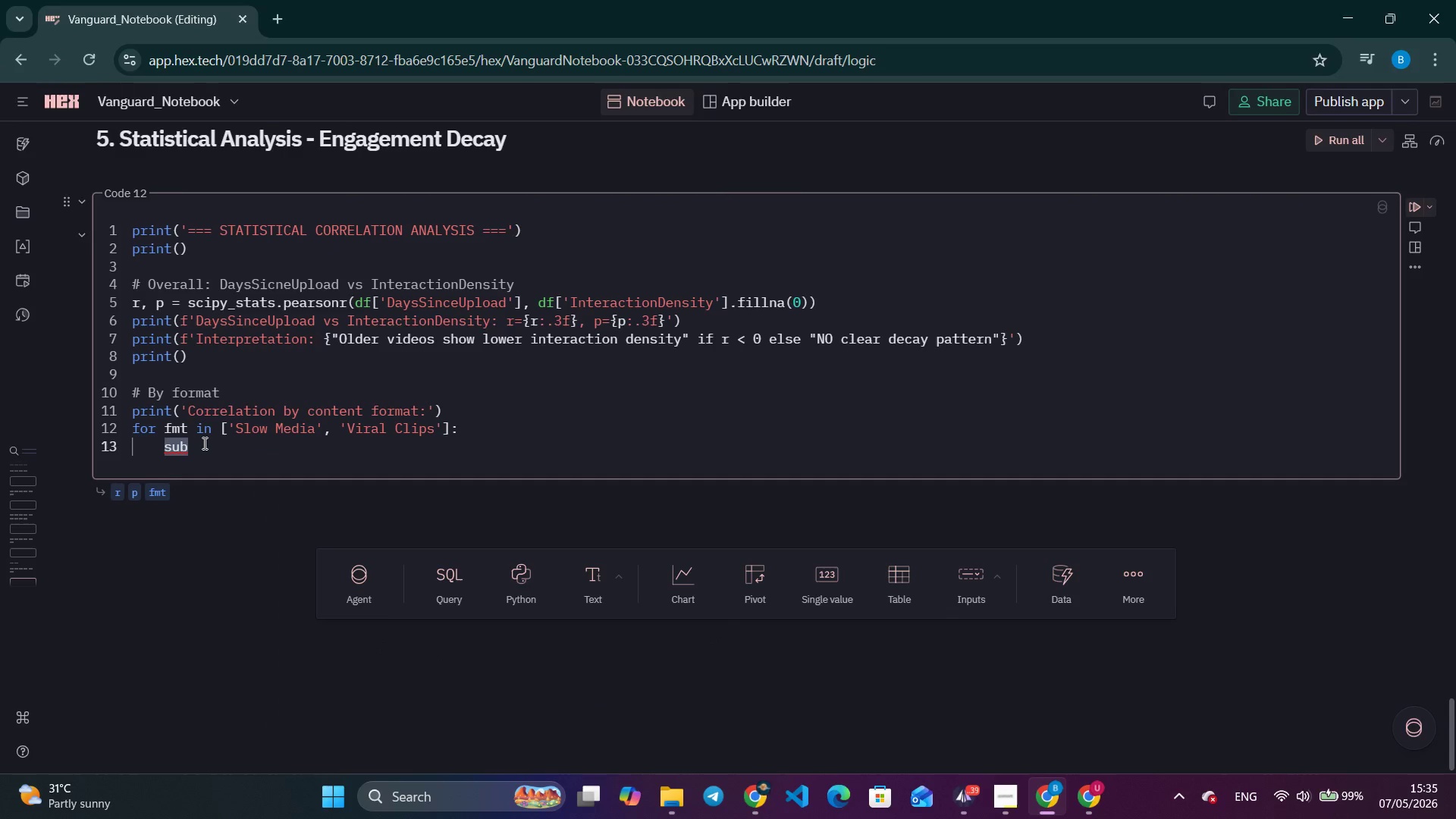 
type( = df[df['ContentFormat)
 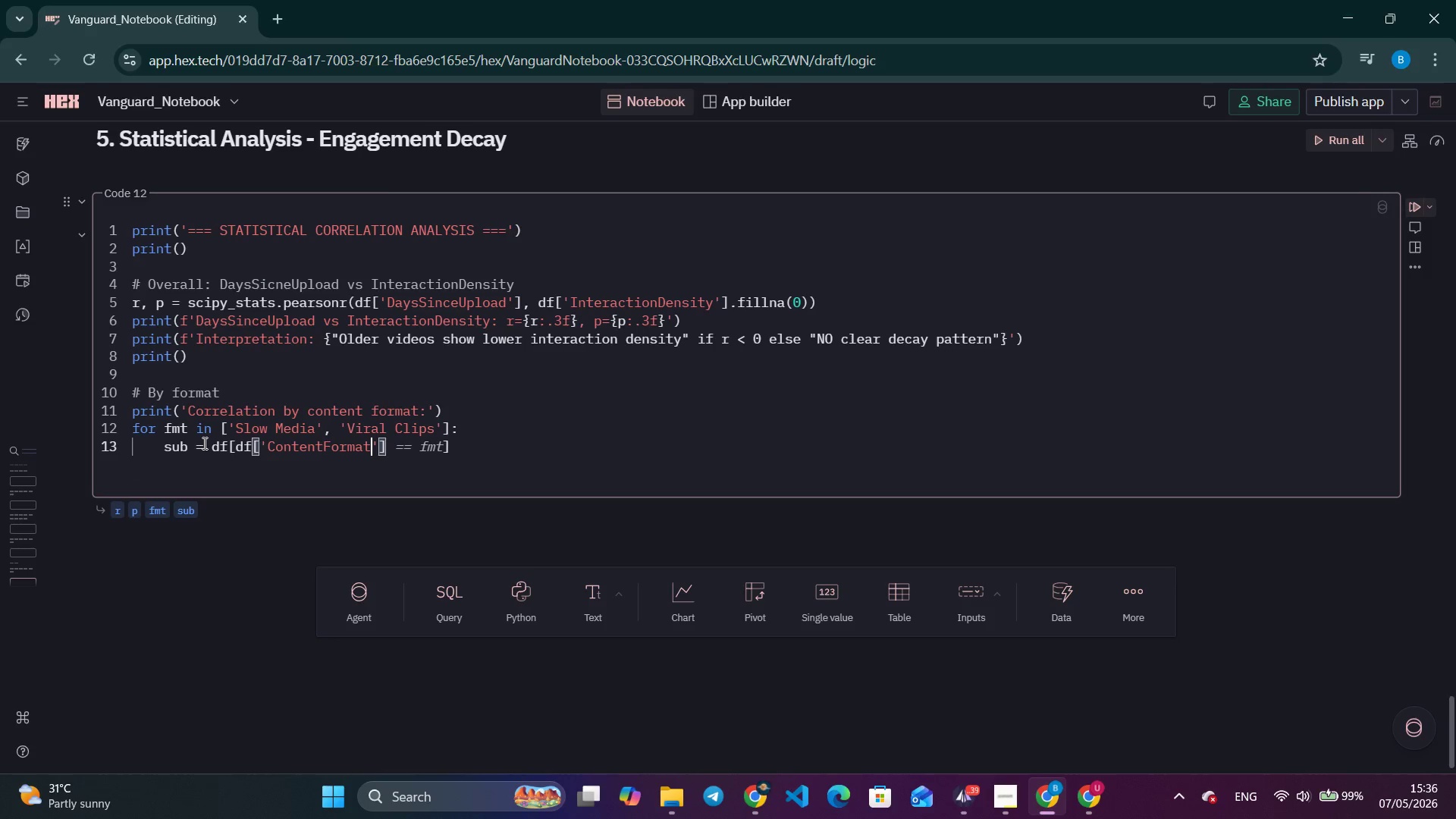 
key(Control+ArrowRight)
 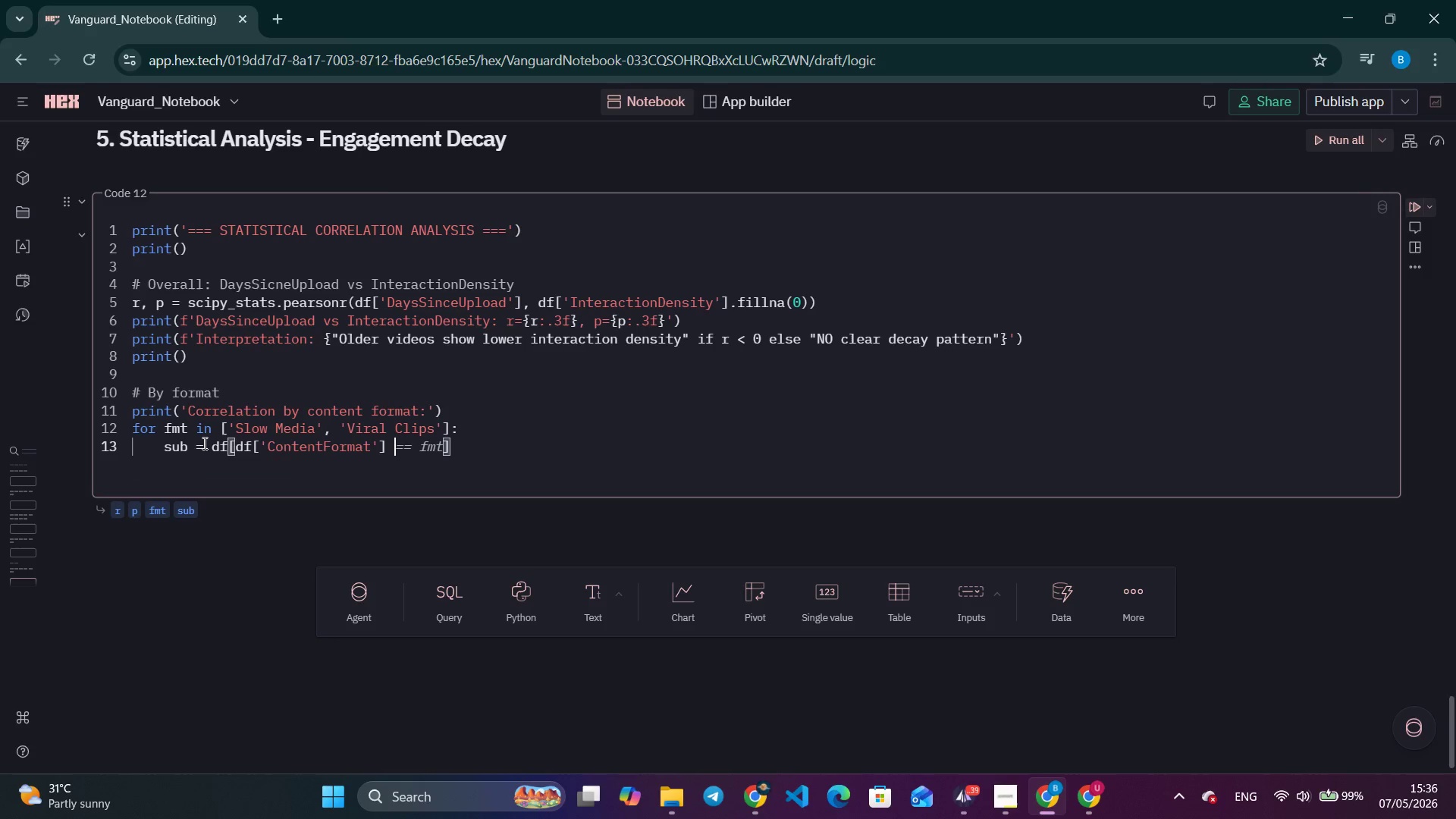 
key(Control+ArrowRight)
 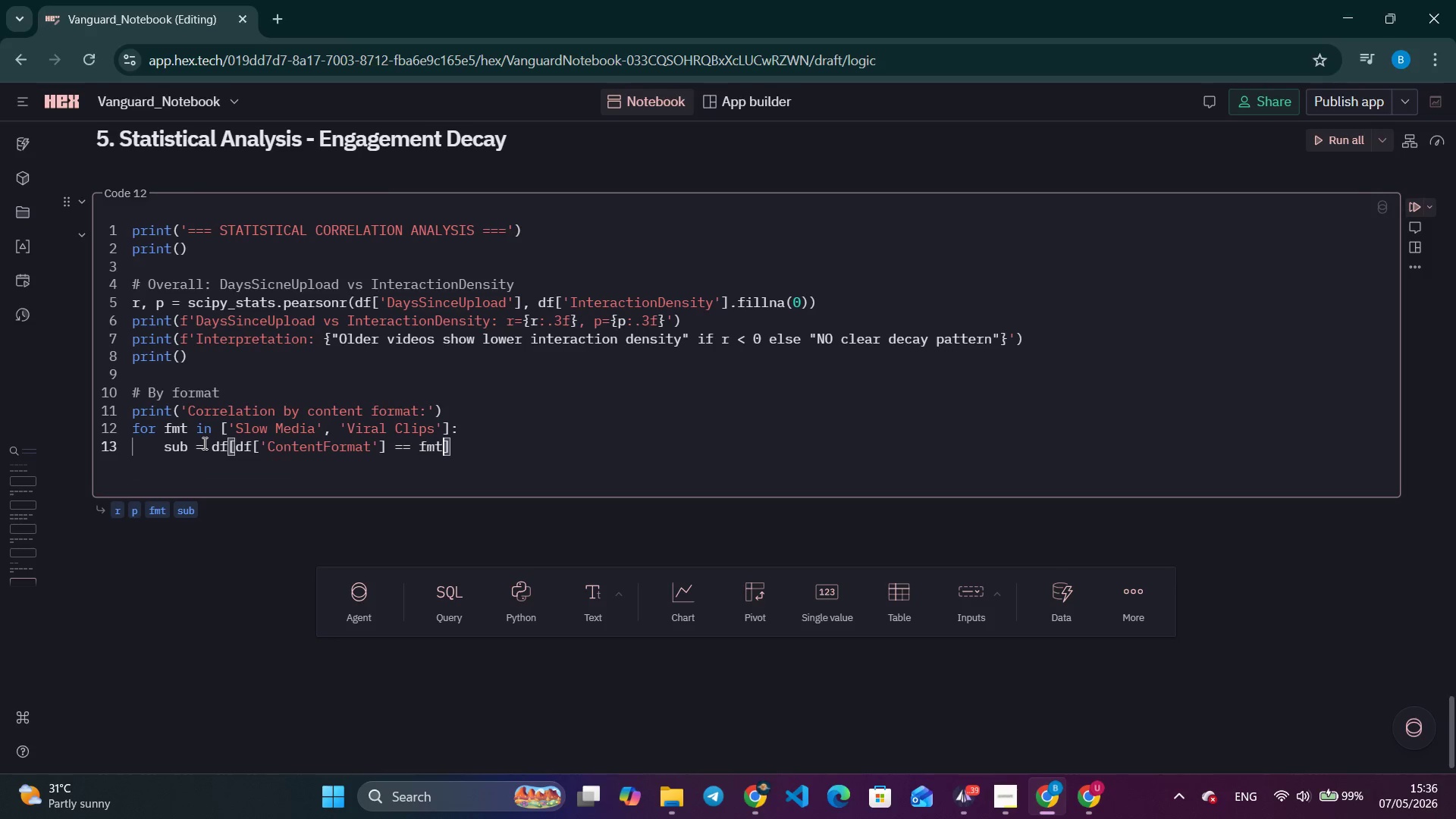 
key(Control+ArrowRight)
 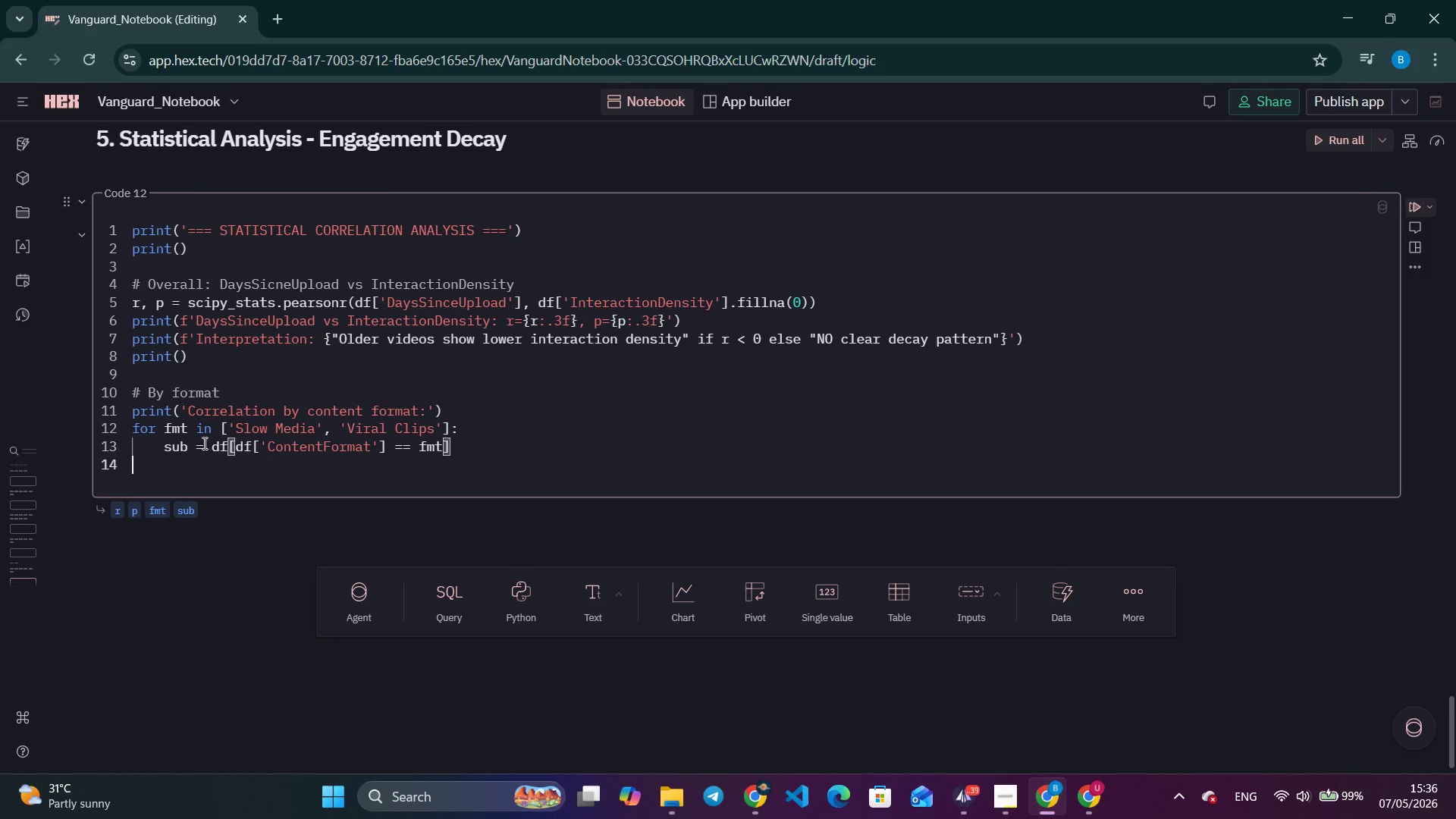 
key(Control+ArrowRight)
 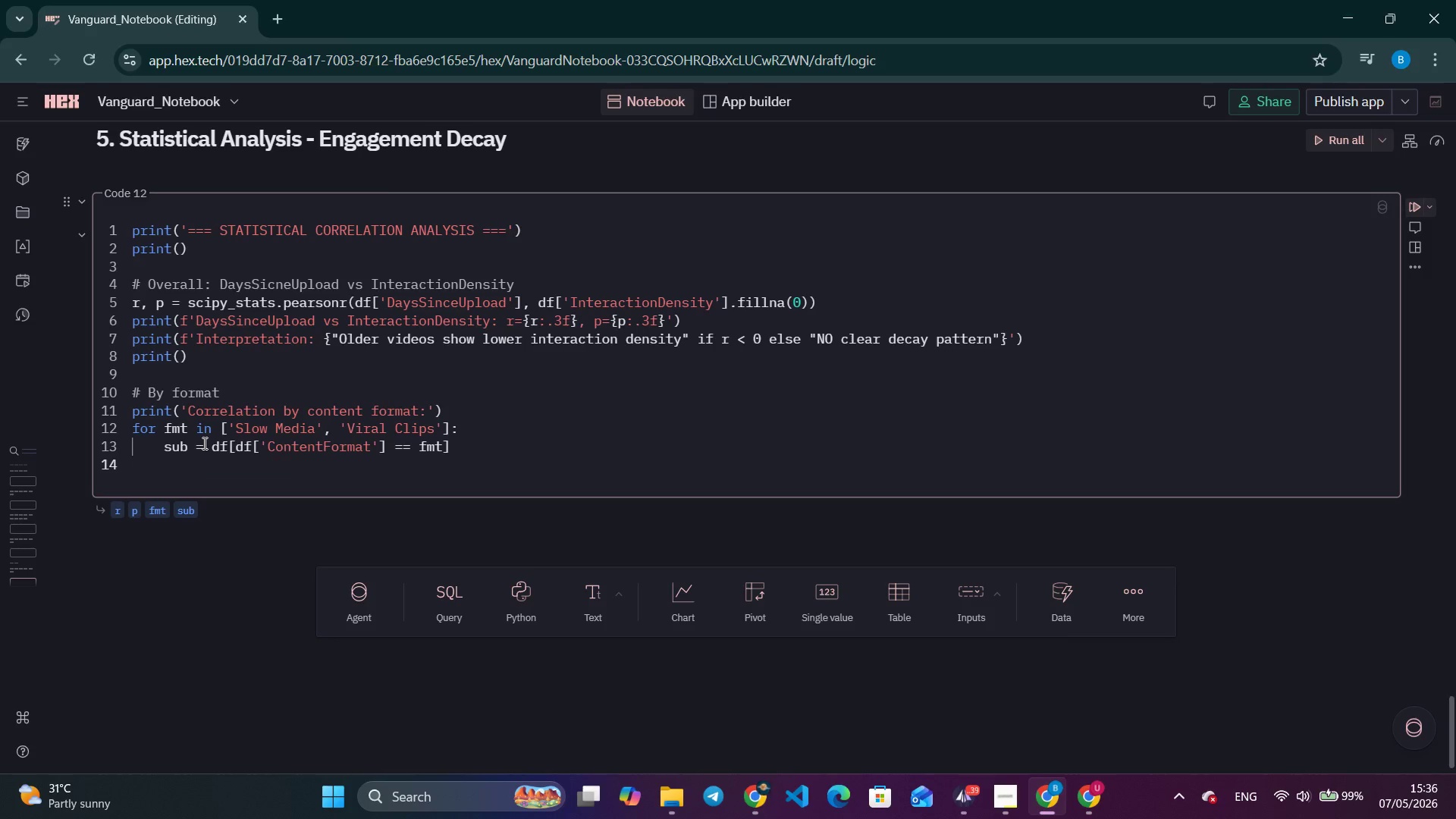 
type(    r_f, p_f = scipy_stats)
 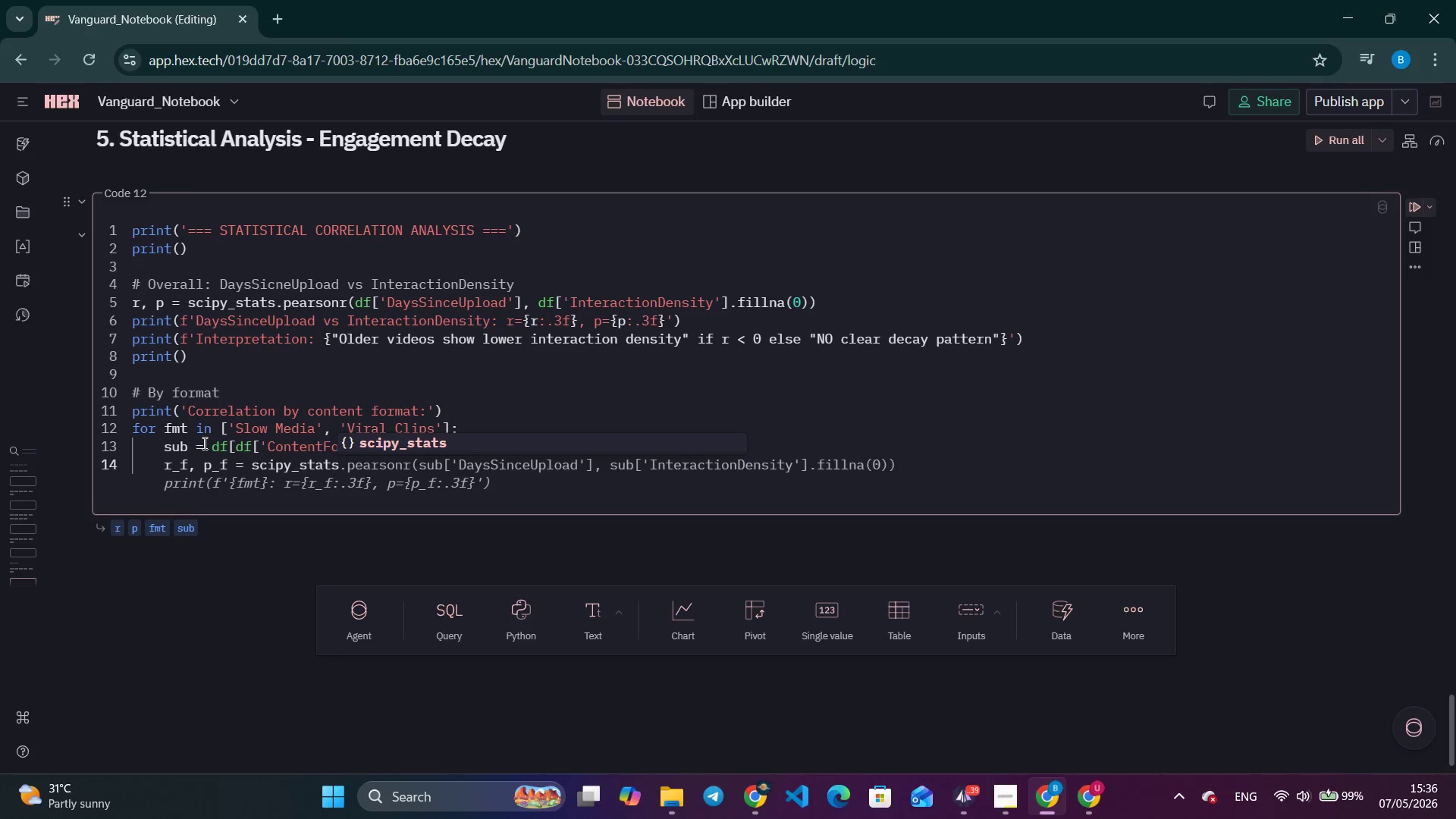 
wait(8.52)
 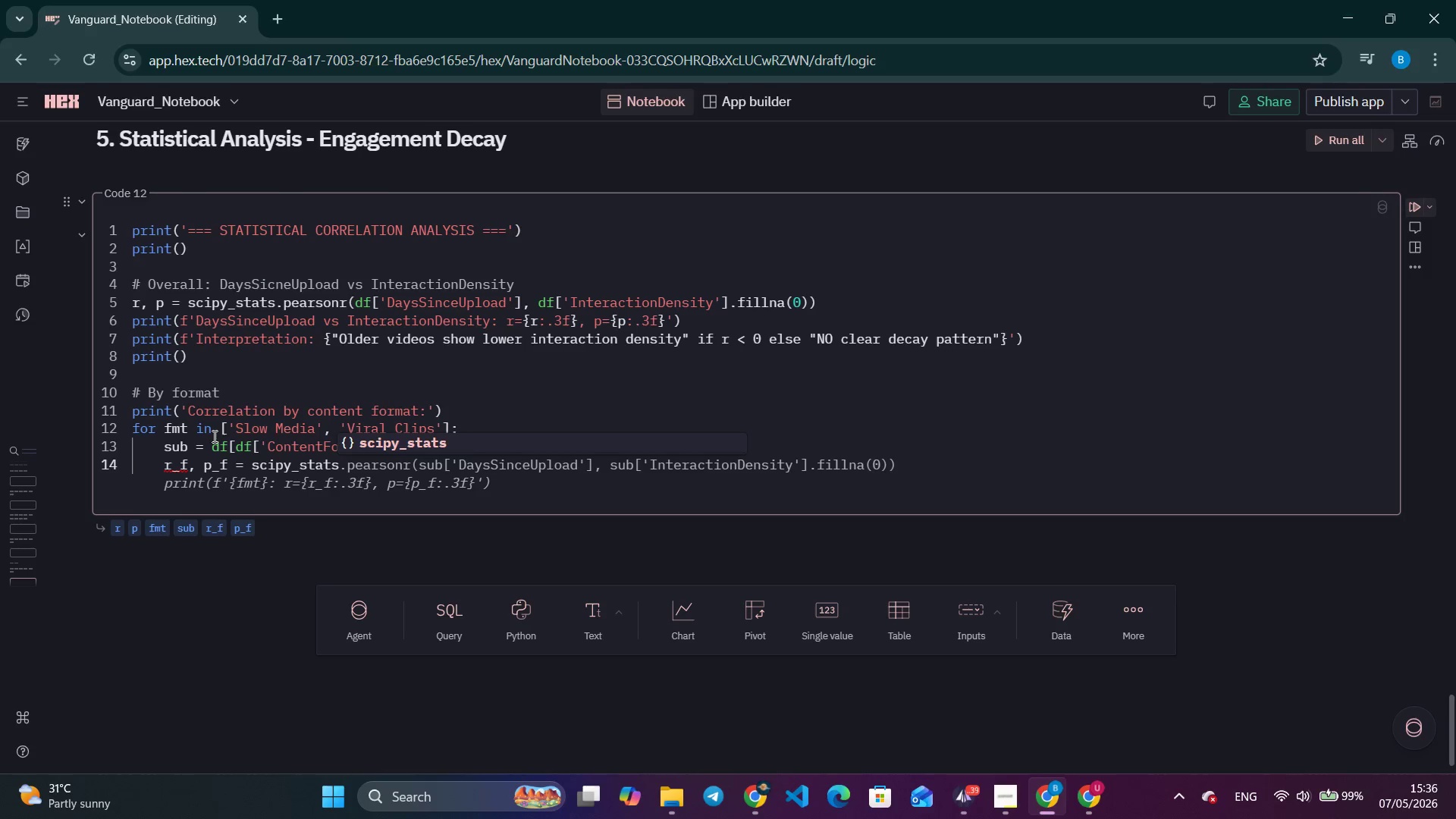 
type(pe)
key(Backspace)
key(Backspace)
type(.pearsonr(sub['DaysSinceUpload)
 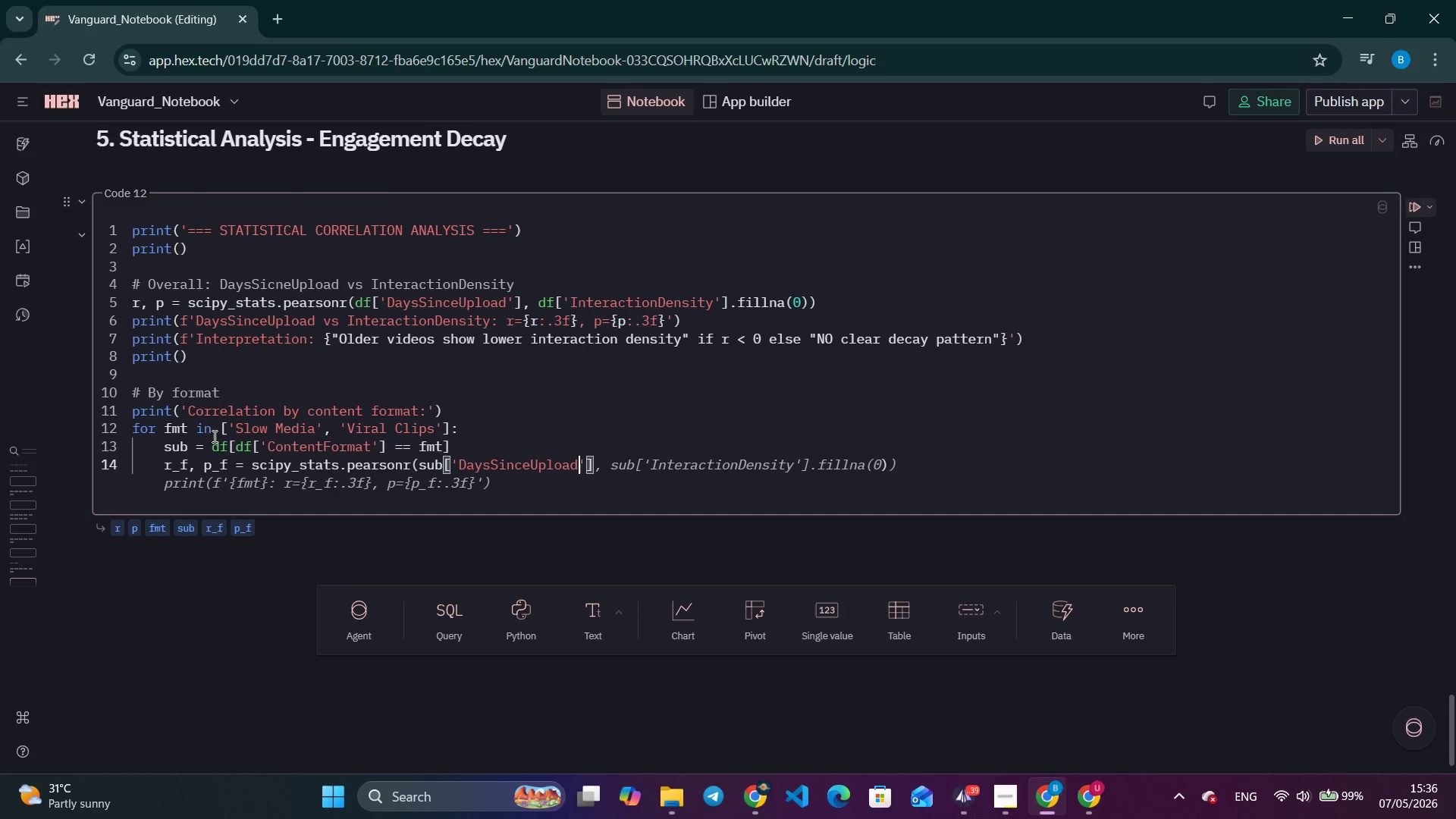 
key(ArrowRight)
 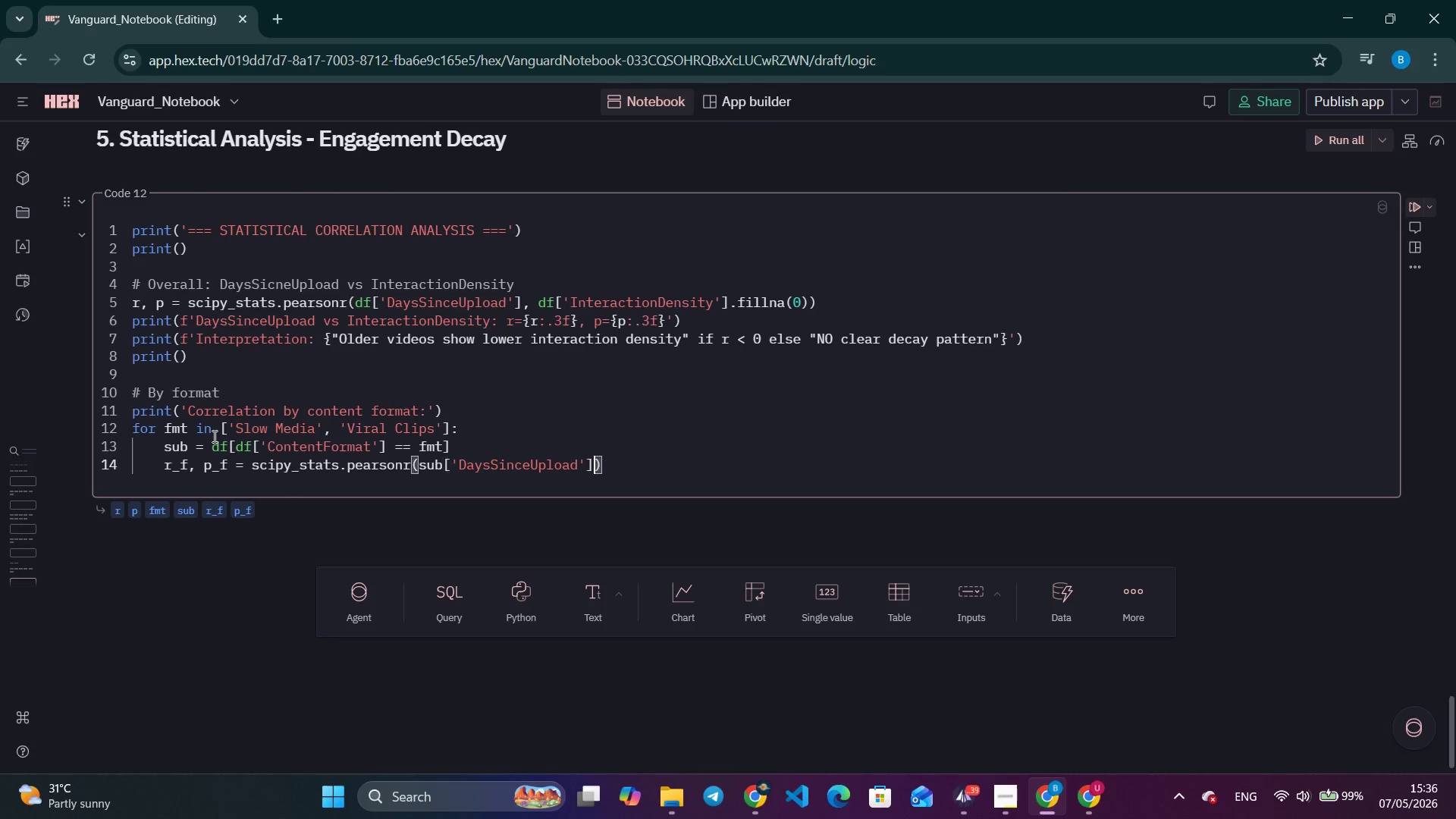 
key(ArrowRight)
 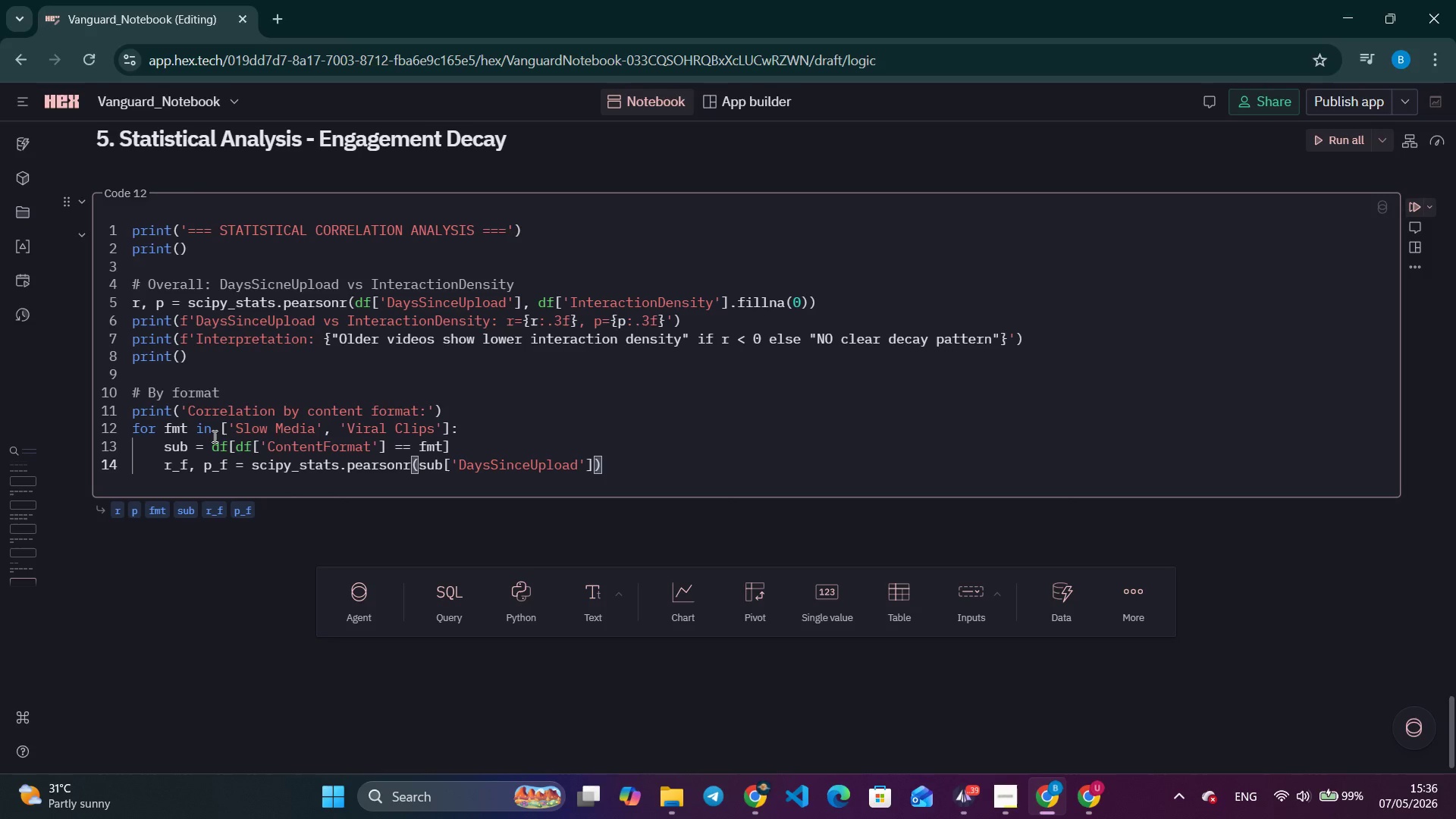 
type(, sub['InteractionDensity)
key(Tab)
type(    prn)
key(Backspace)
type(int(f' {fmt:15s)
 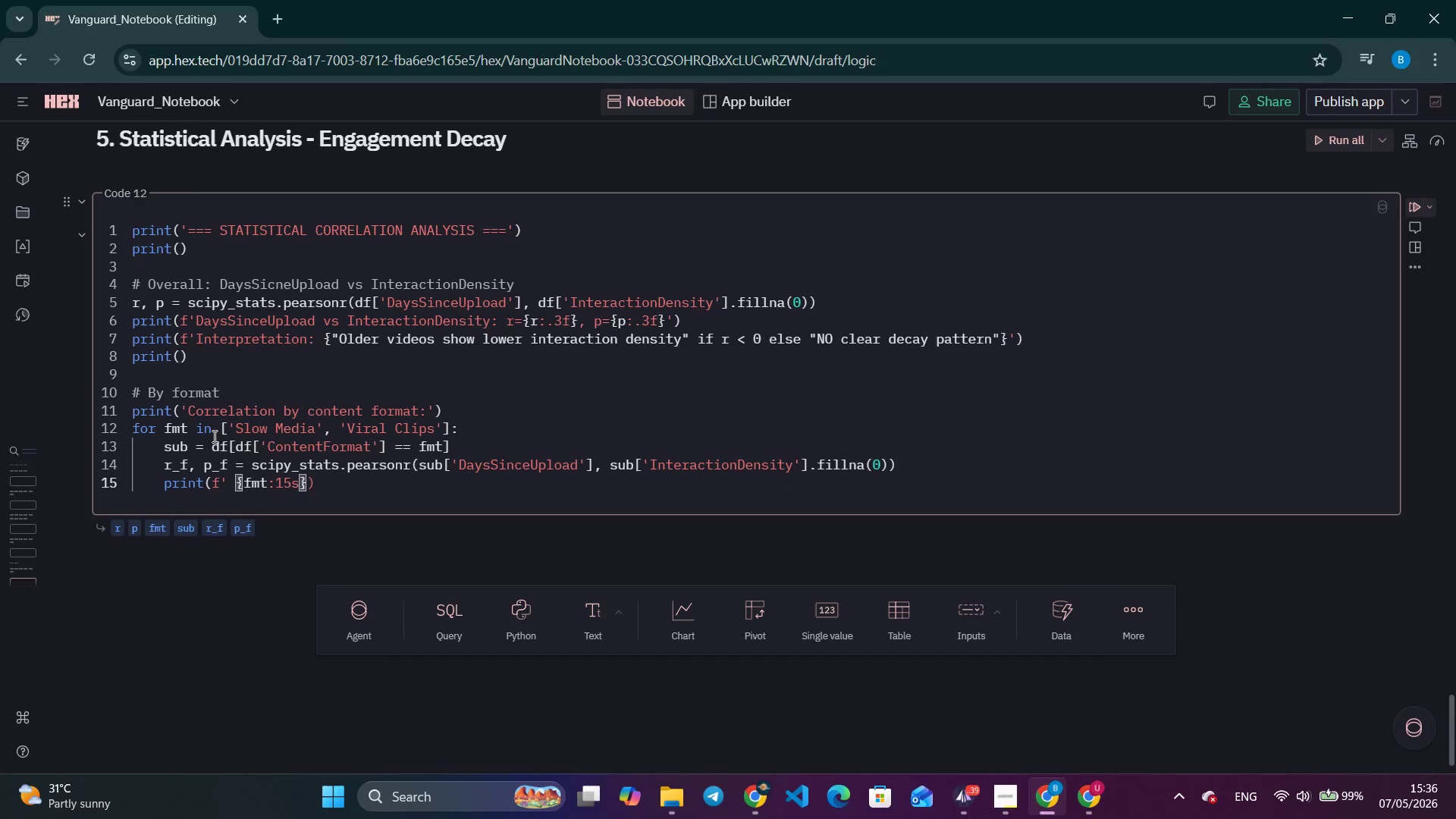 
key(ArrowRight)
 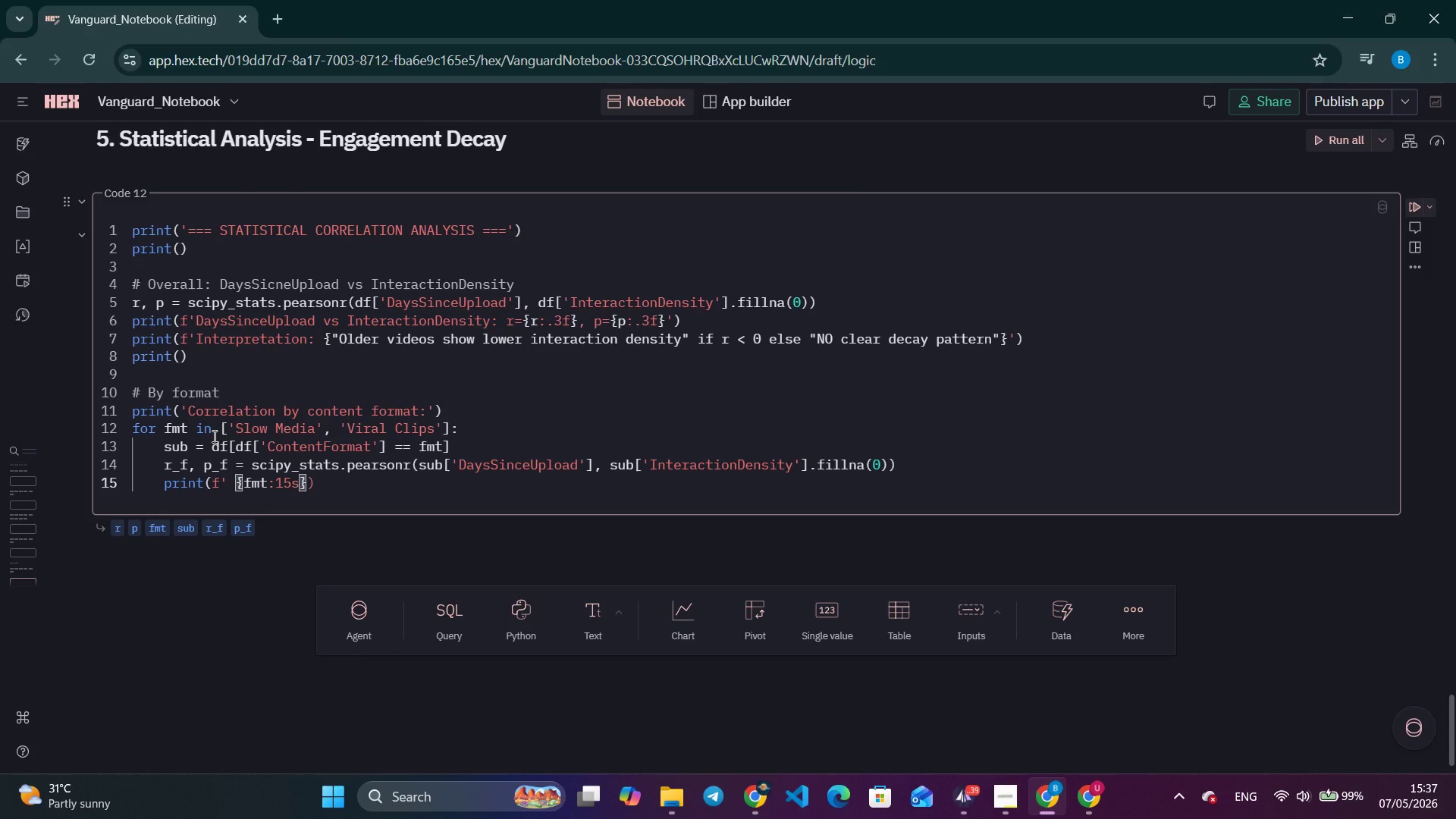 
key(Shift+ShiftLeft)
 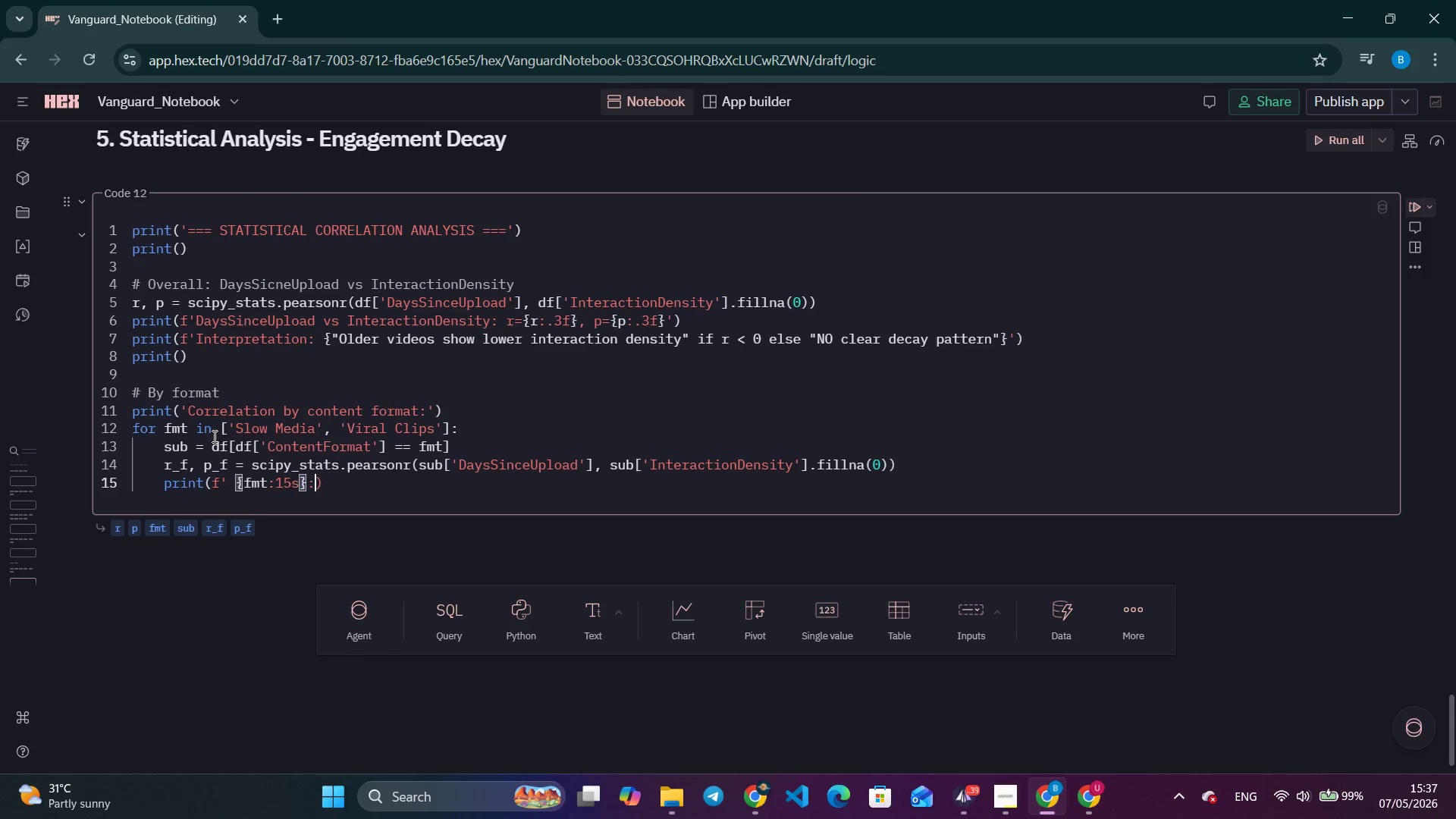 
key(Shift+Semicolon)
 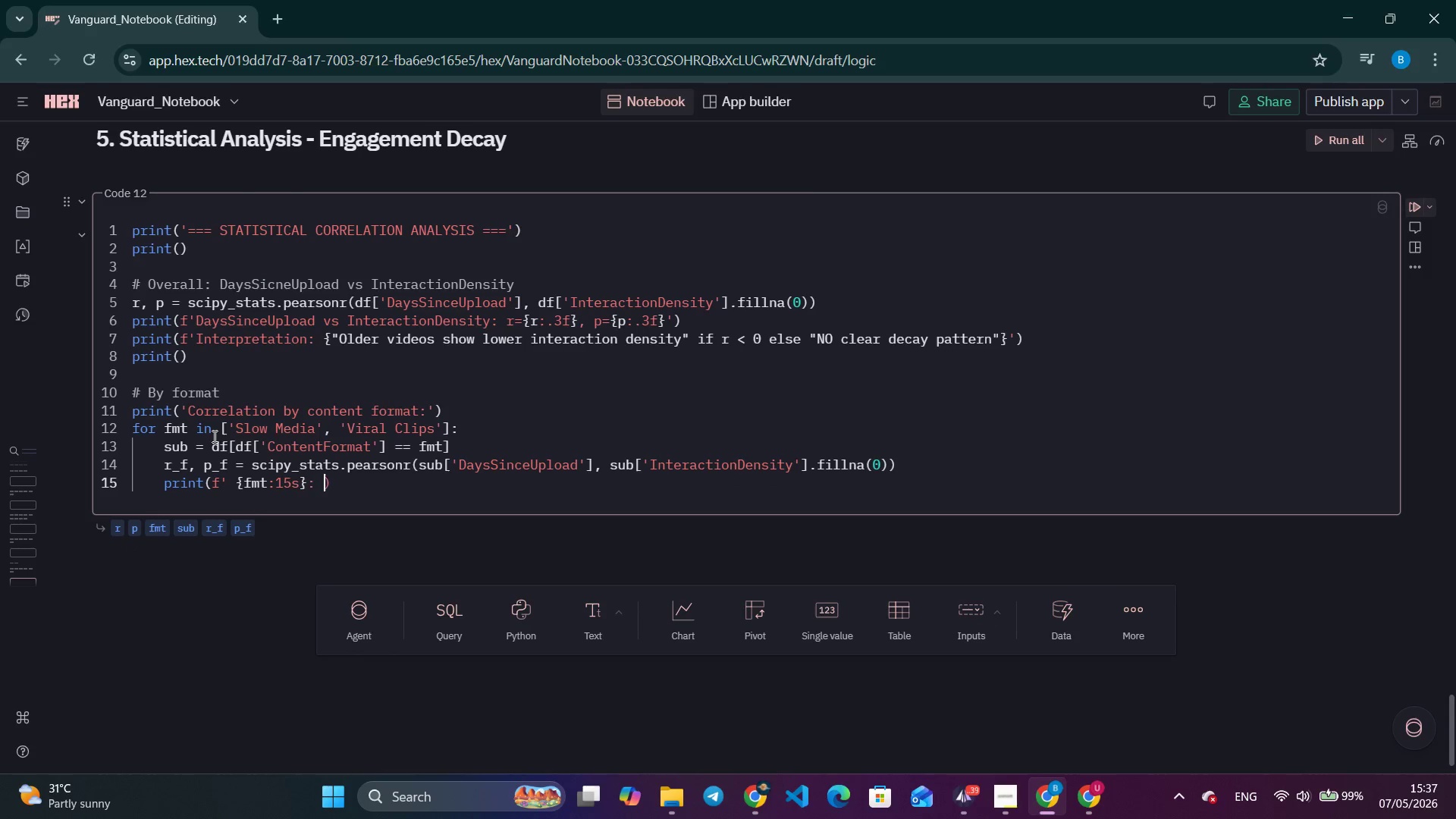 
key(Shift+Space)
 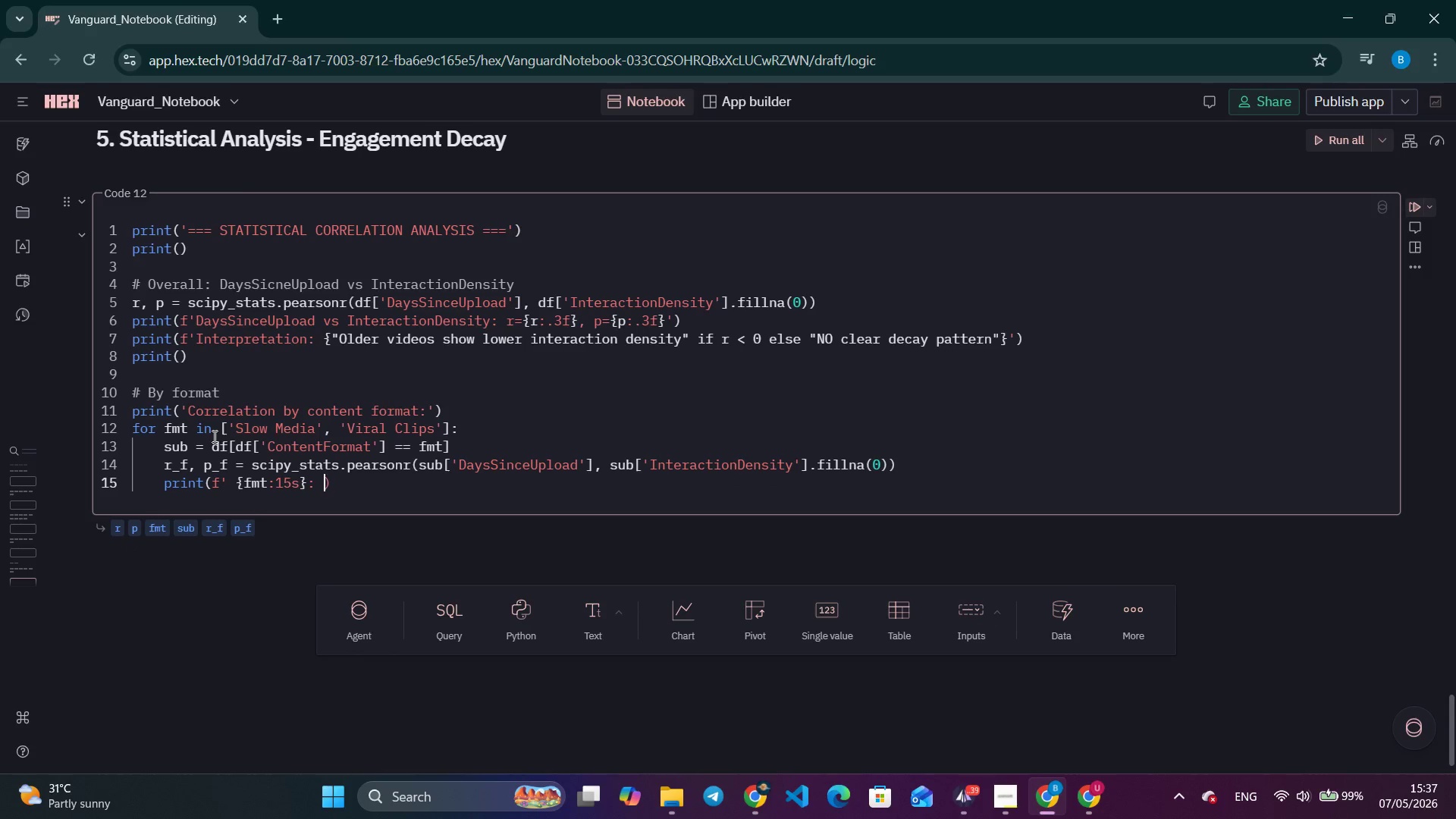 
key(R)
 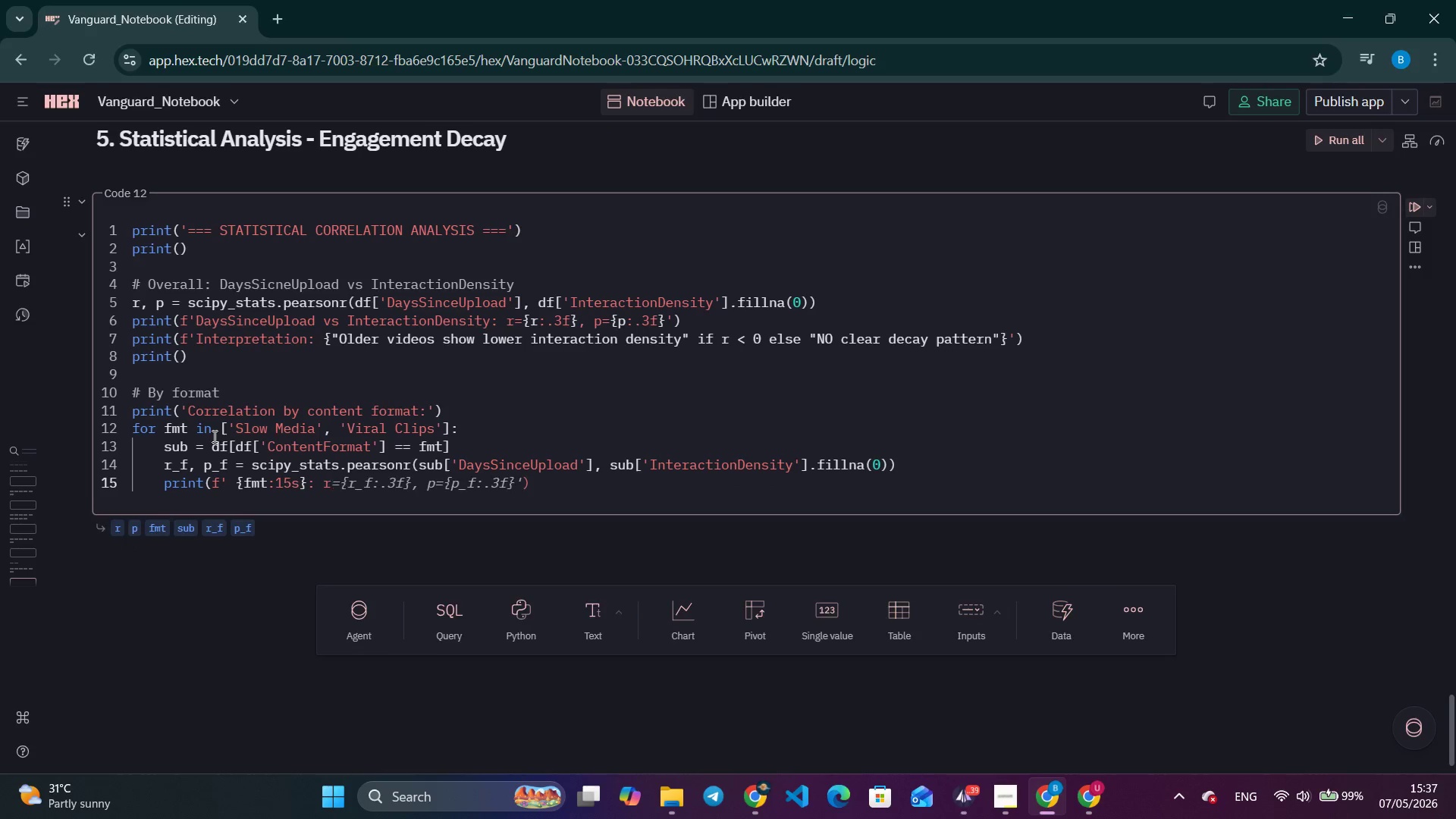 
key(Equal)
 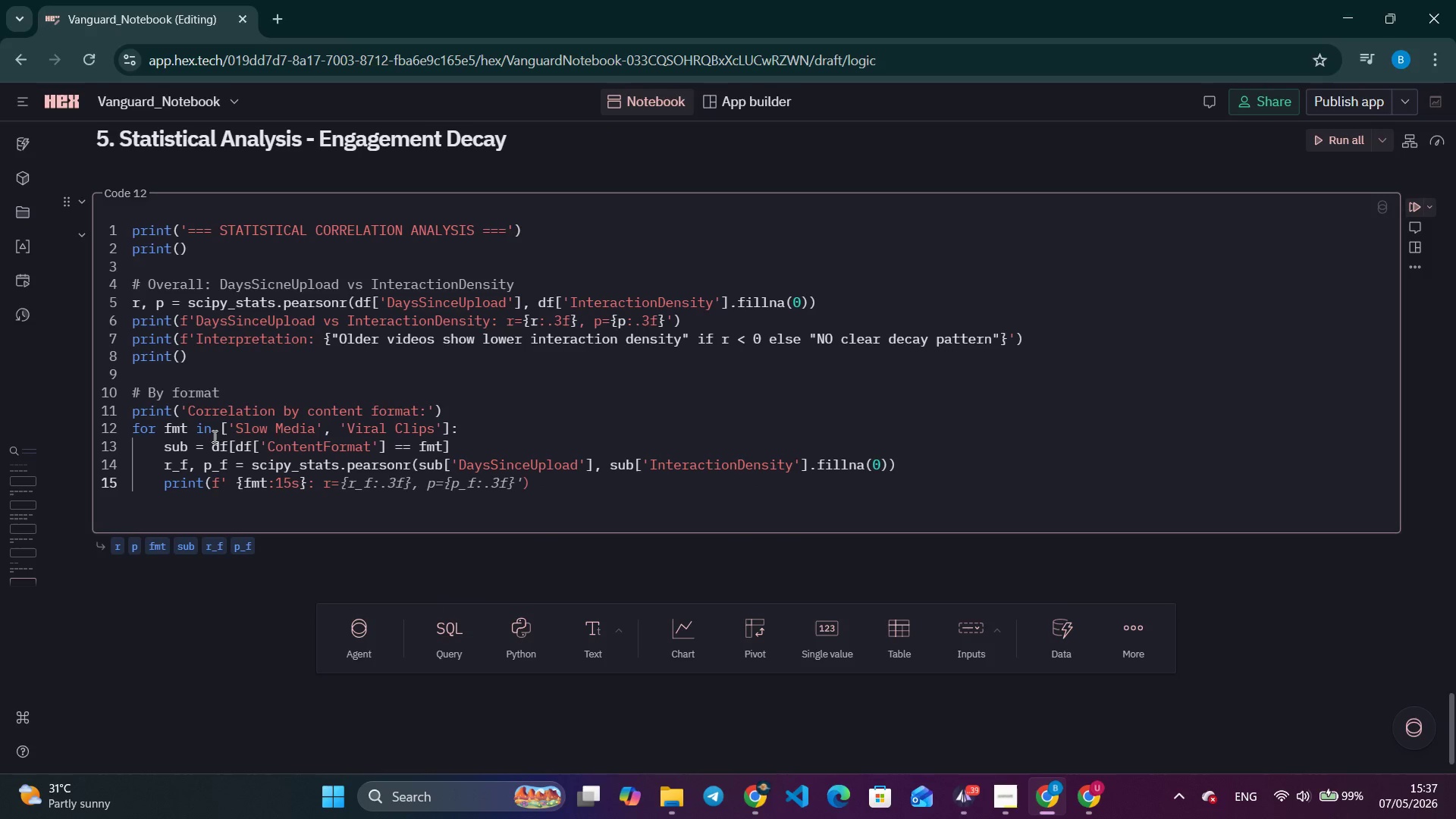 
key(R)
 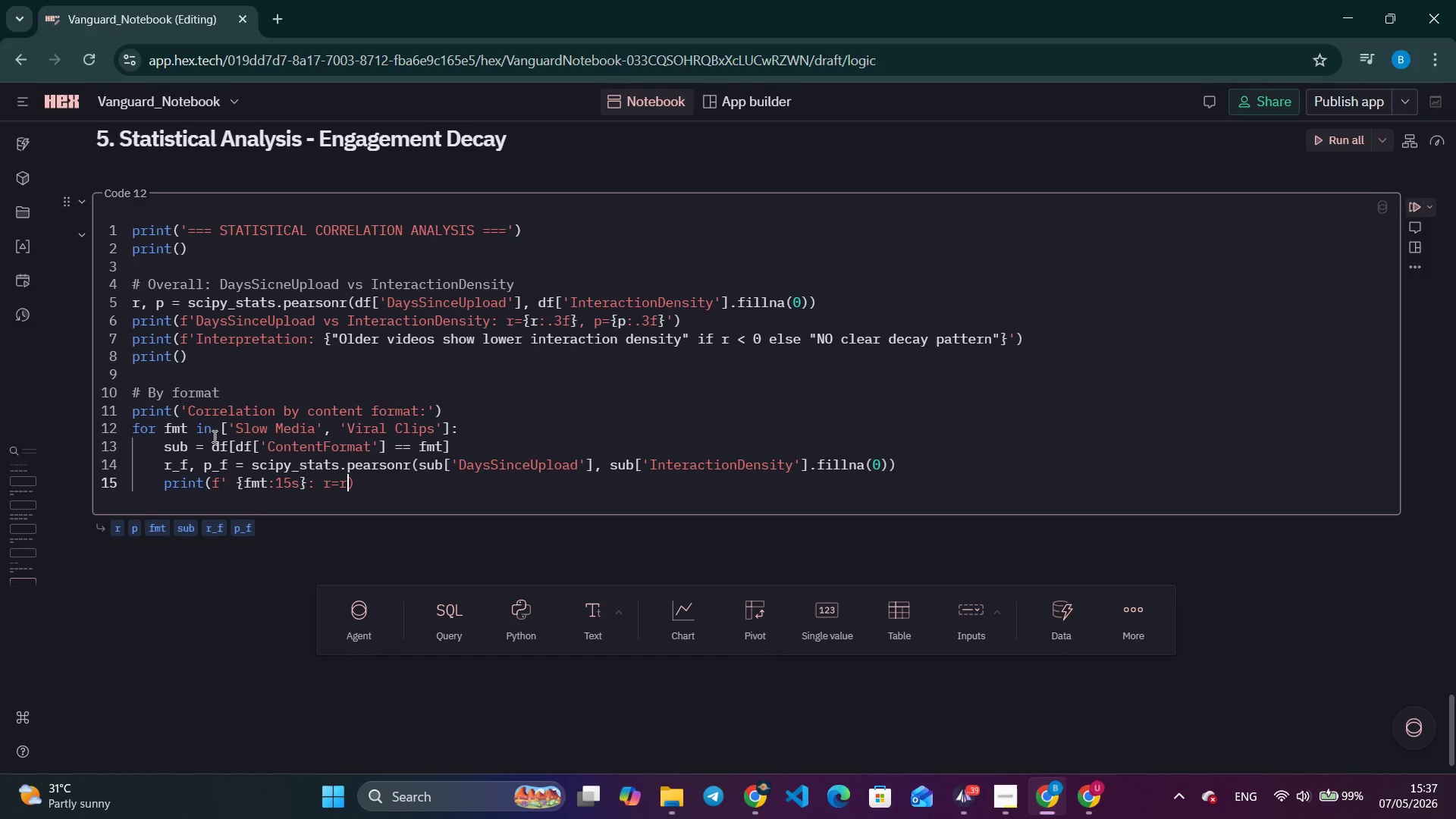 
key(Shift+BracketLeft)
 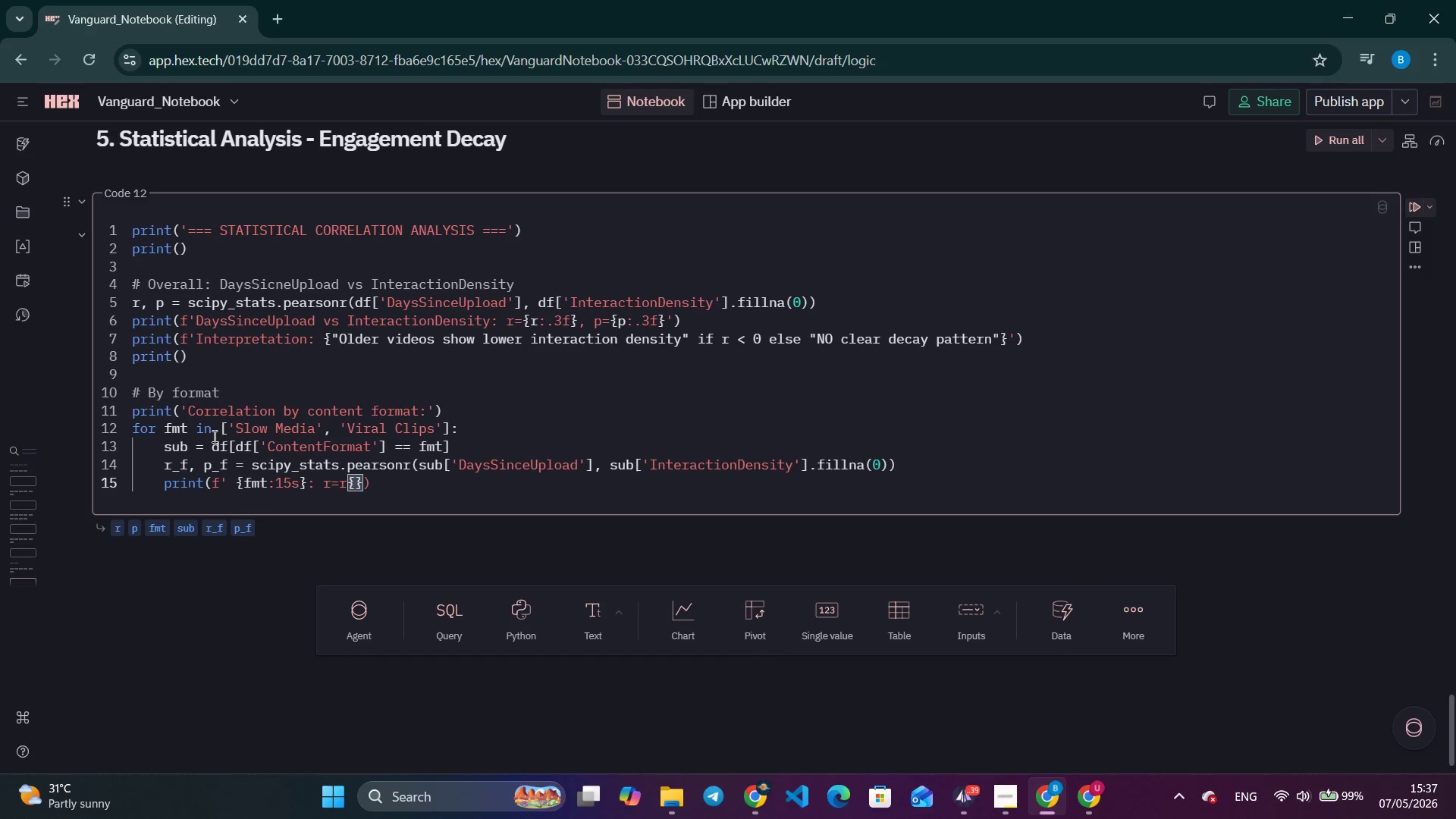 
key(R)
 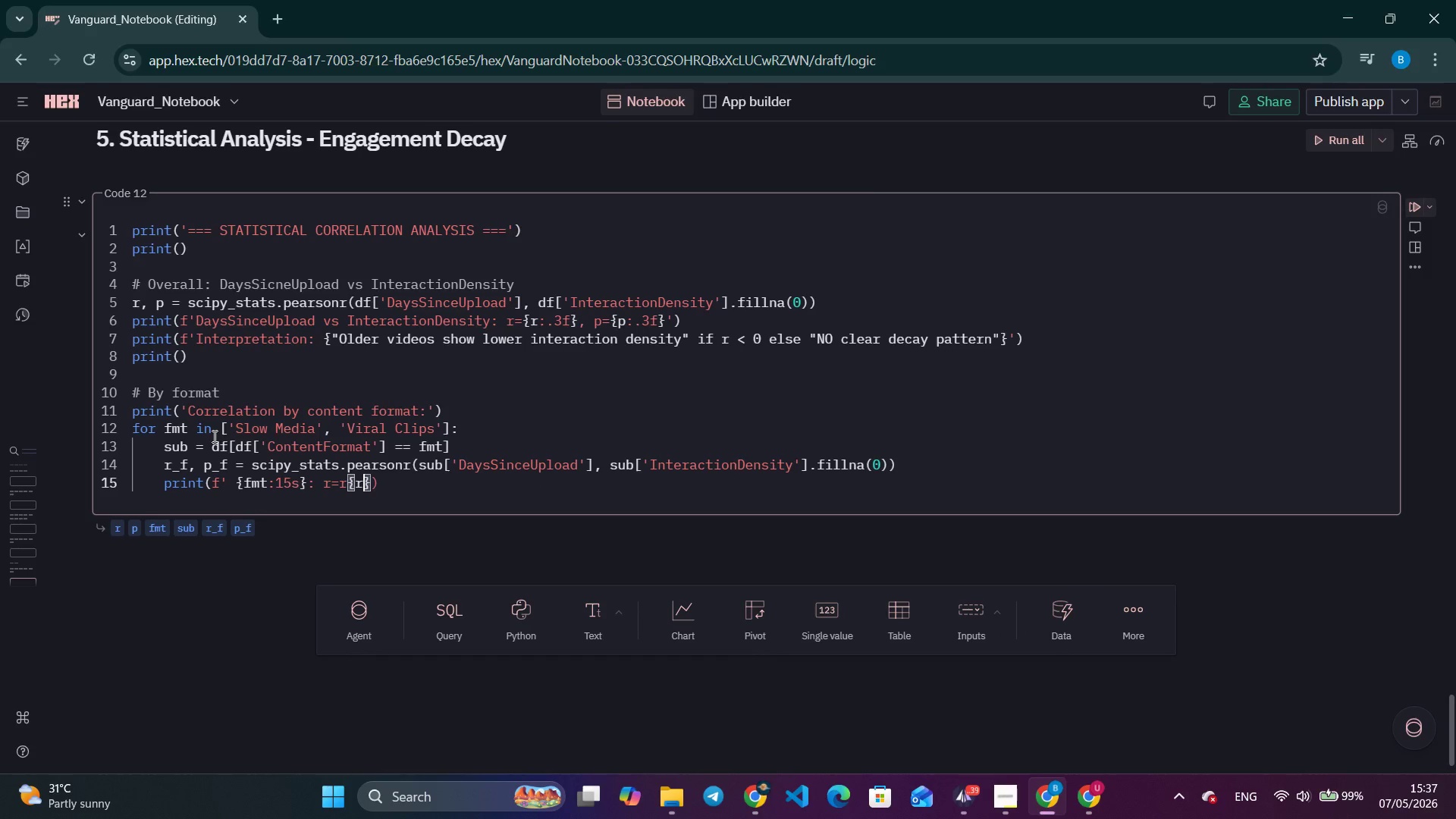 
key(Shift+ShiftLeft)
 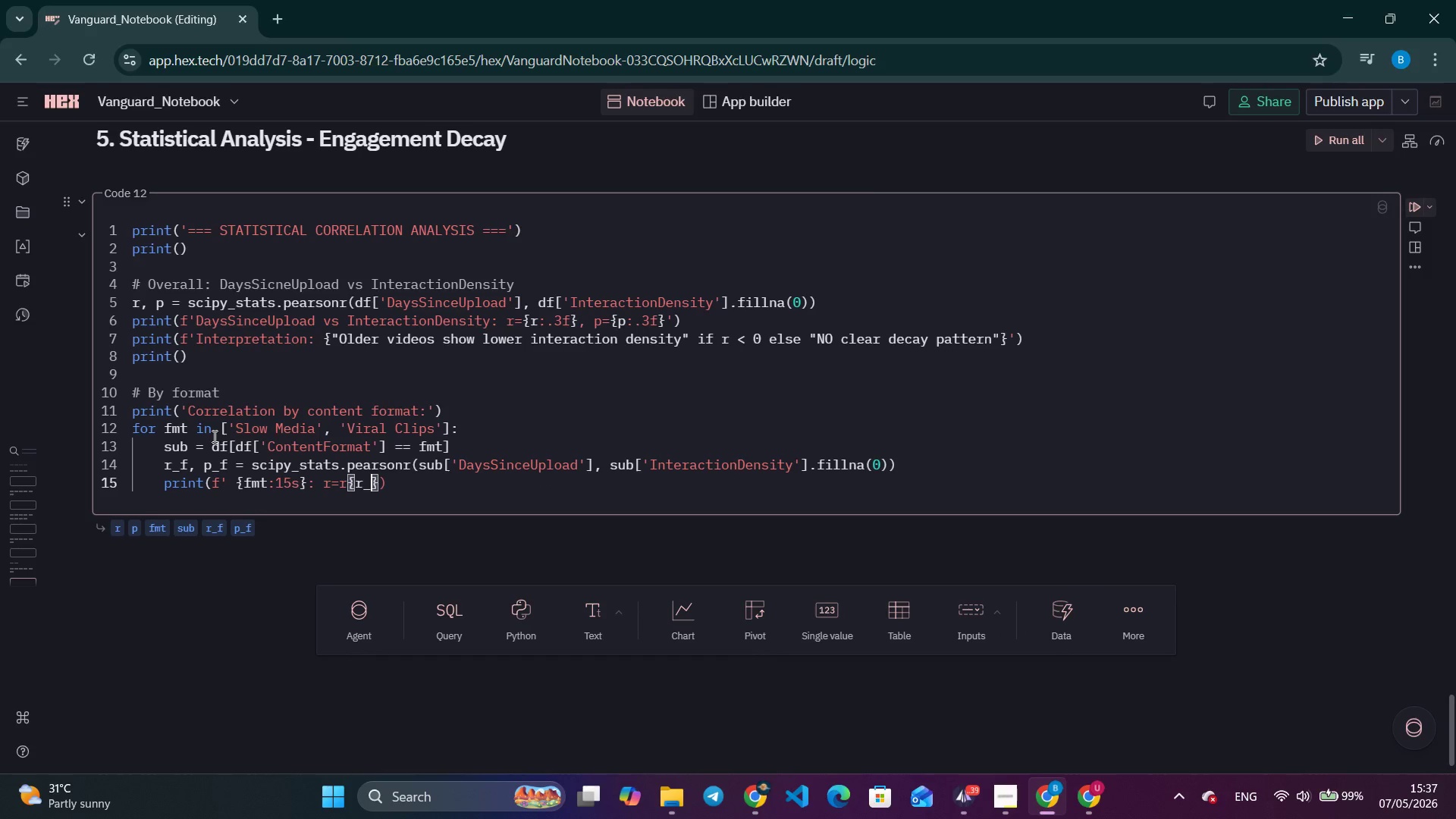 
key(Shift+Minus)
 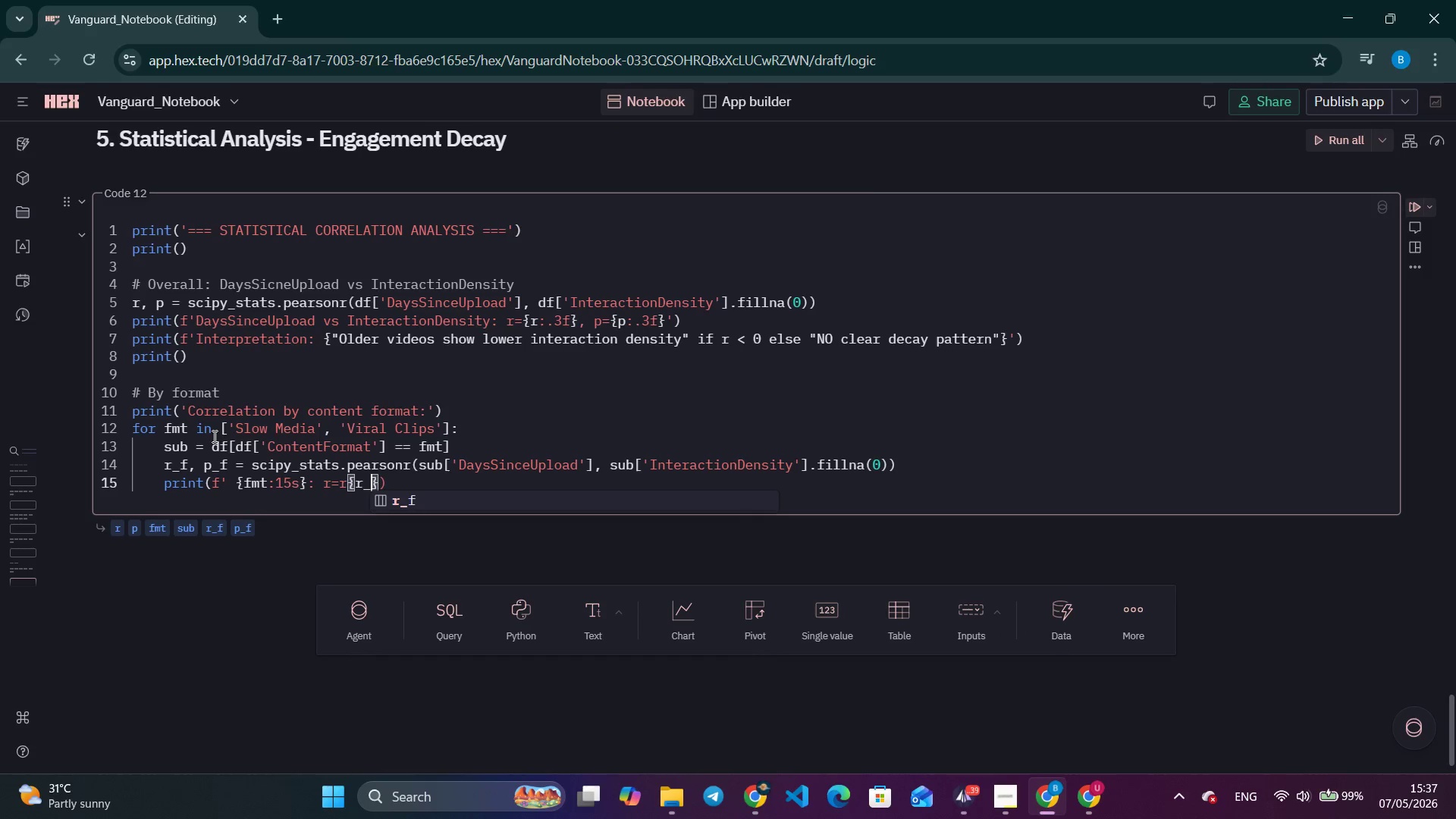 
key(F)
 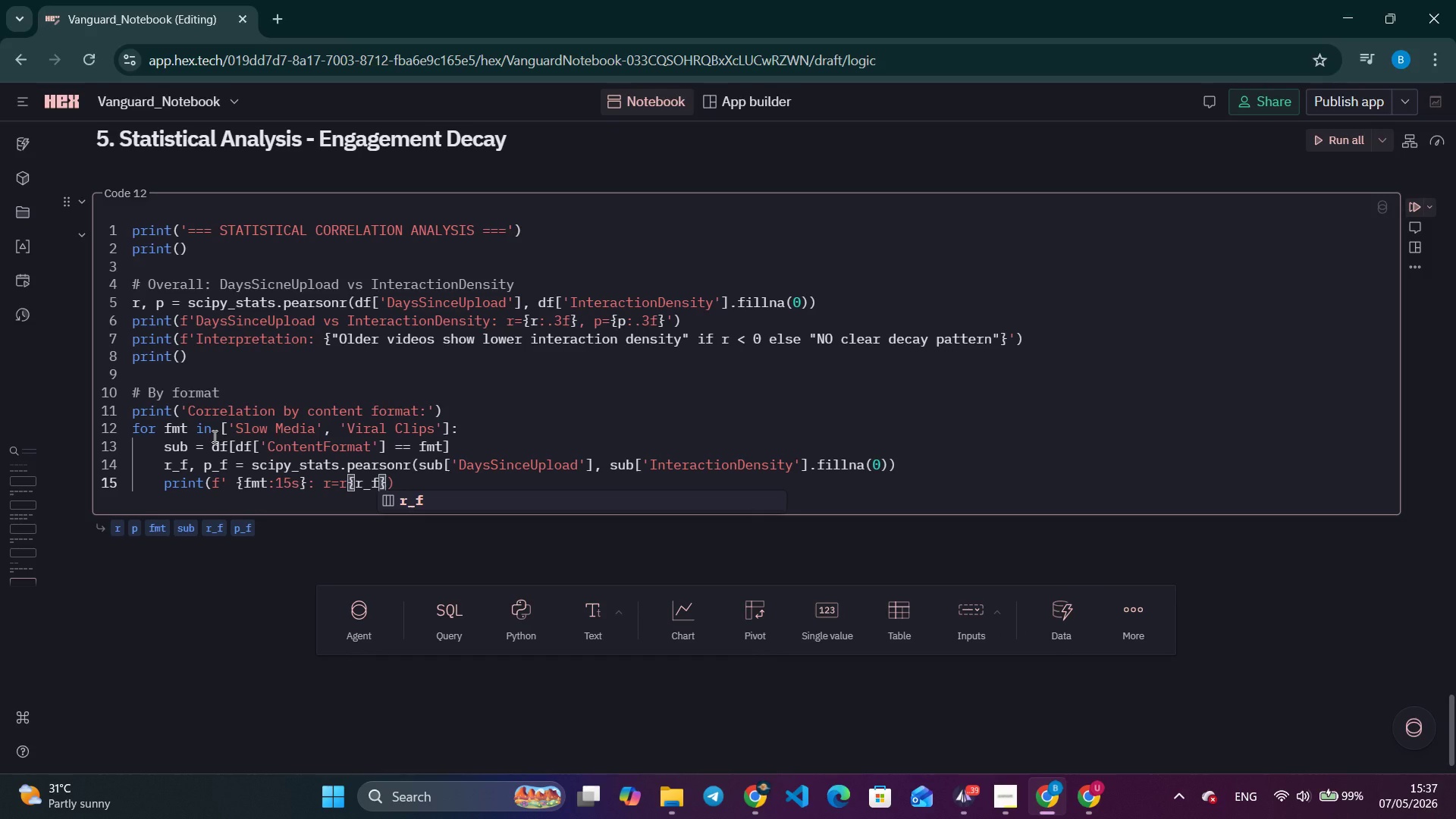 
key(Shift+ShiftLeft)
 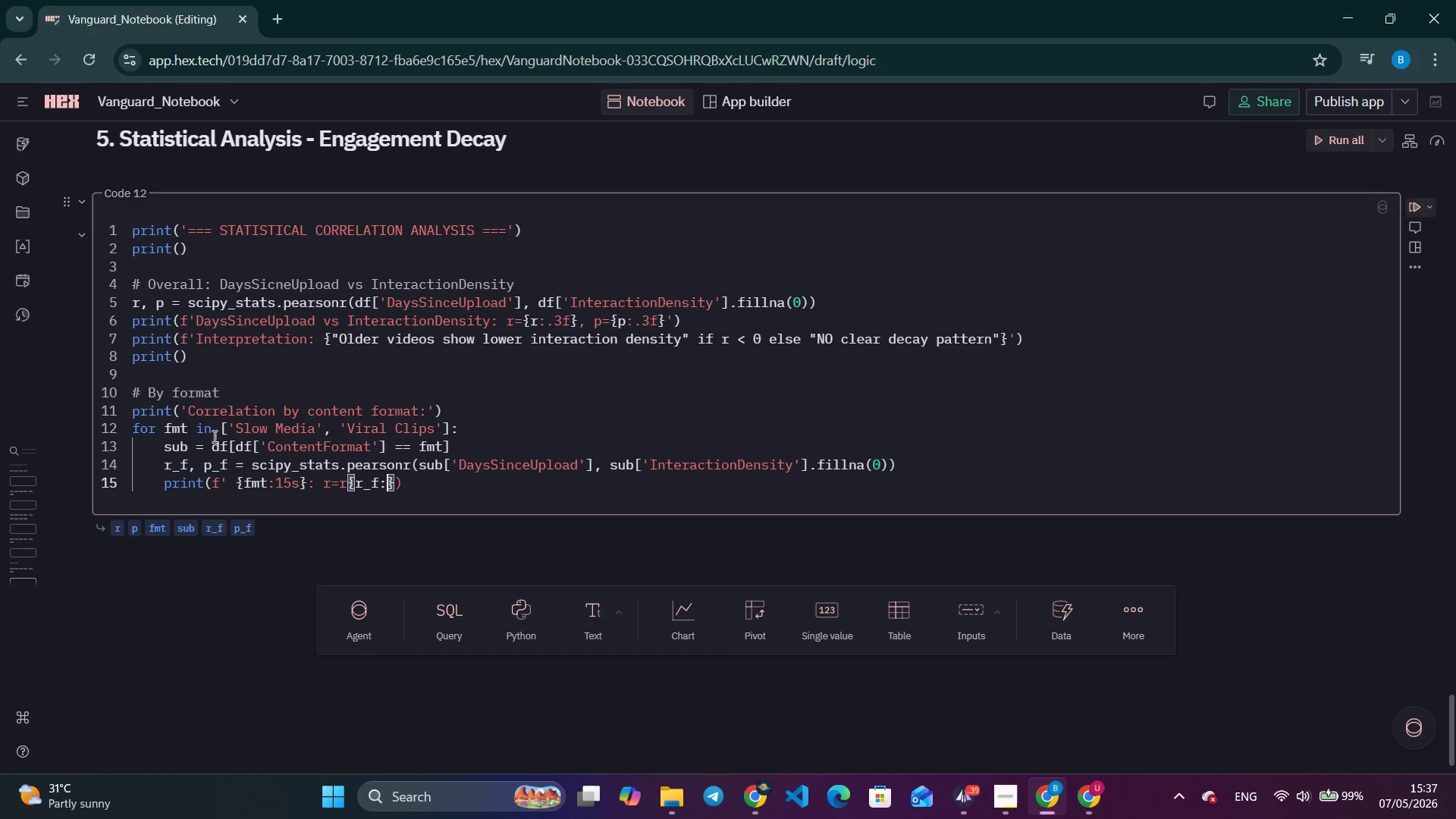 
key(Shift+Semicolon)
 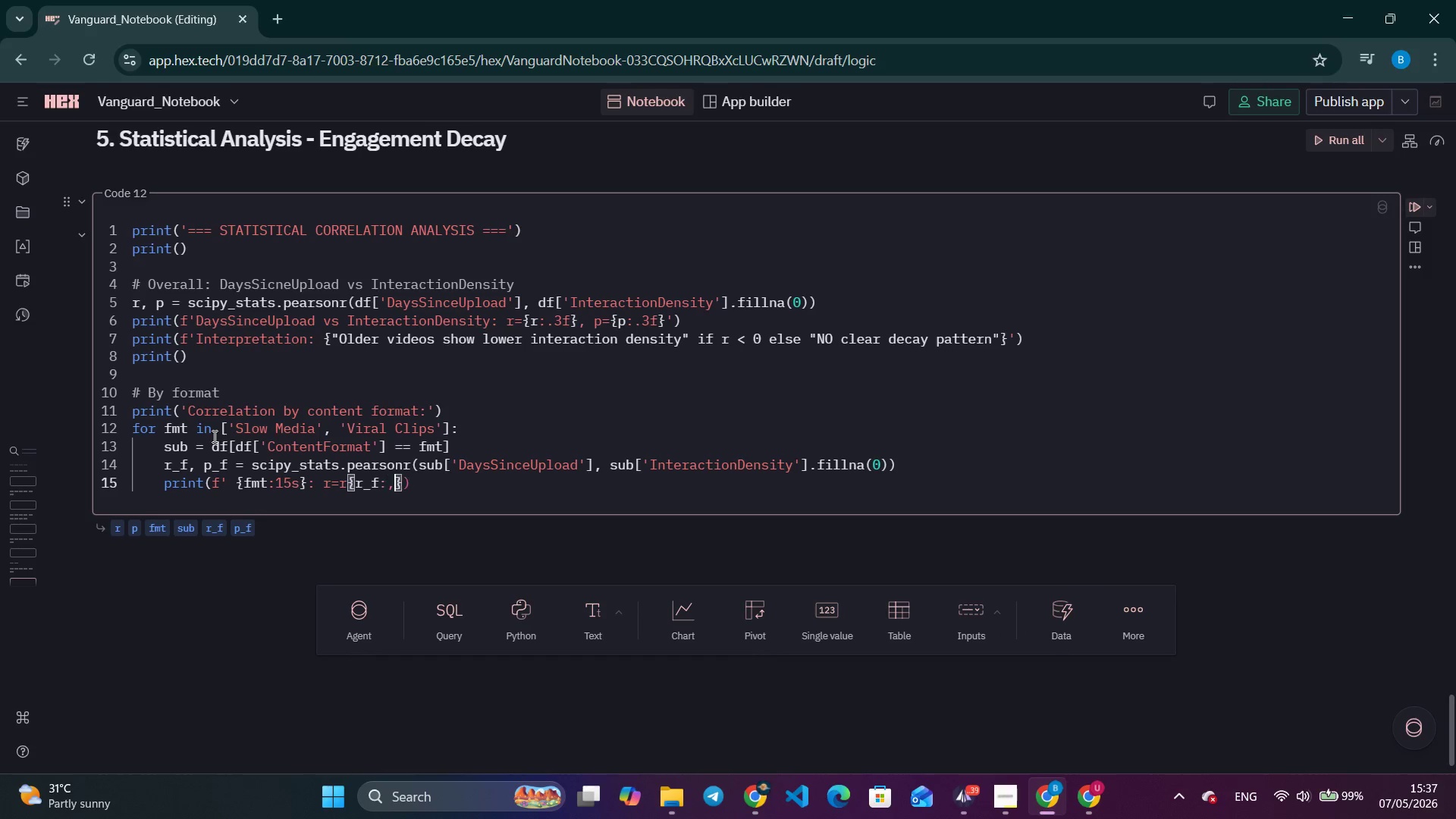 
key(Comma)
 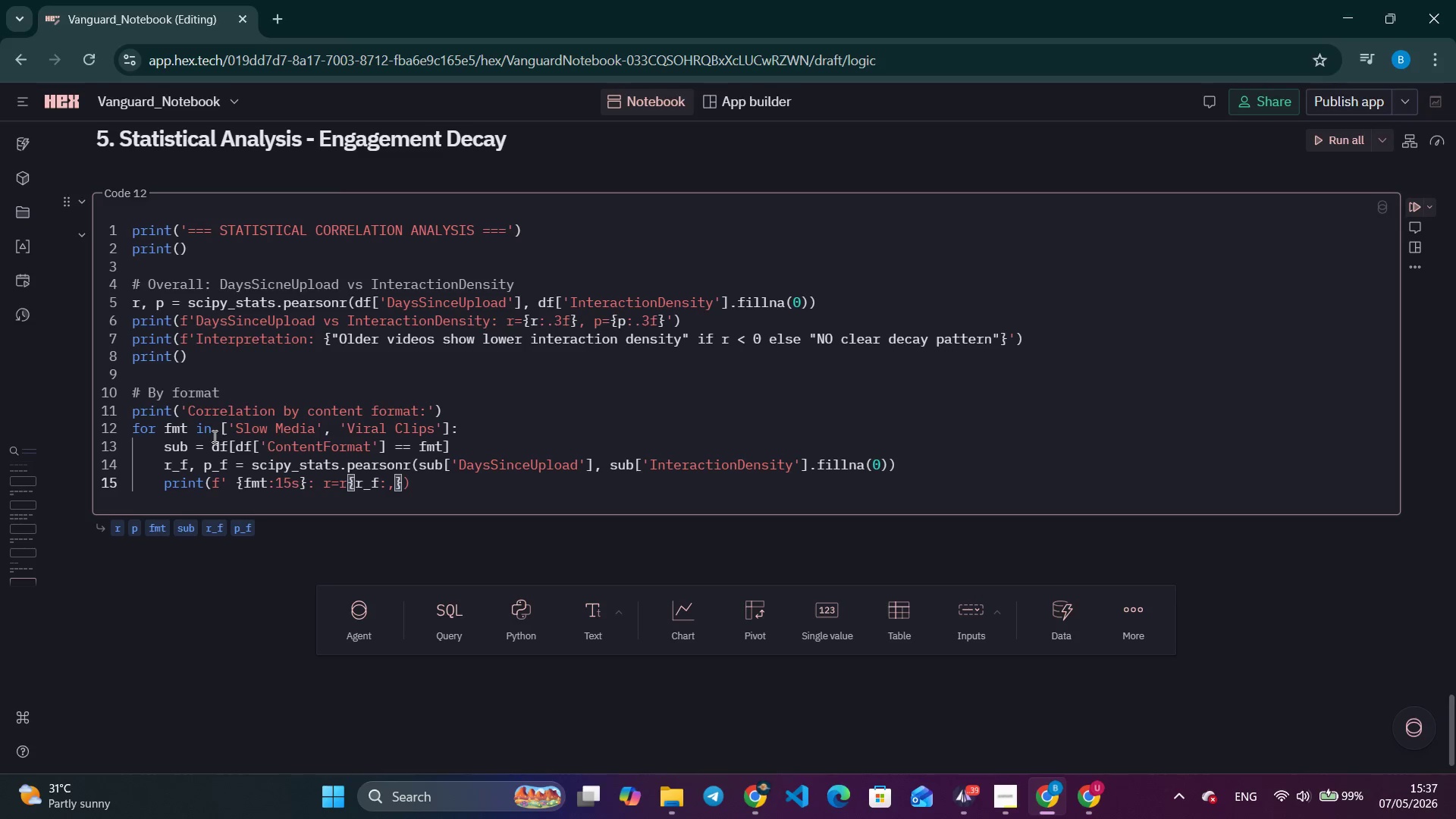 
key(Backspace)
 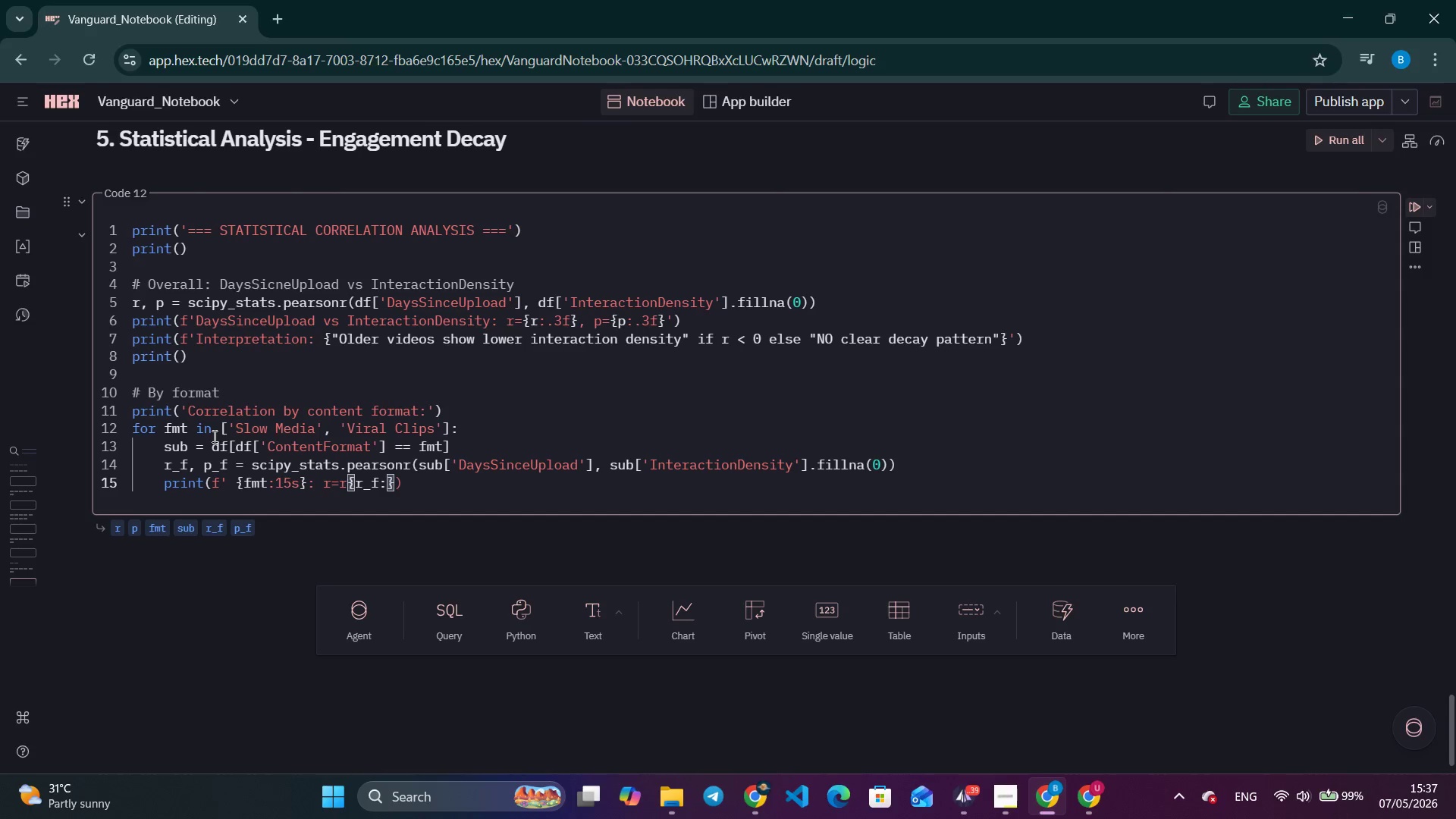 
key(Period)
 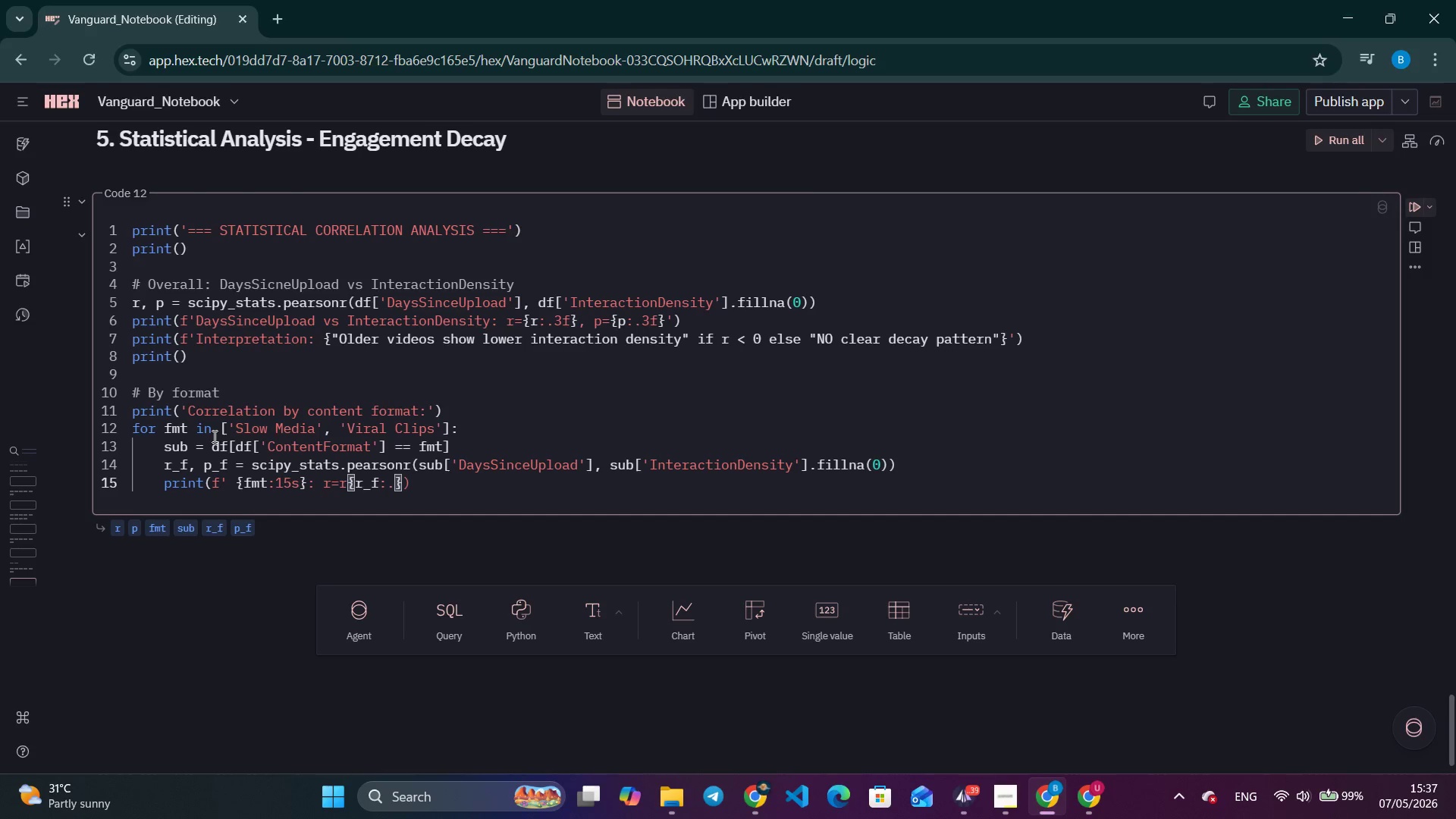 
type(3f)
 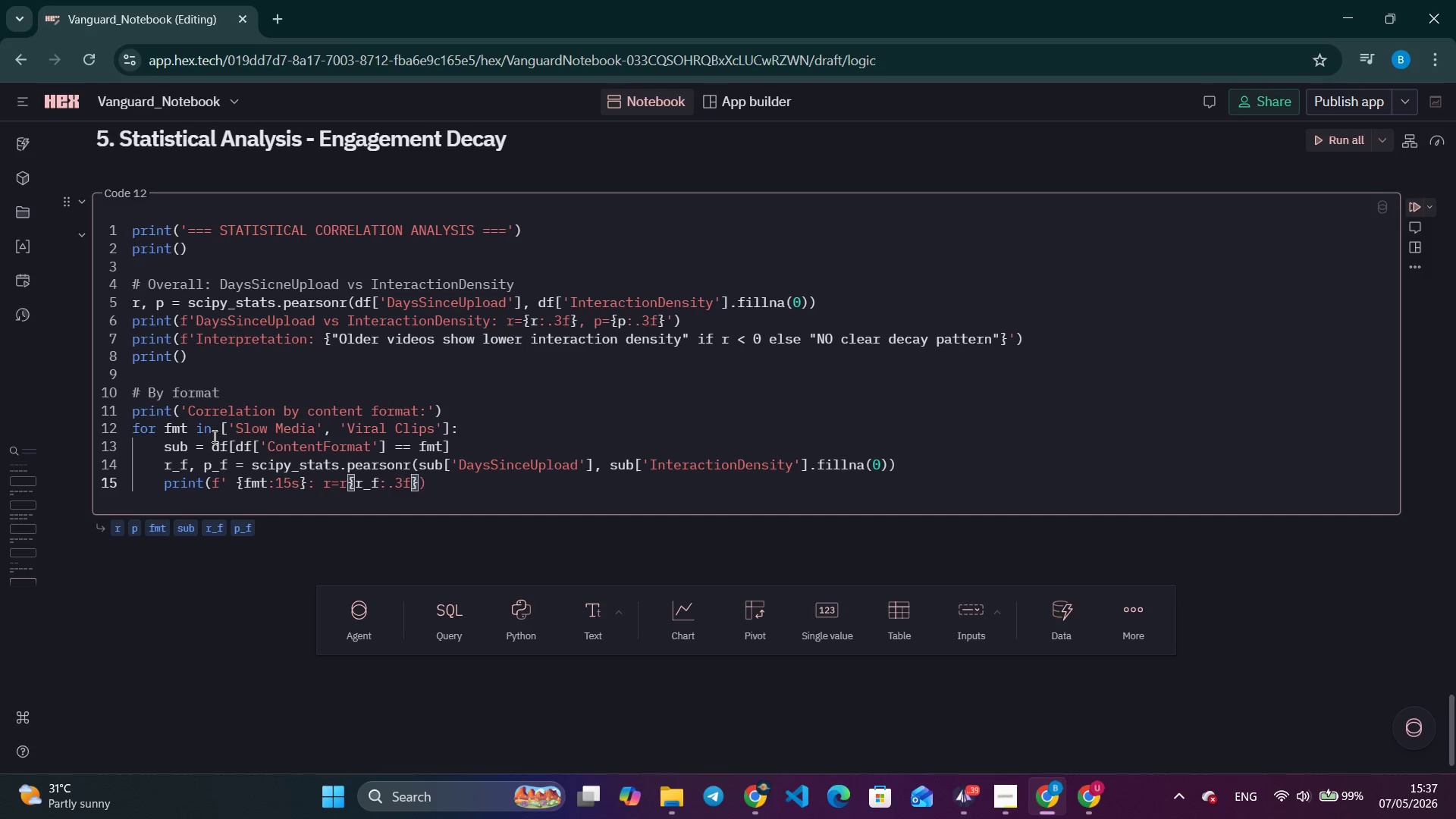 
key(ArrowRight)
 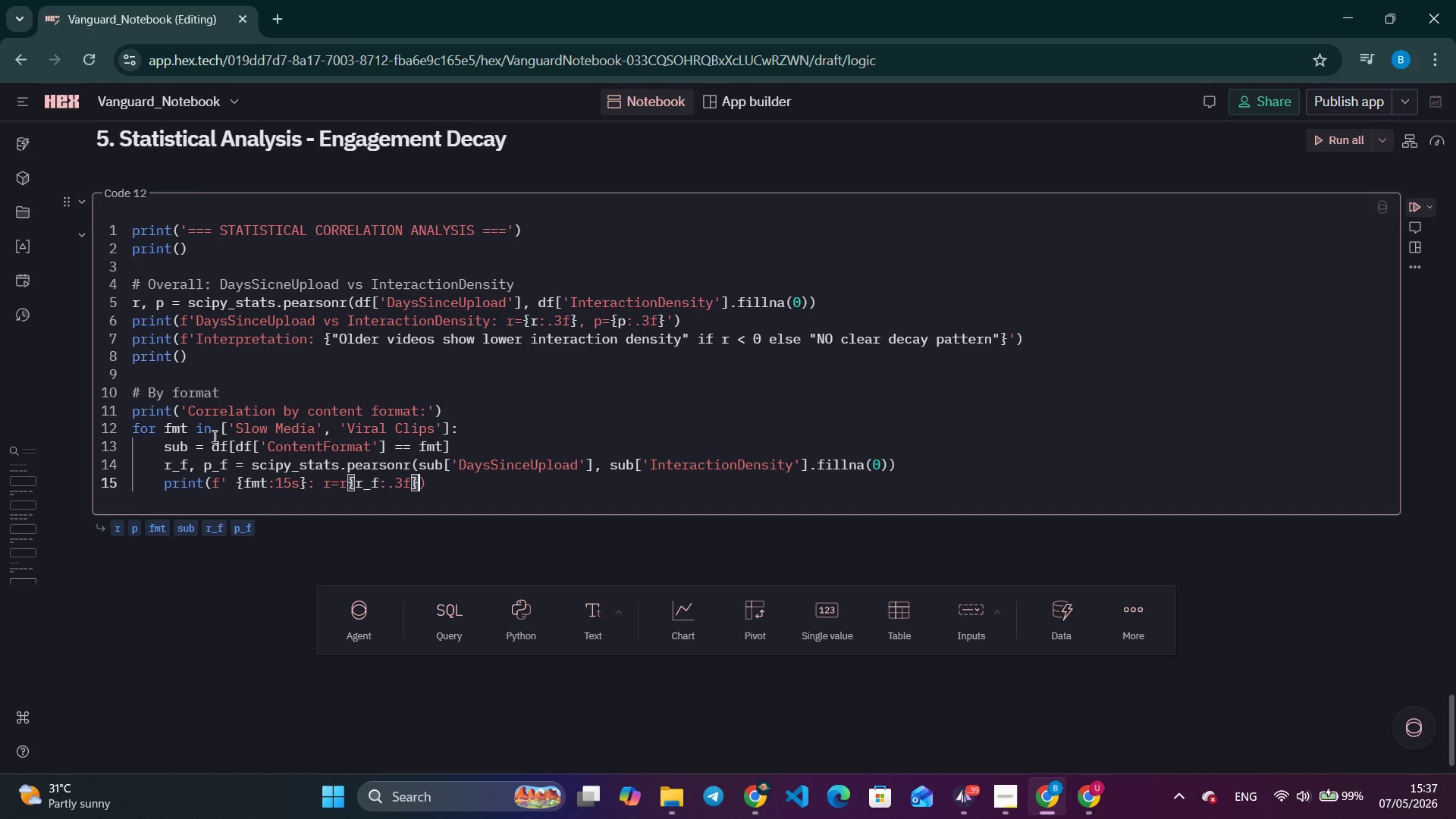 
key(Comma)
 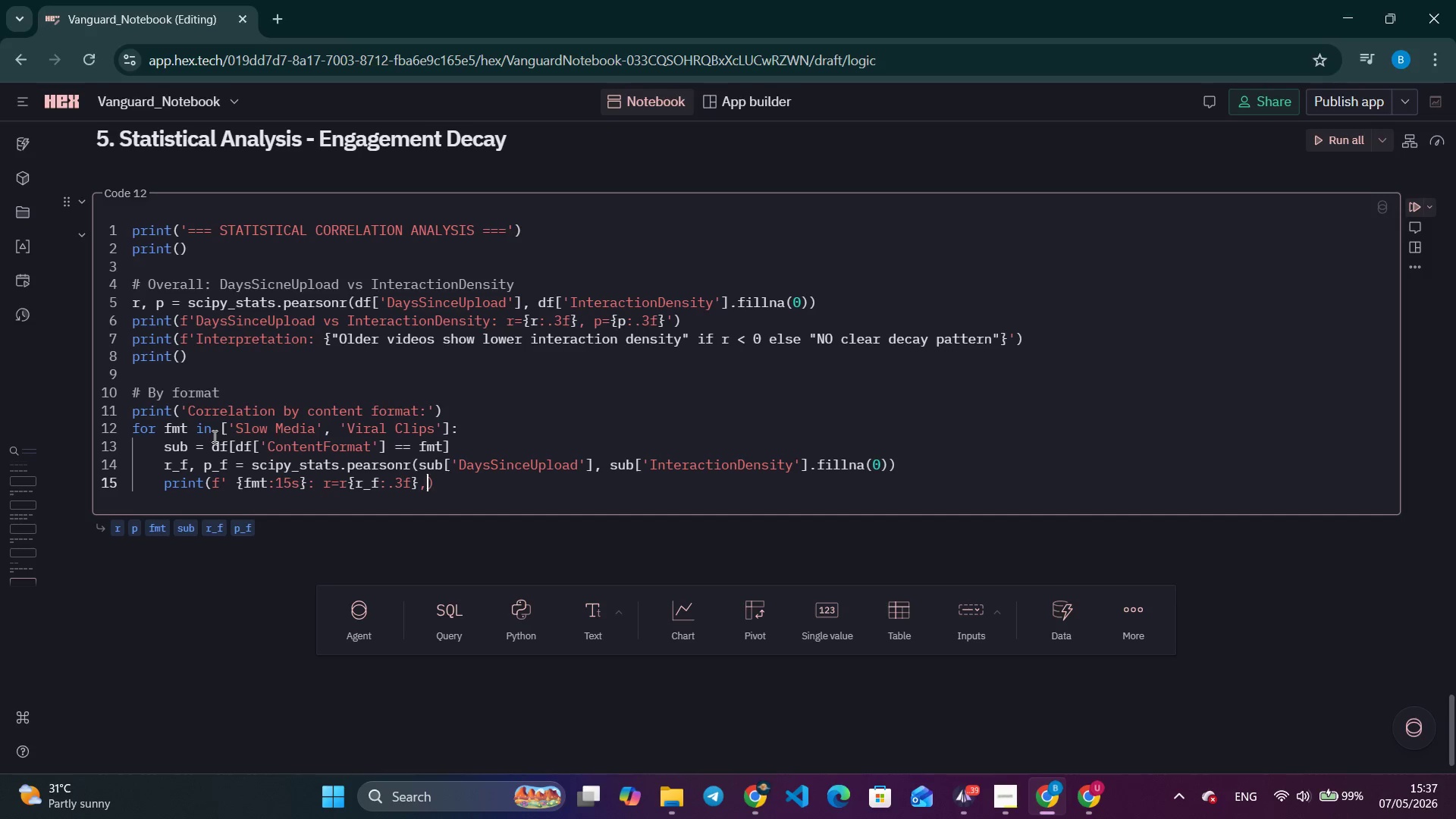 
key(Space)
 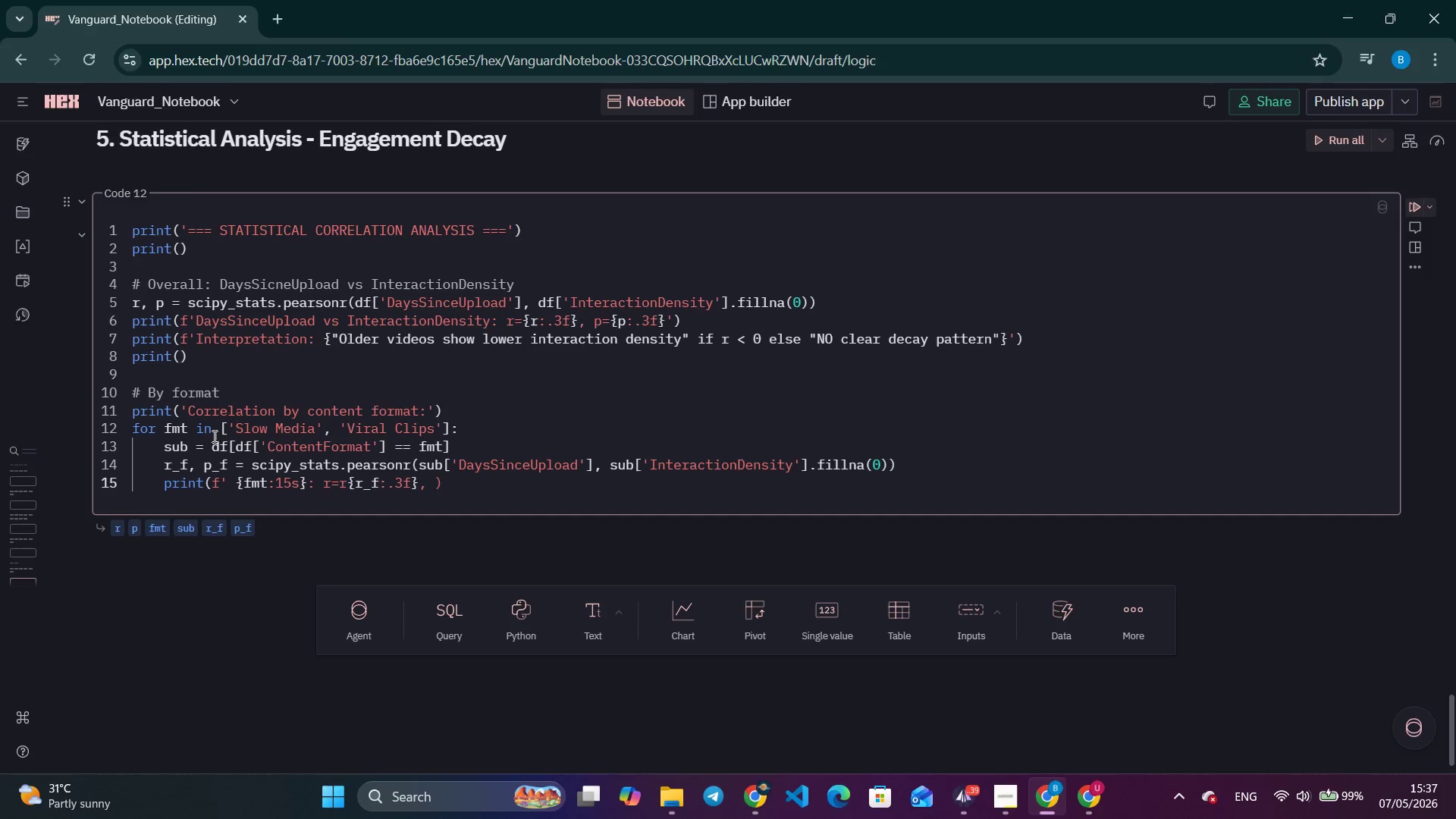 
key(P)
 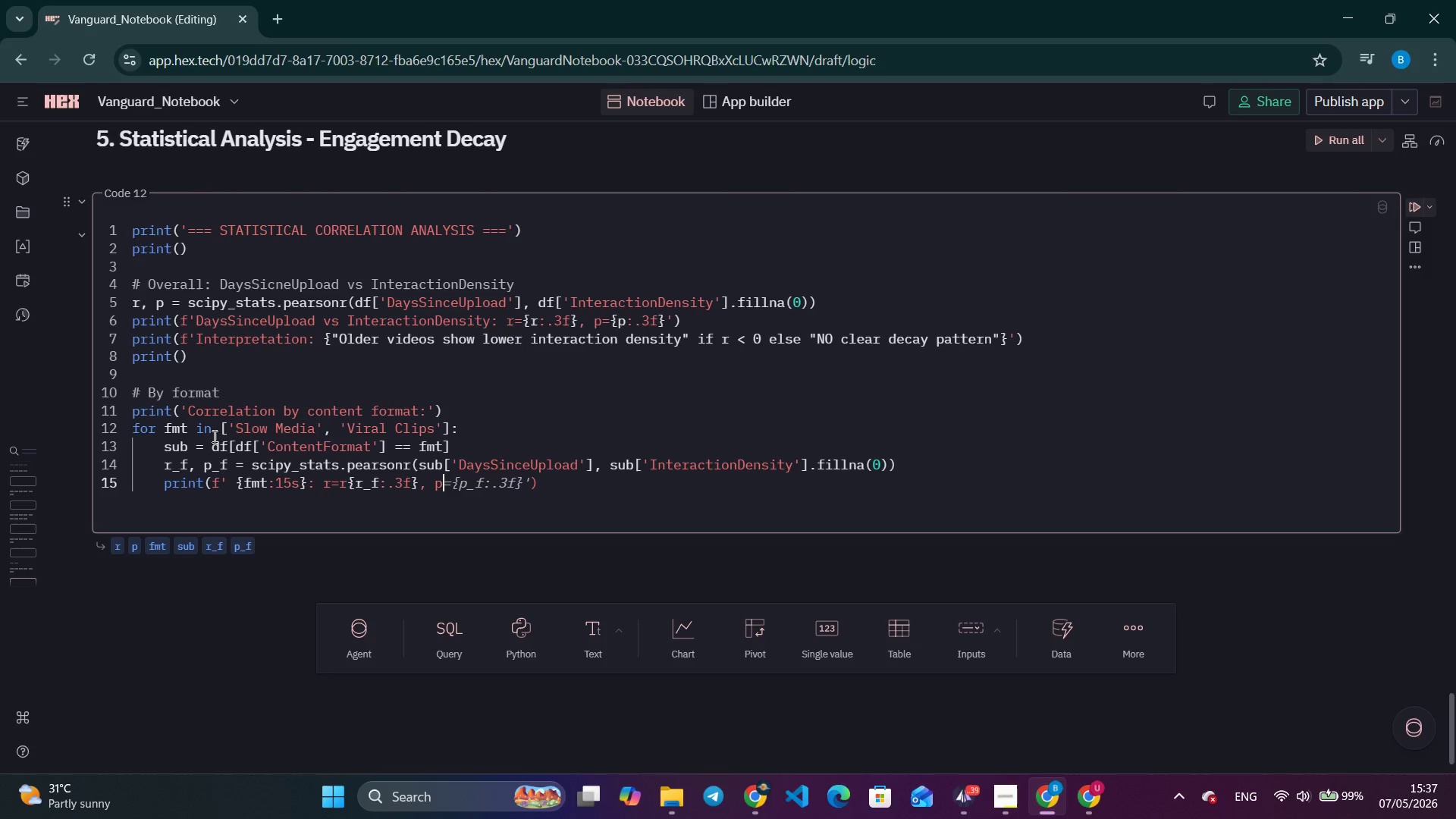 
key(Equal)
 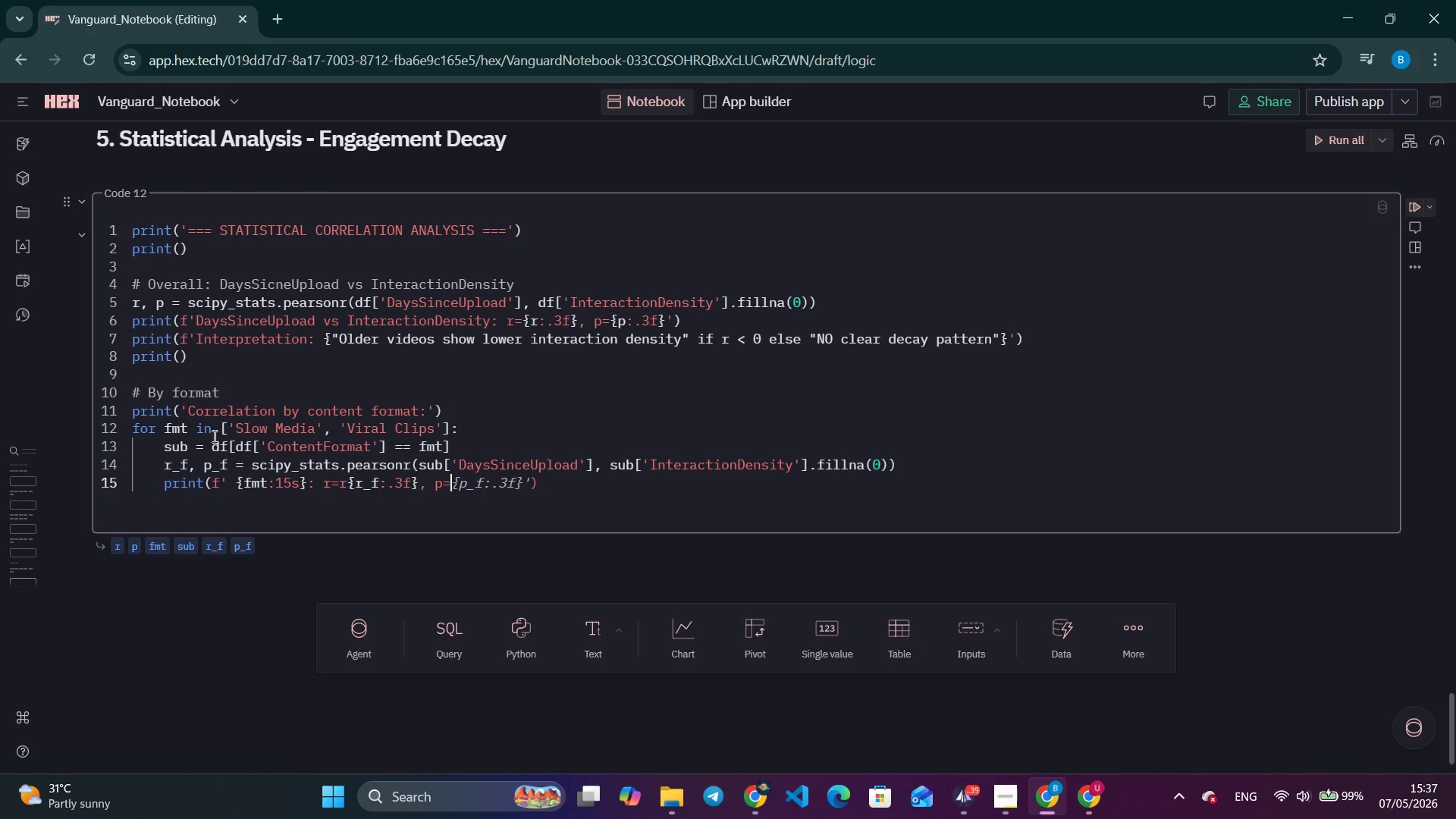 
key(Shift+BracketLeft)
 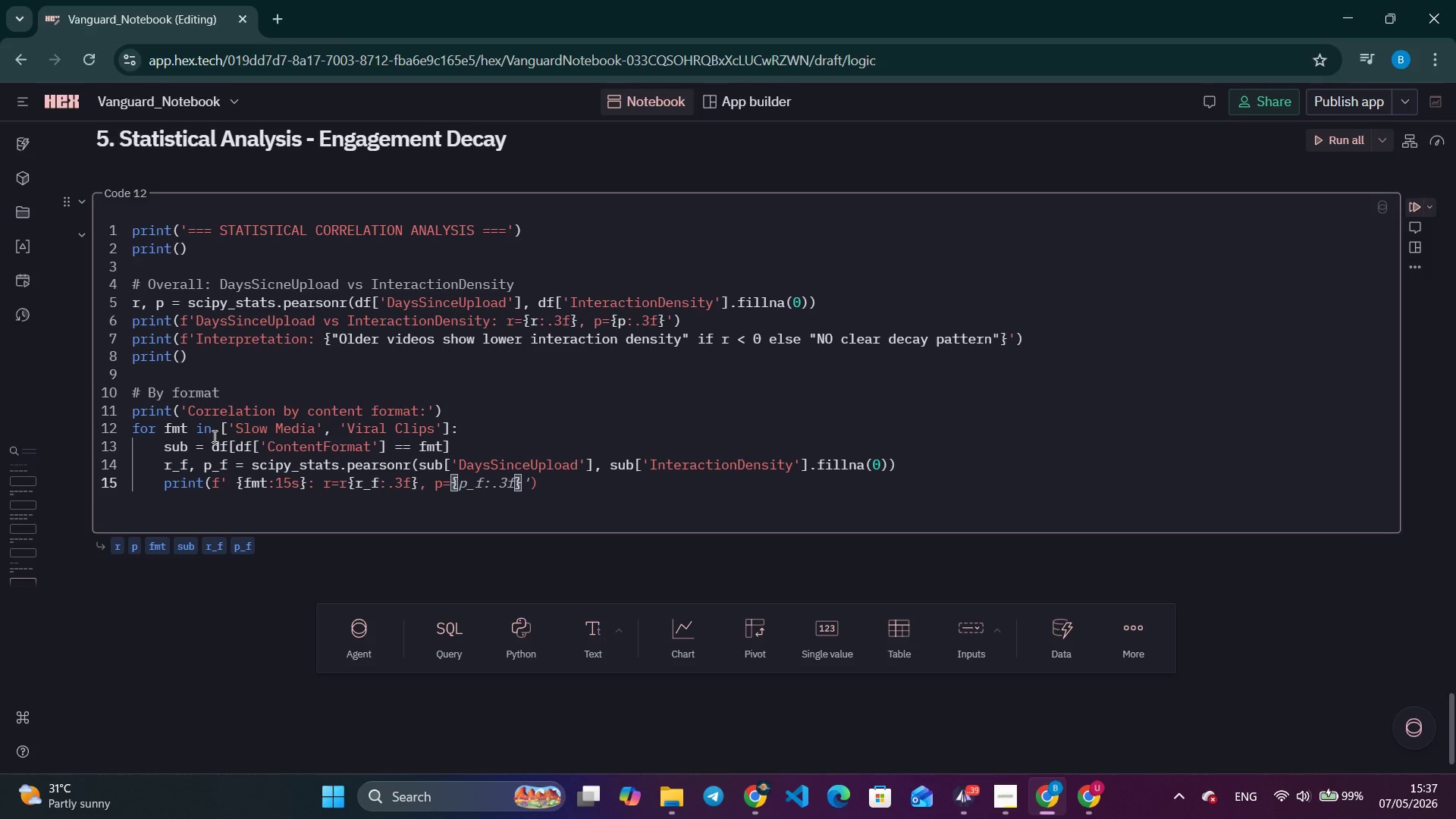 
wait(7.95)
 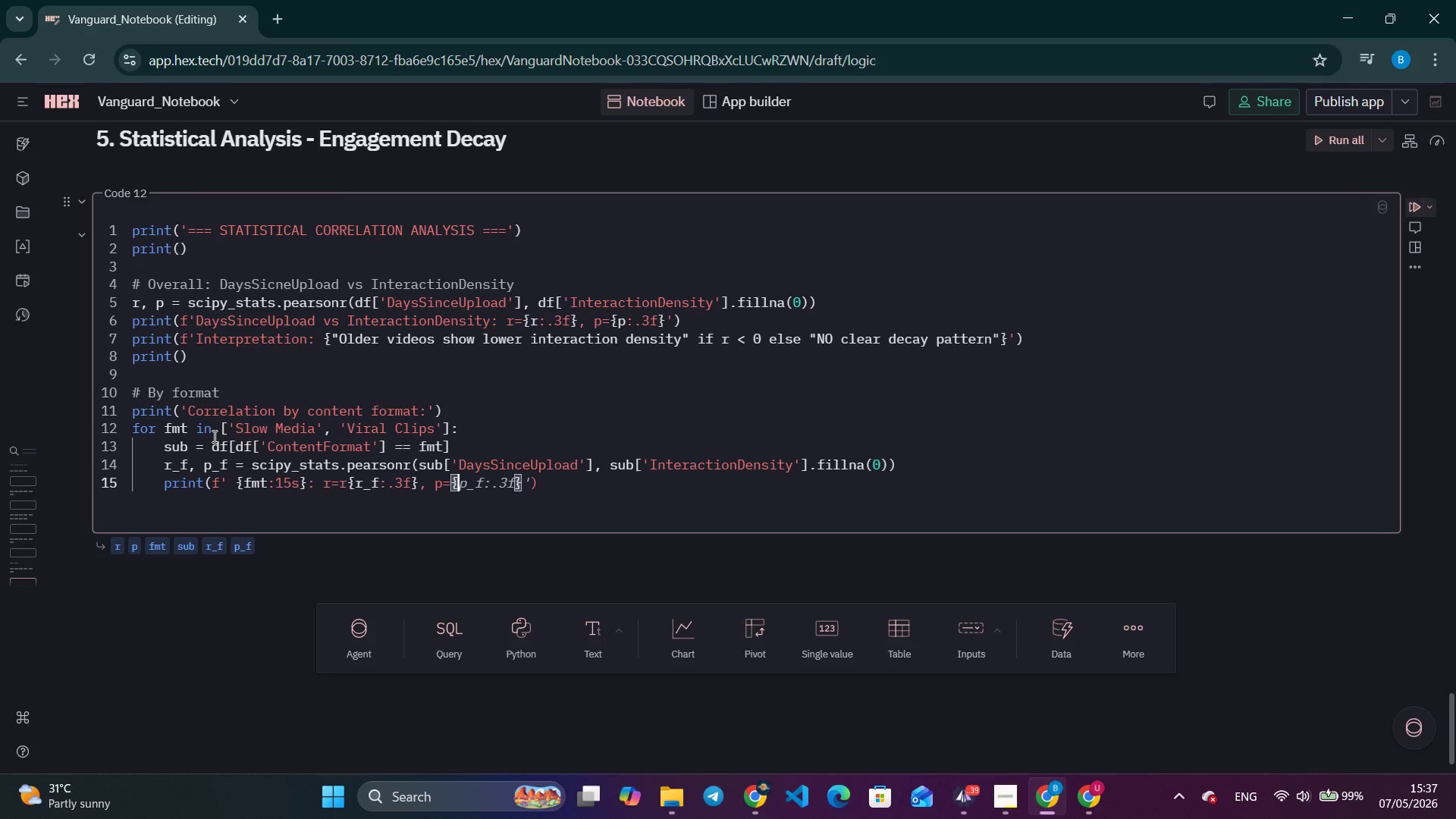 
key(Control+ArrowRight)
 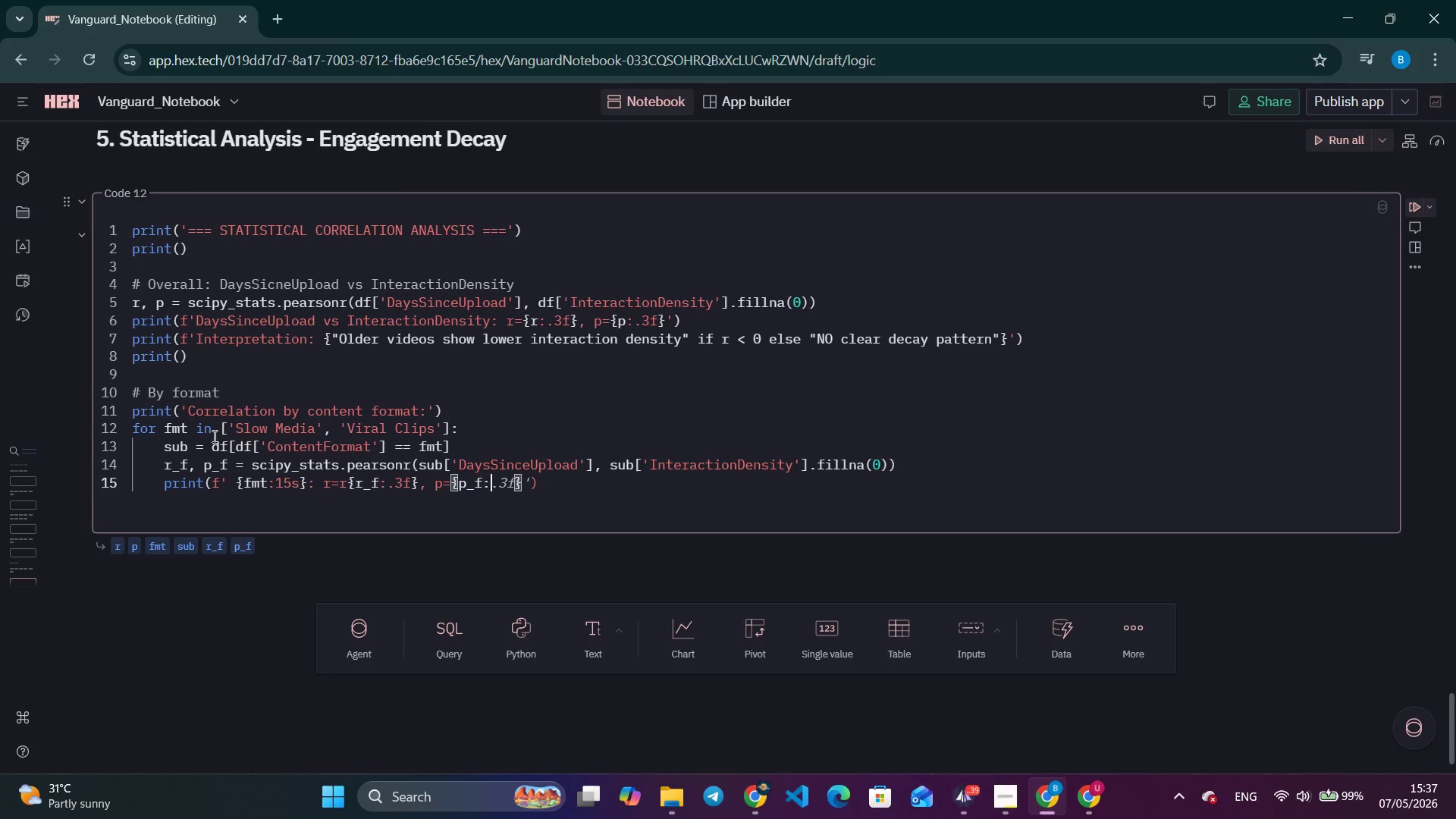 
key(Control+ArrowRight)
 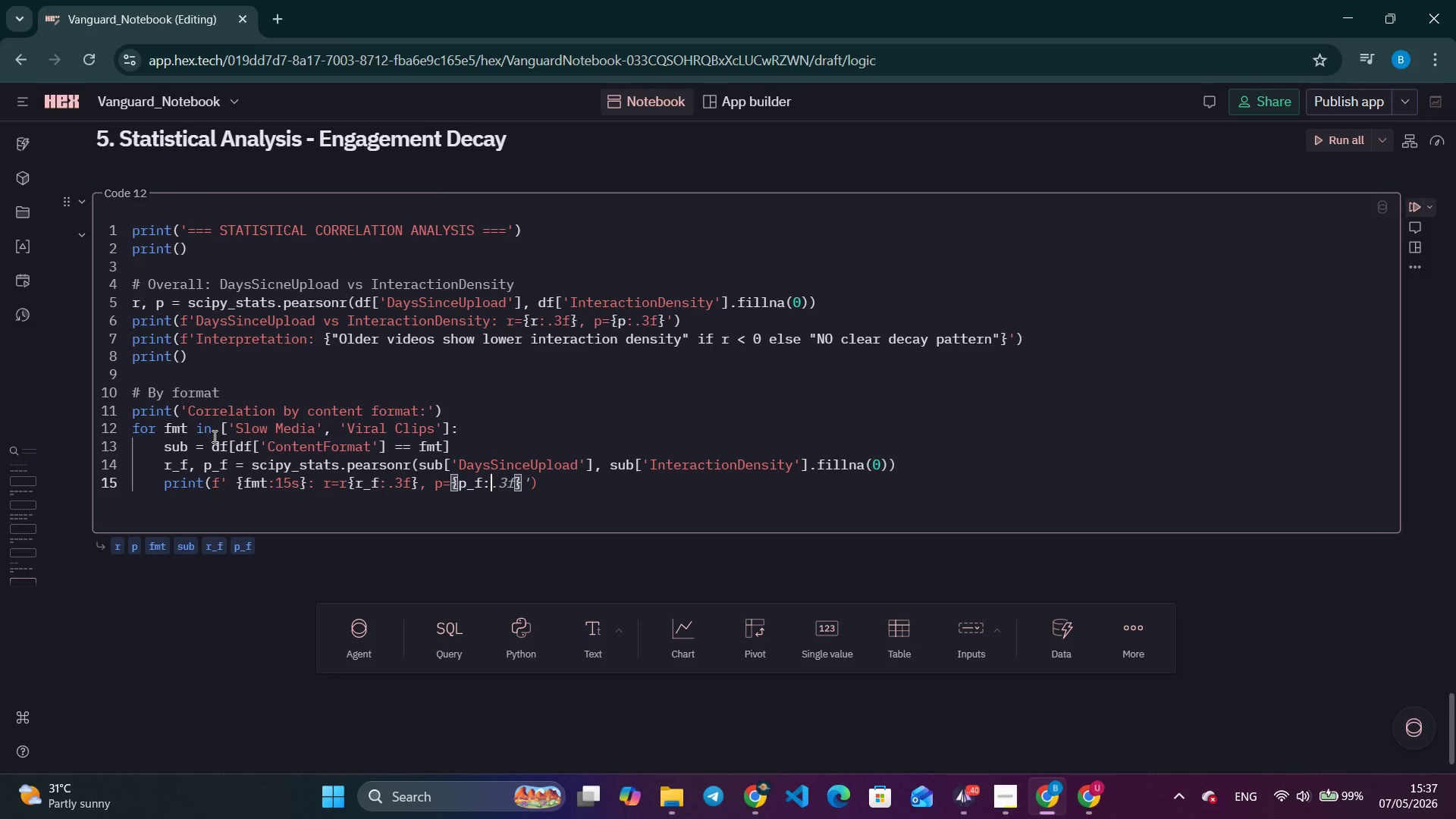 
key(Control+ArrowRight)
 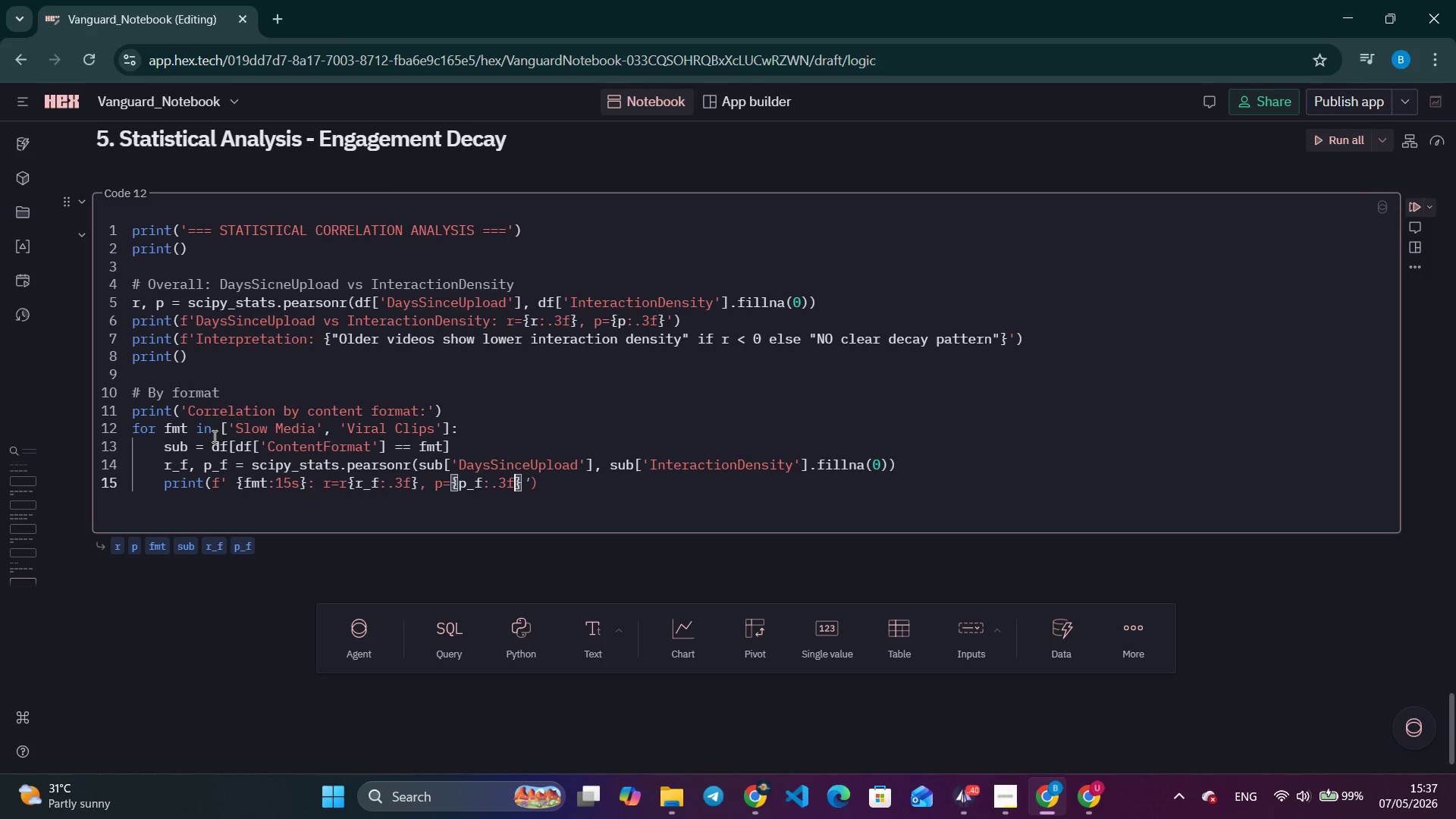 
key(ArrowRight)
 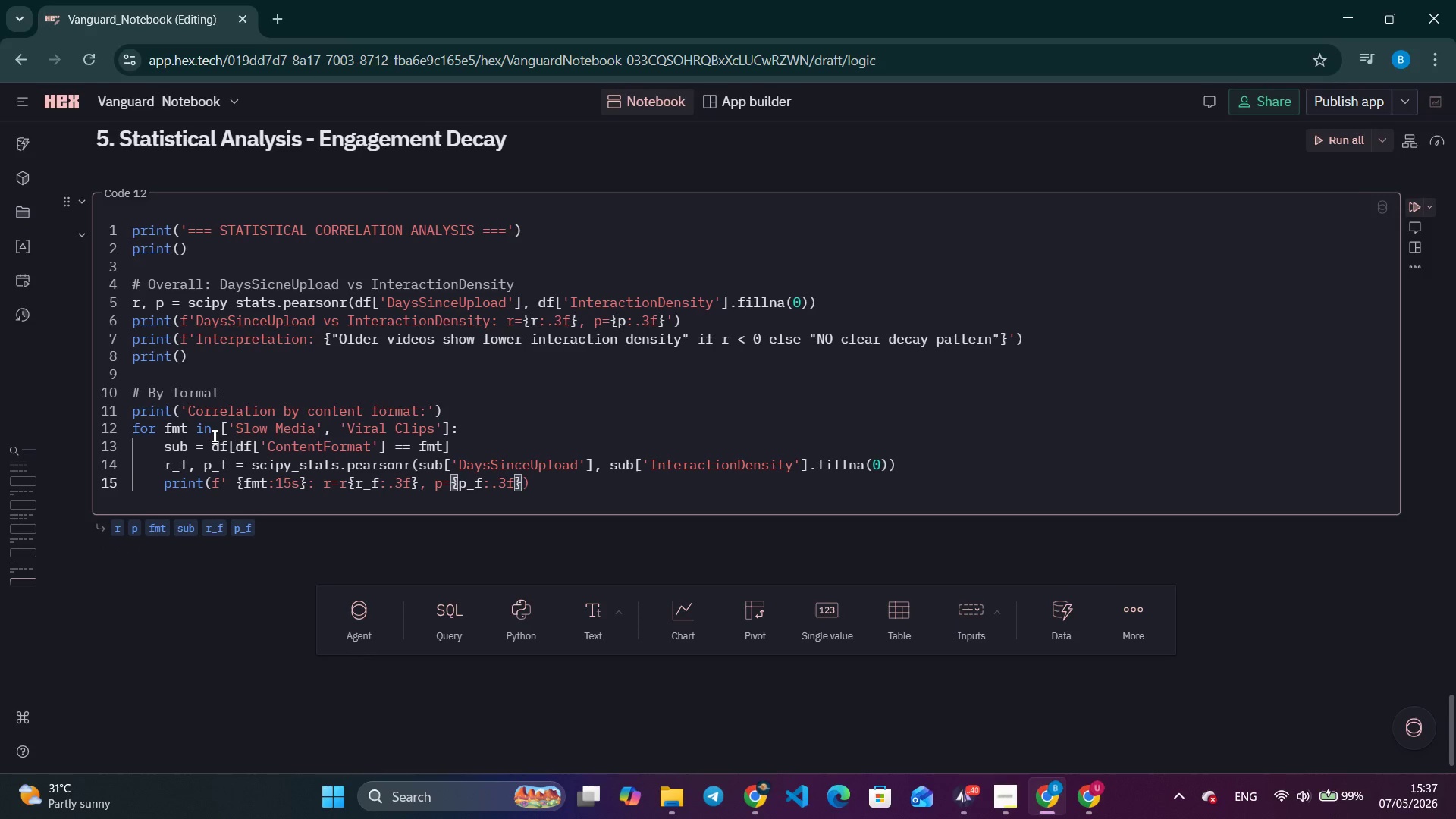 
type( ({len(sub)
 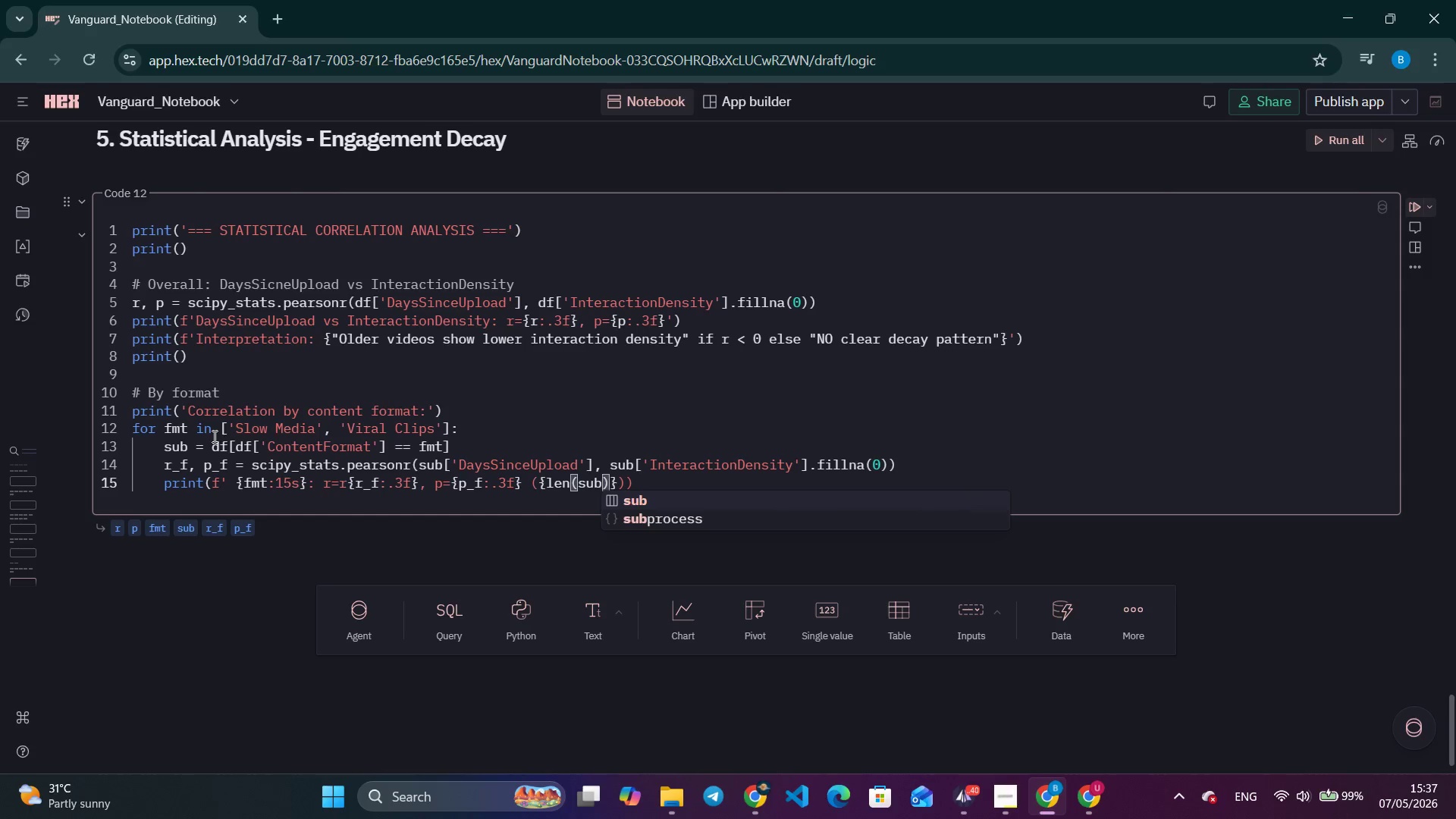 
key(ArrowRight)
 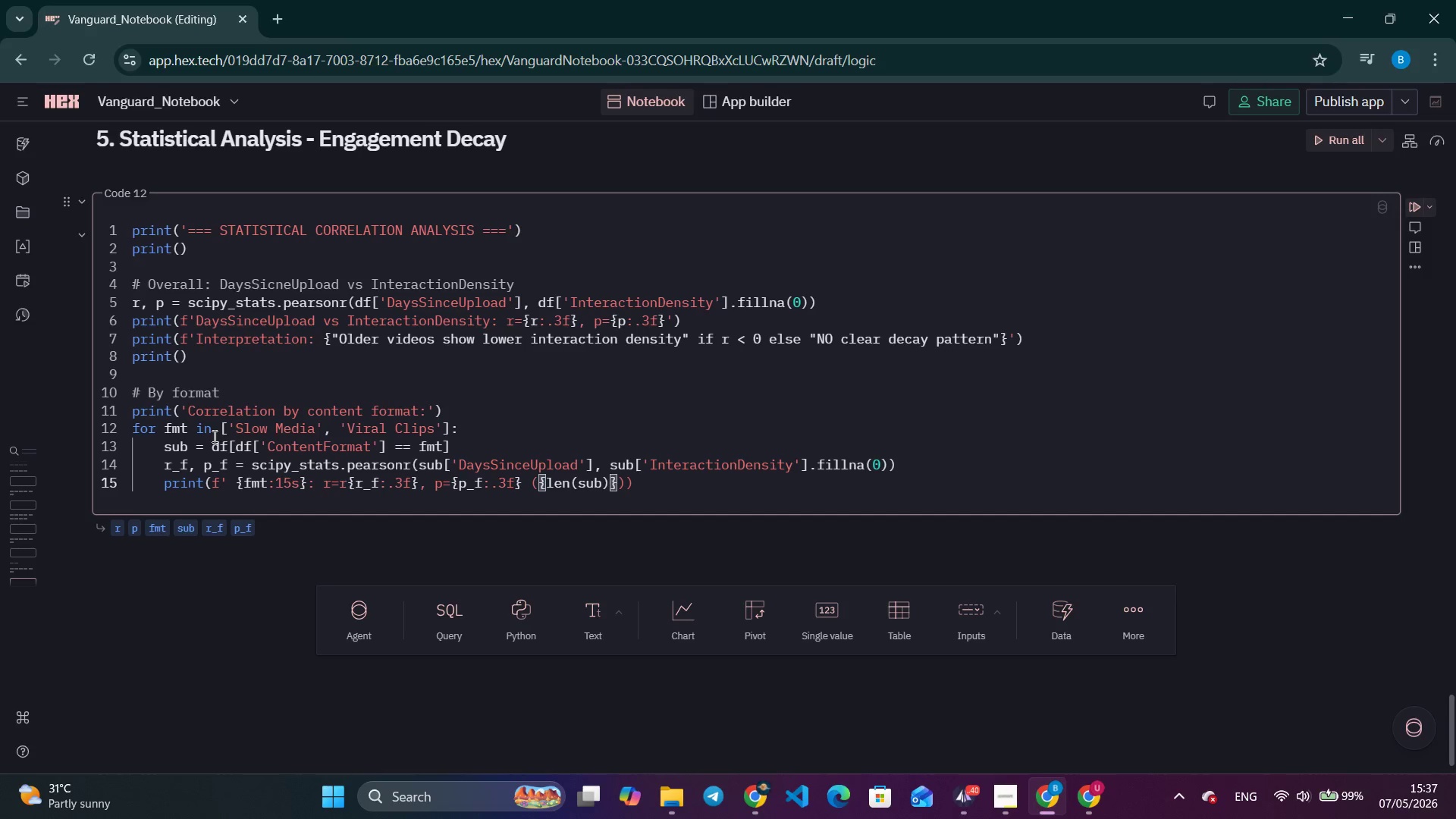 
key(Shift+Semicolon)
 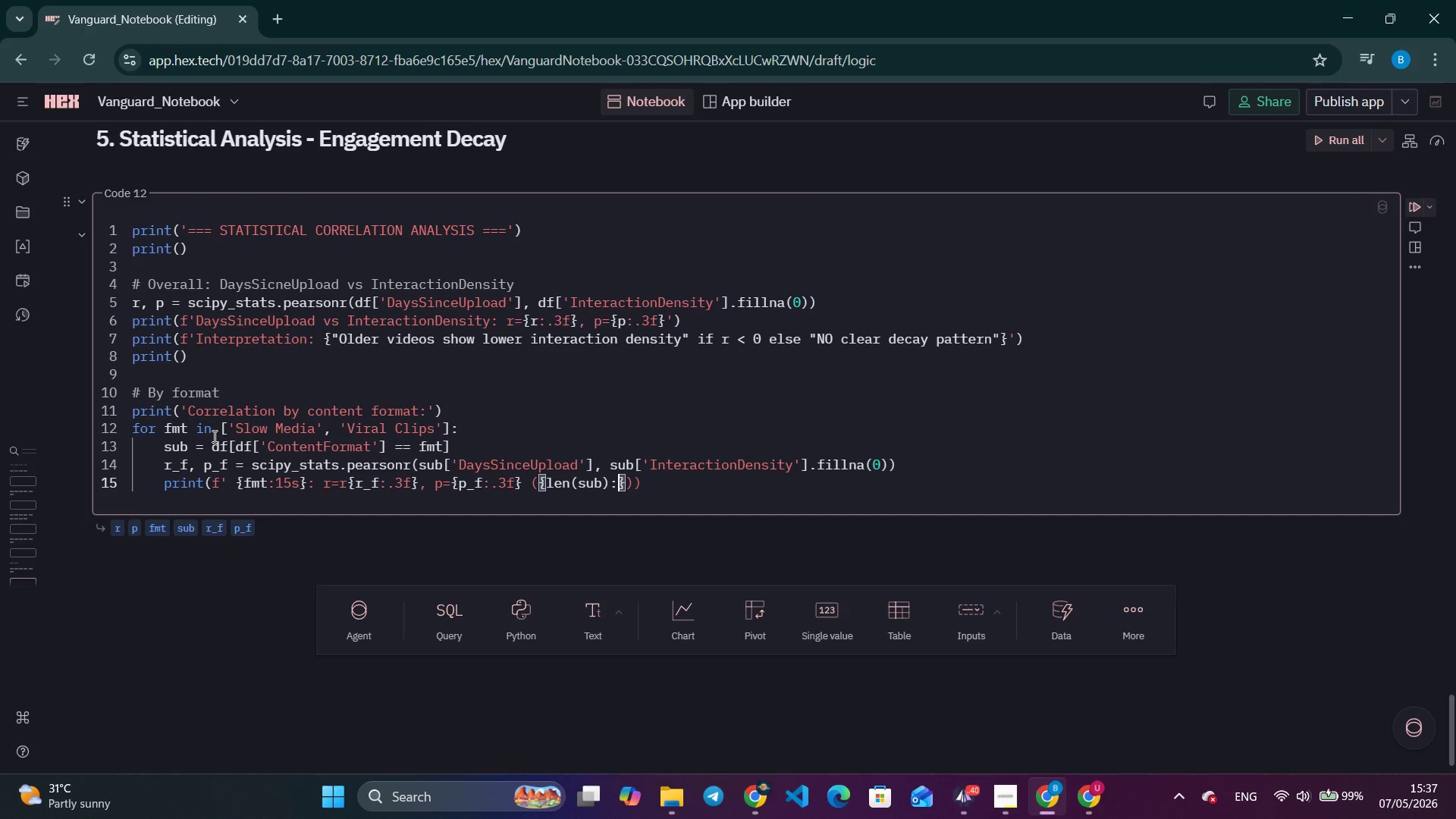 
key(Comma)
 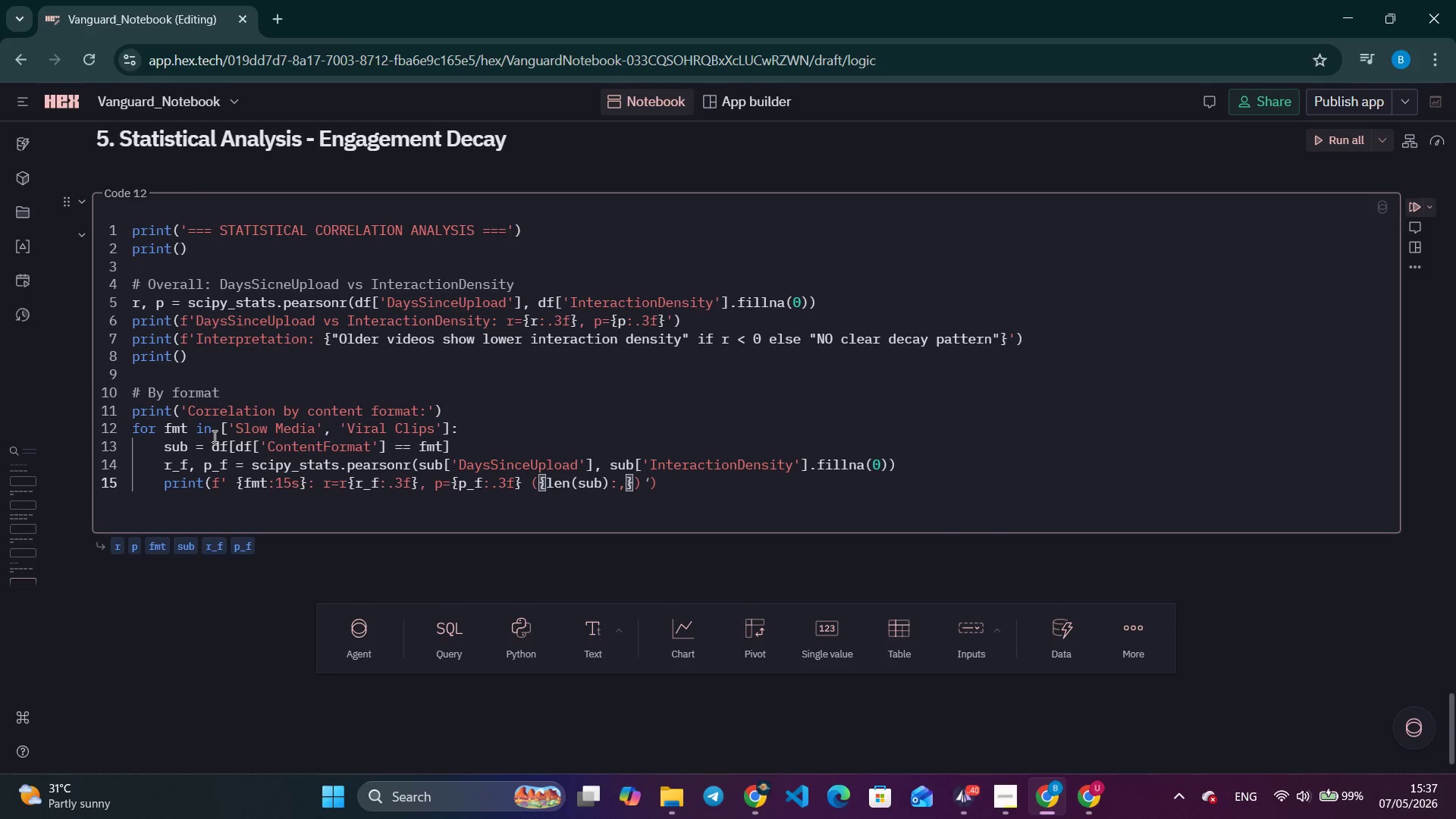 
key(ArrowRight)
 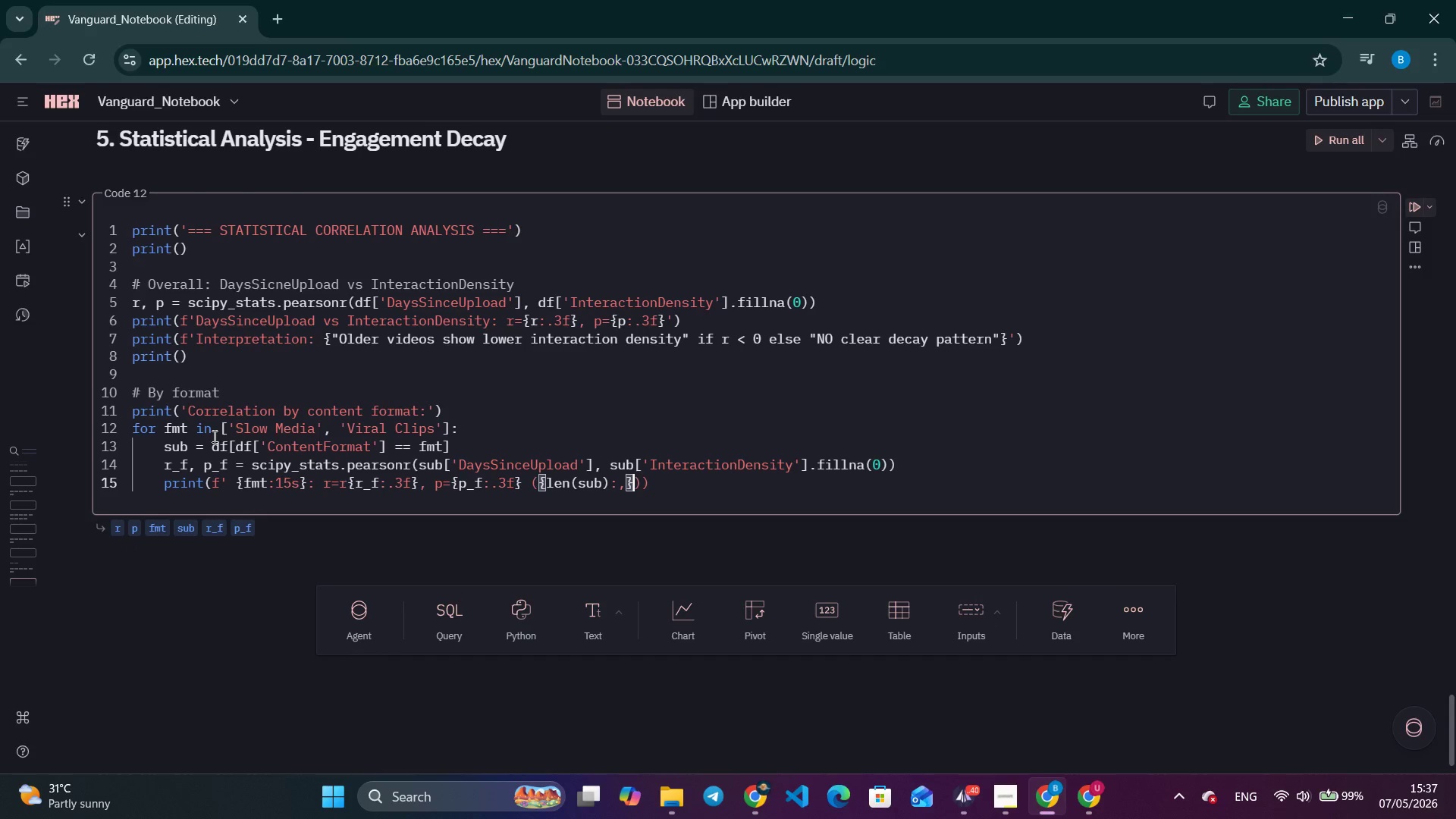 
key(ArrowRight)
 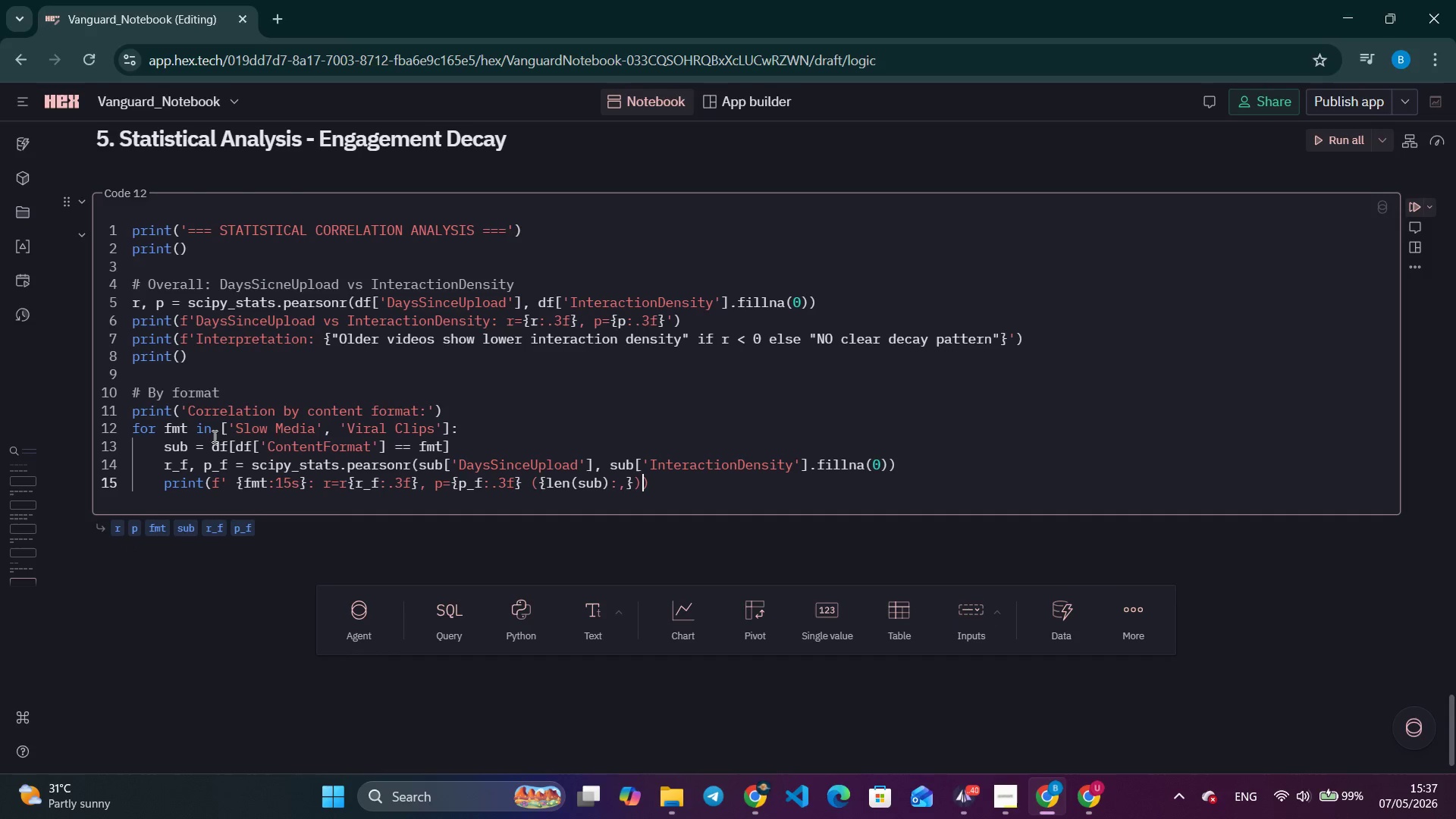 
wait(5.36)
 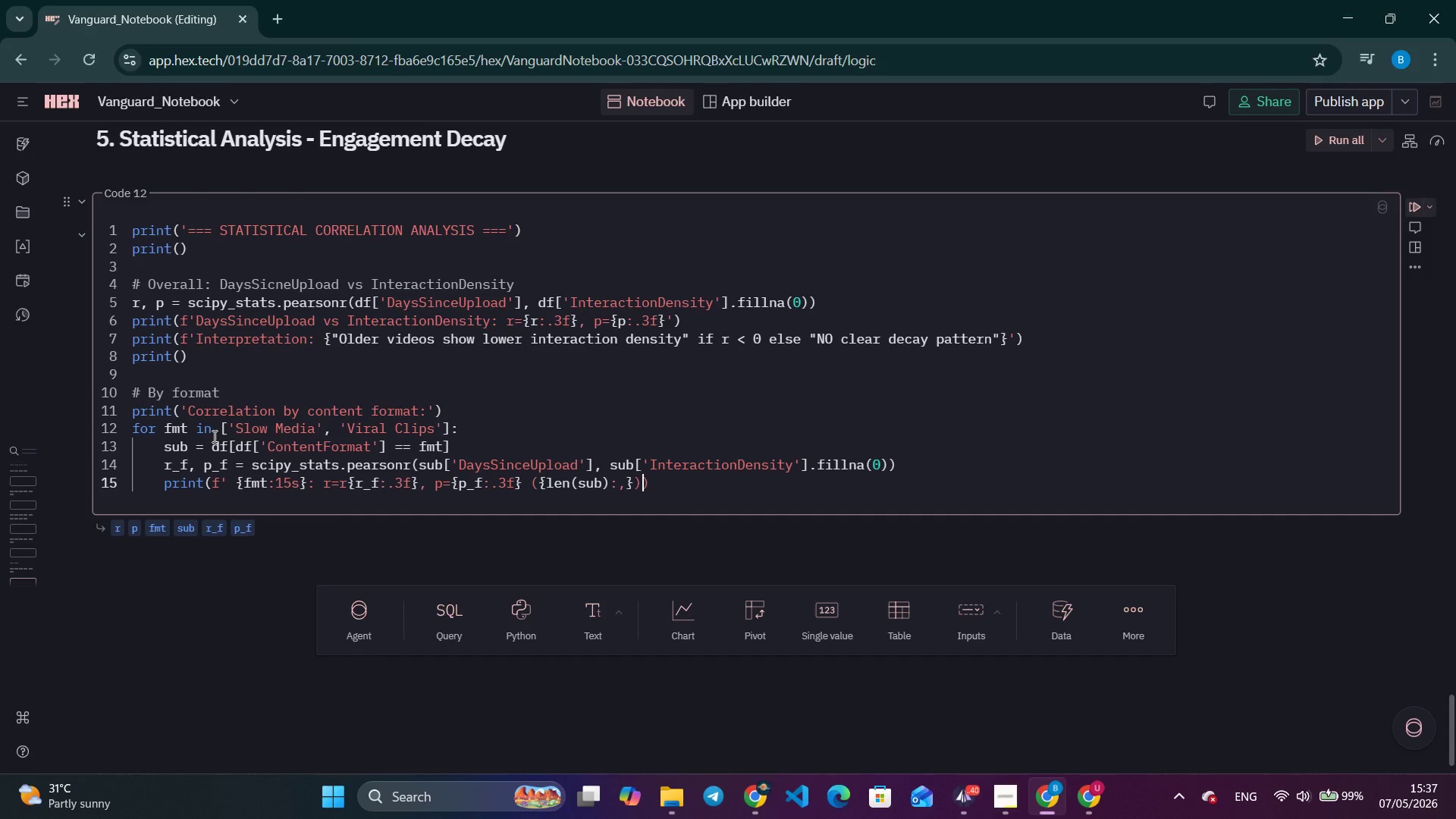 
key(ArrowLeft)
 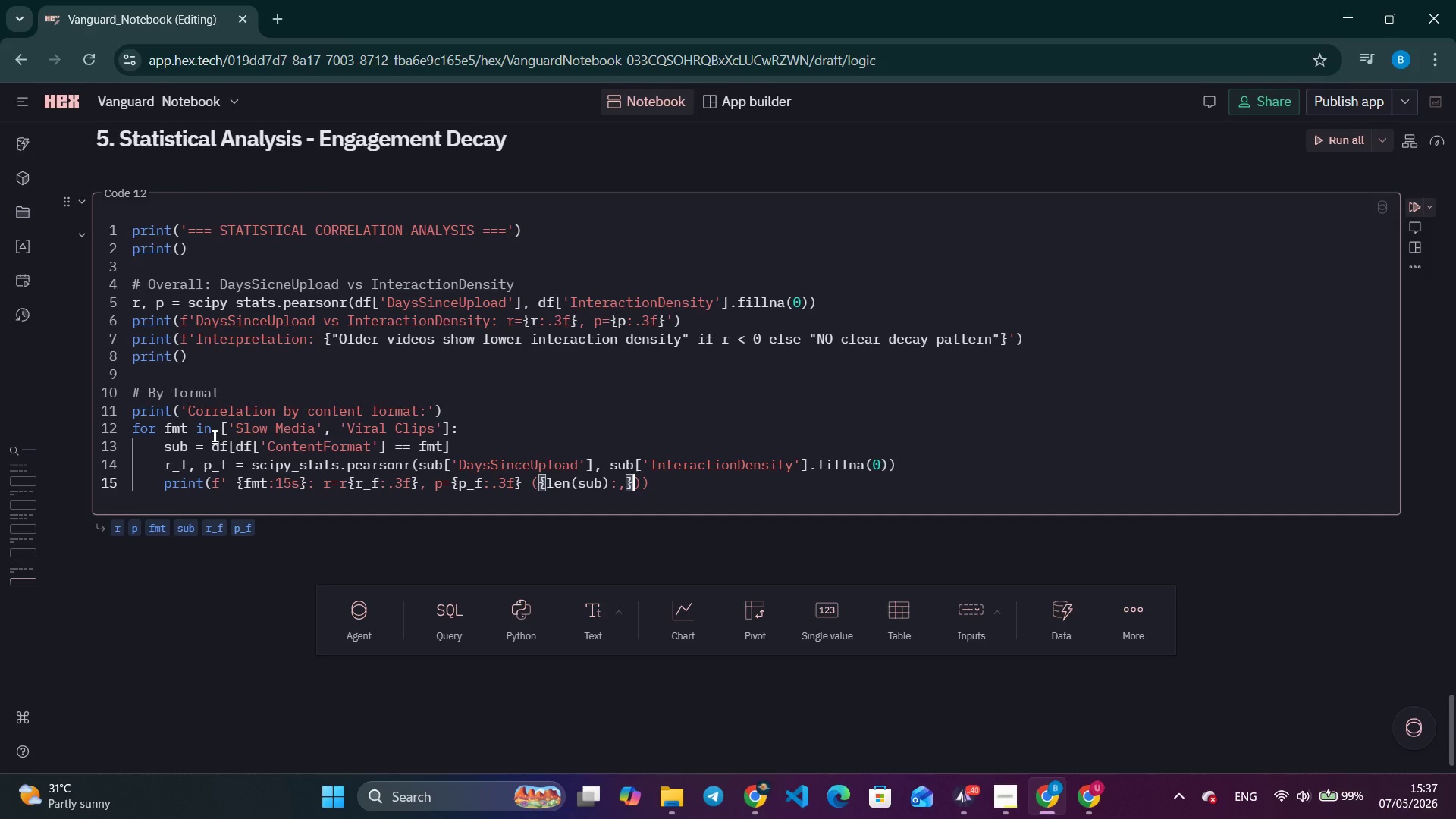 
type( bideso)
key(Backspace)
key(Backspace)
key(Backspace)
key(Backspace)
key(Backspace)
key(Backspace)
type(videos)
key(Tab)
 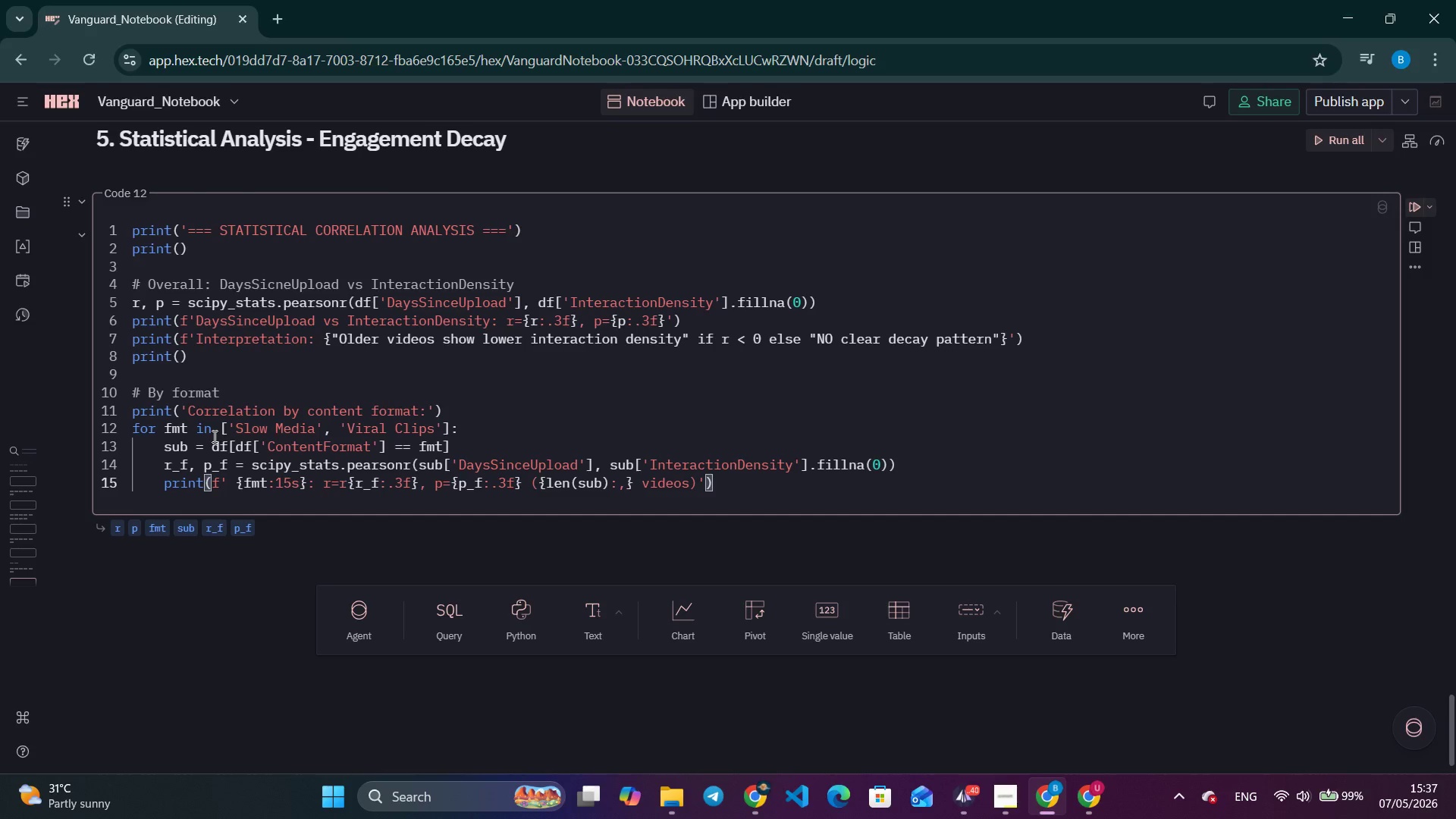 
key(Enter)
 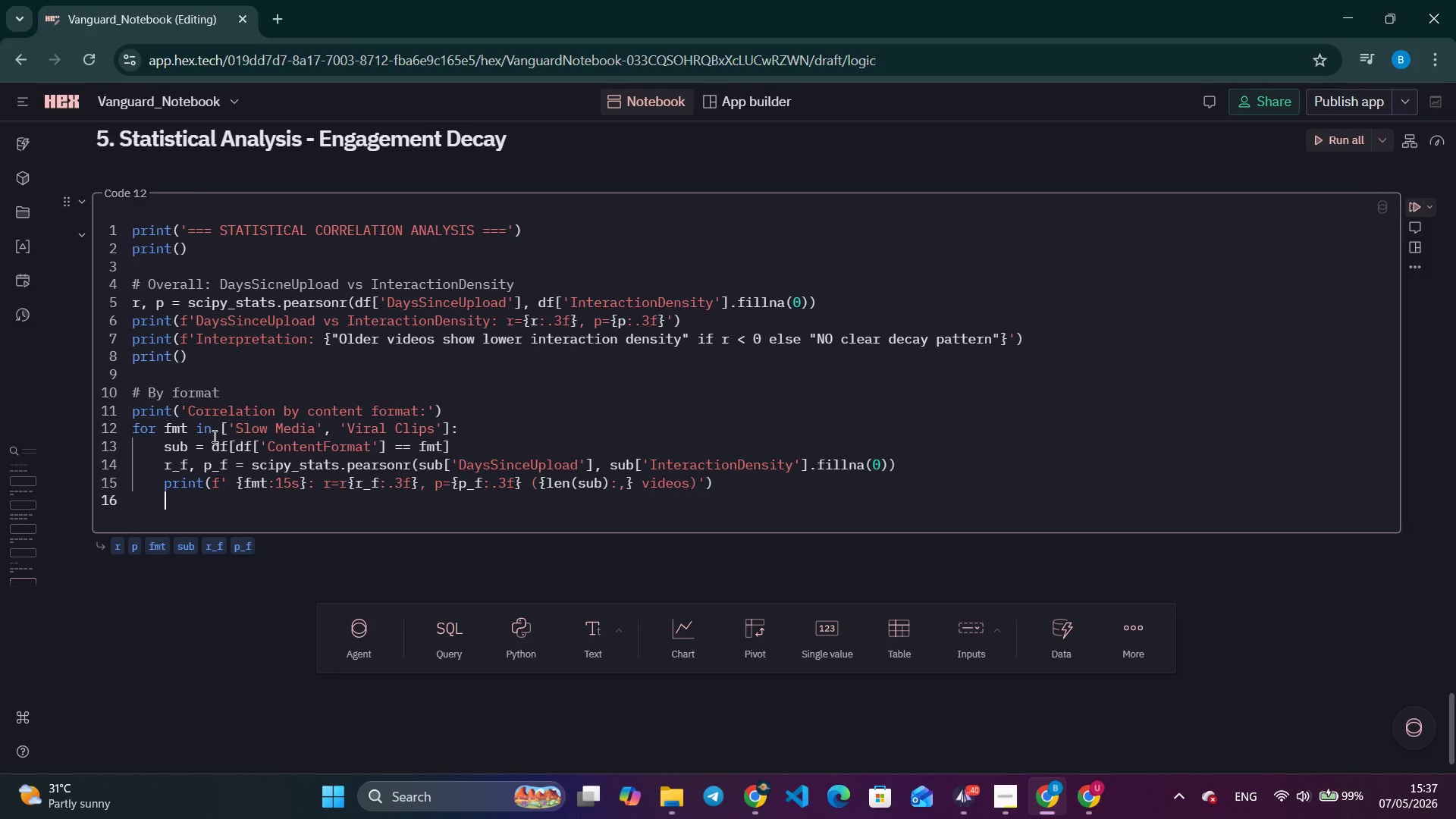 
key(Enter)
 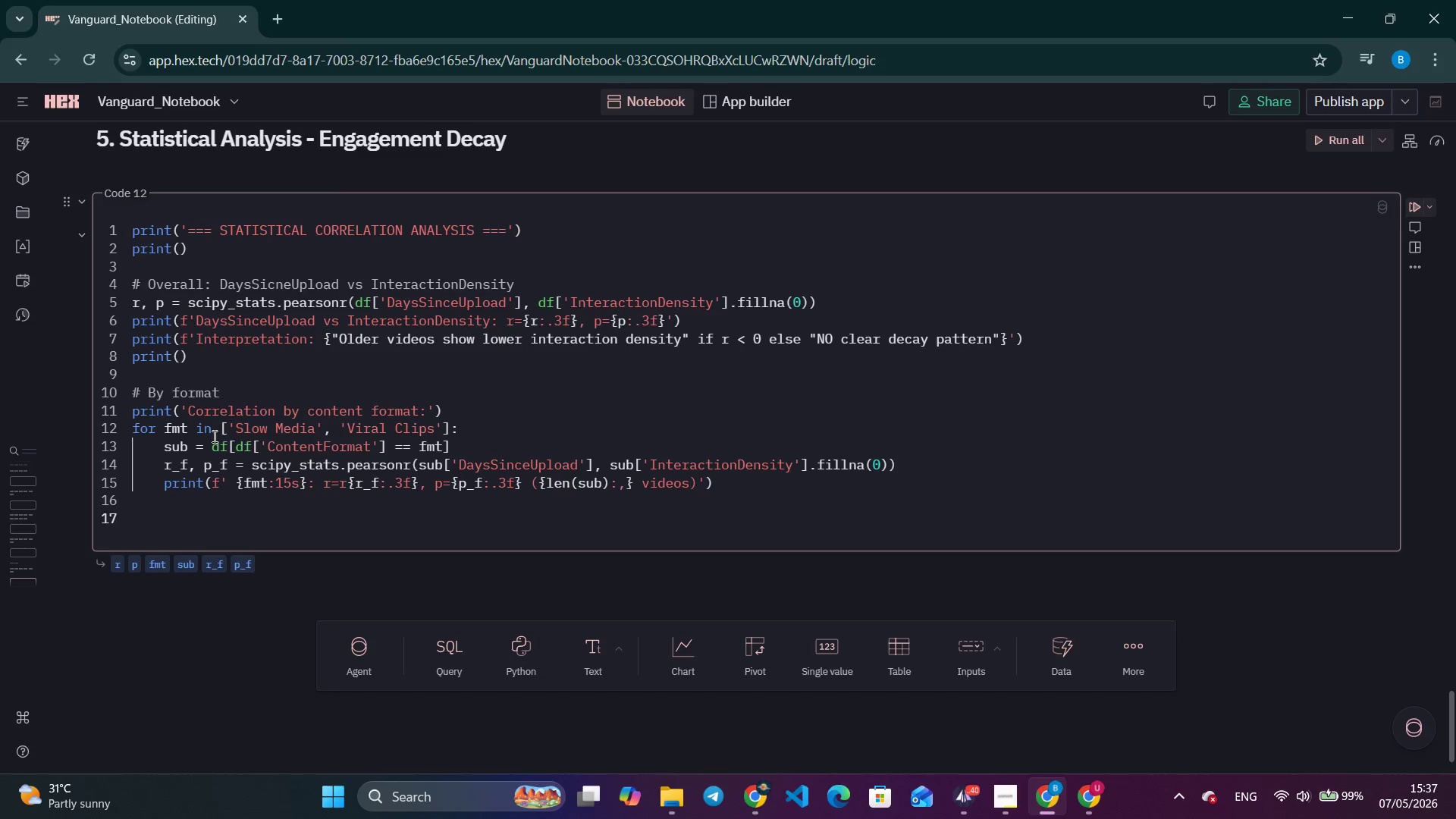 
key(Backspace)
type(print()
 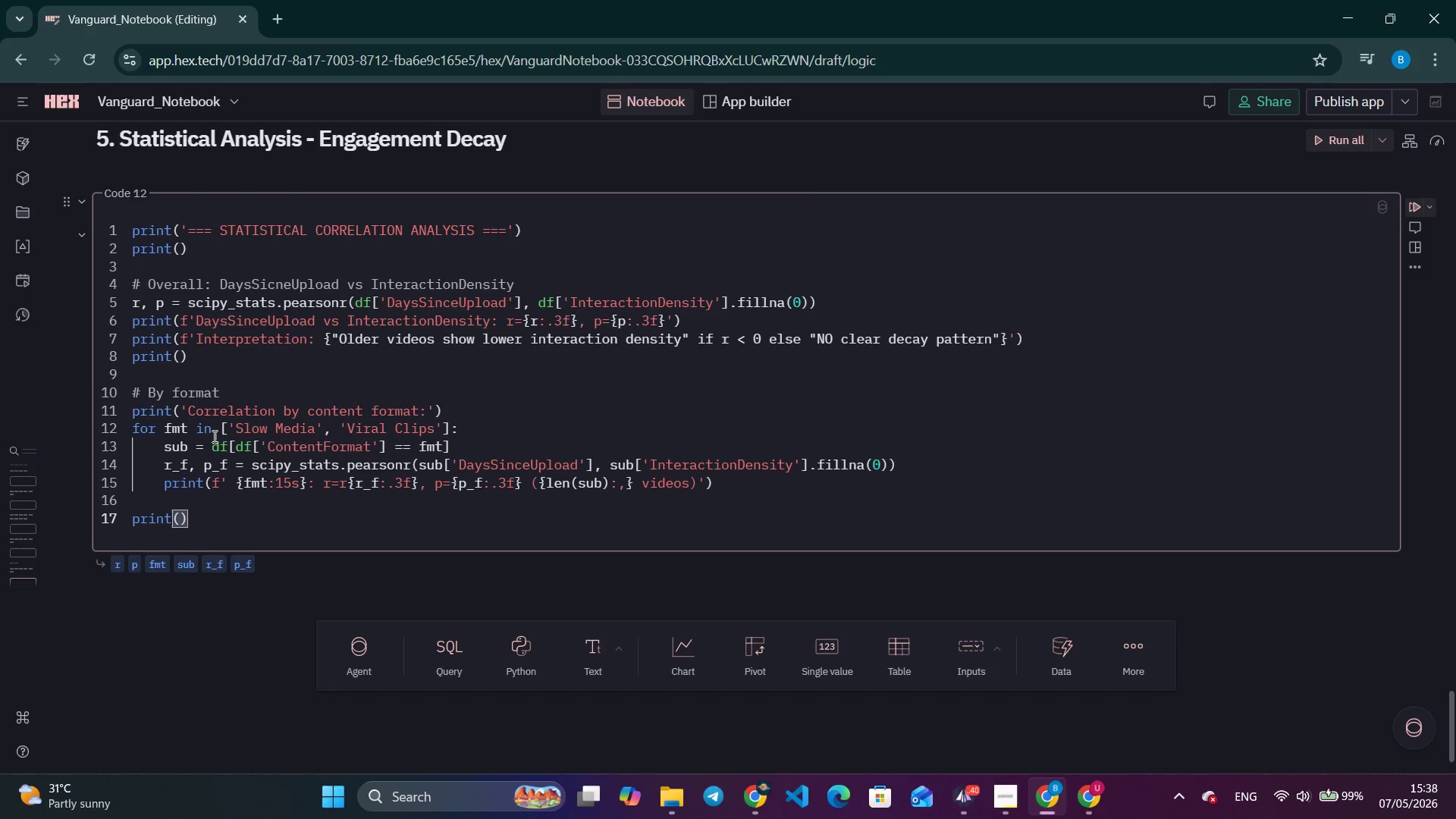 
key(ArrowRight)
 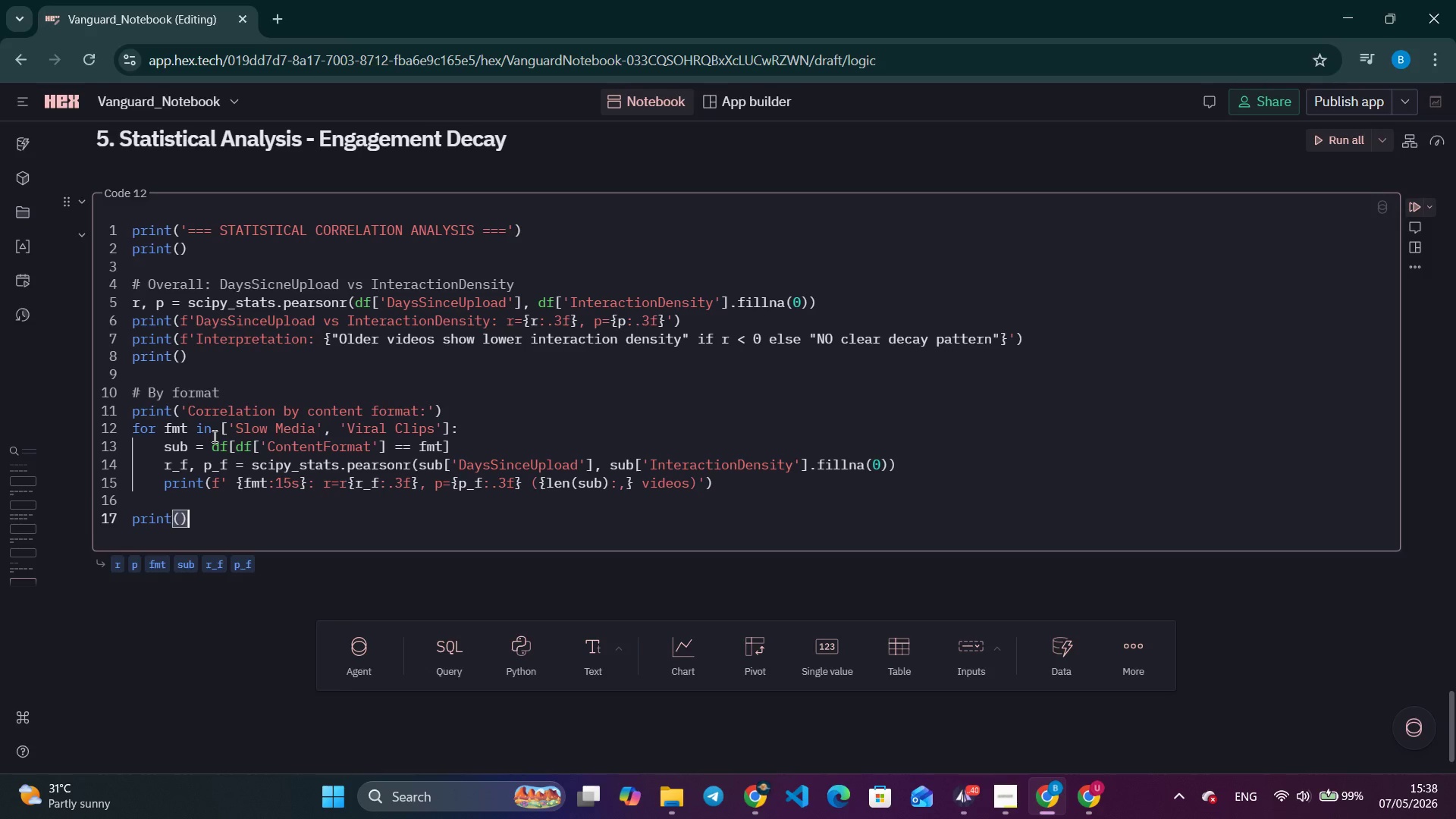 
key(Enter)
 